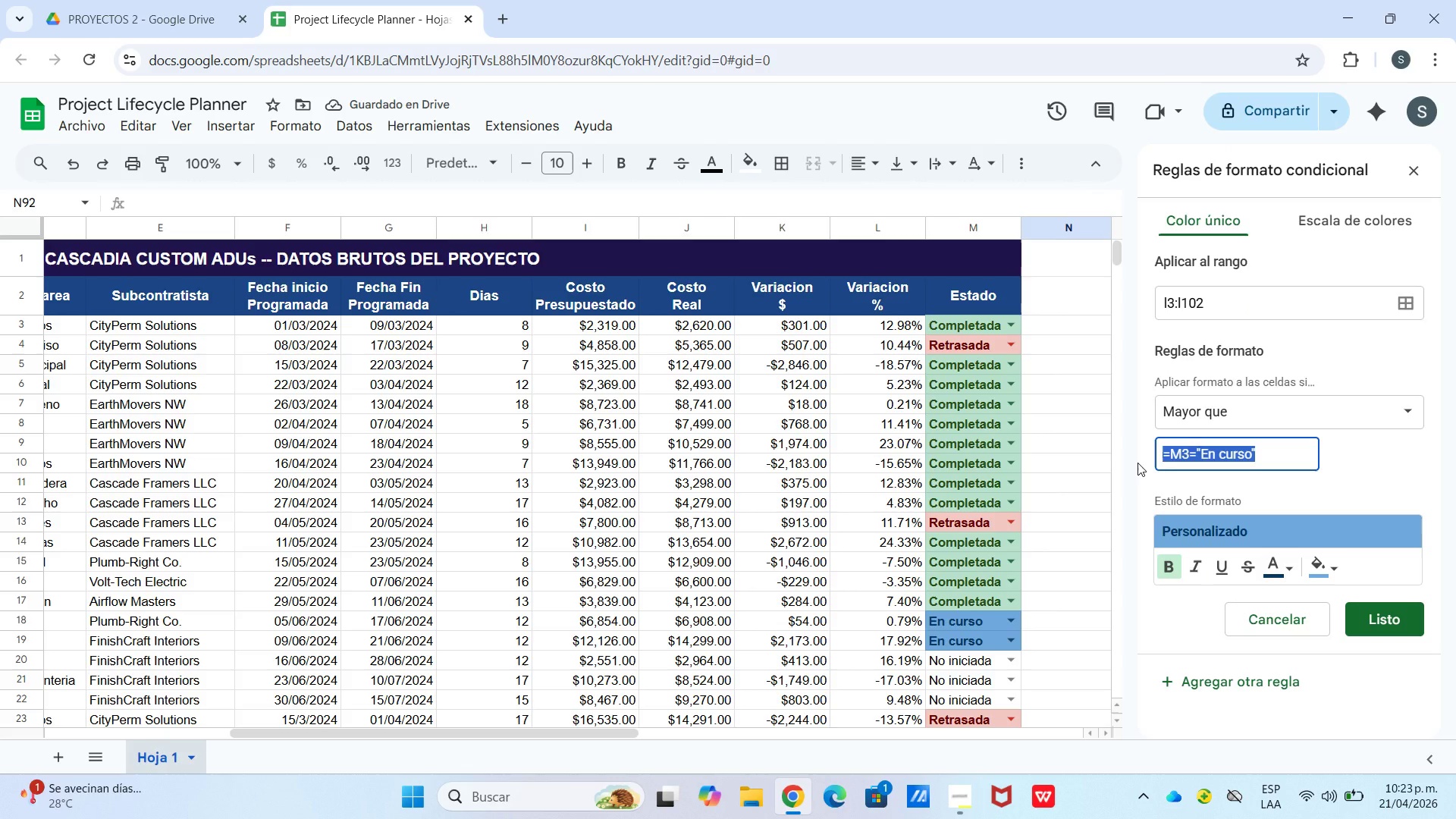 
type(00)
key(Backspace)
type(.05)
 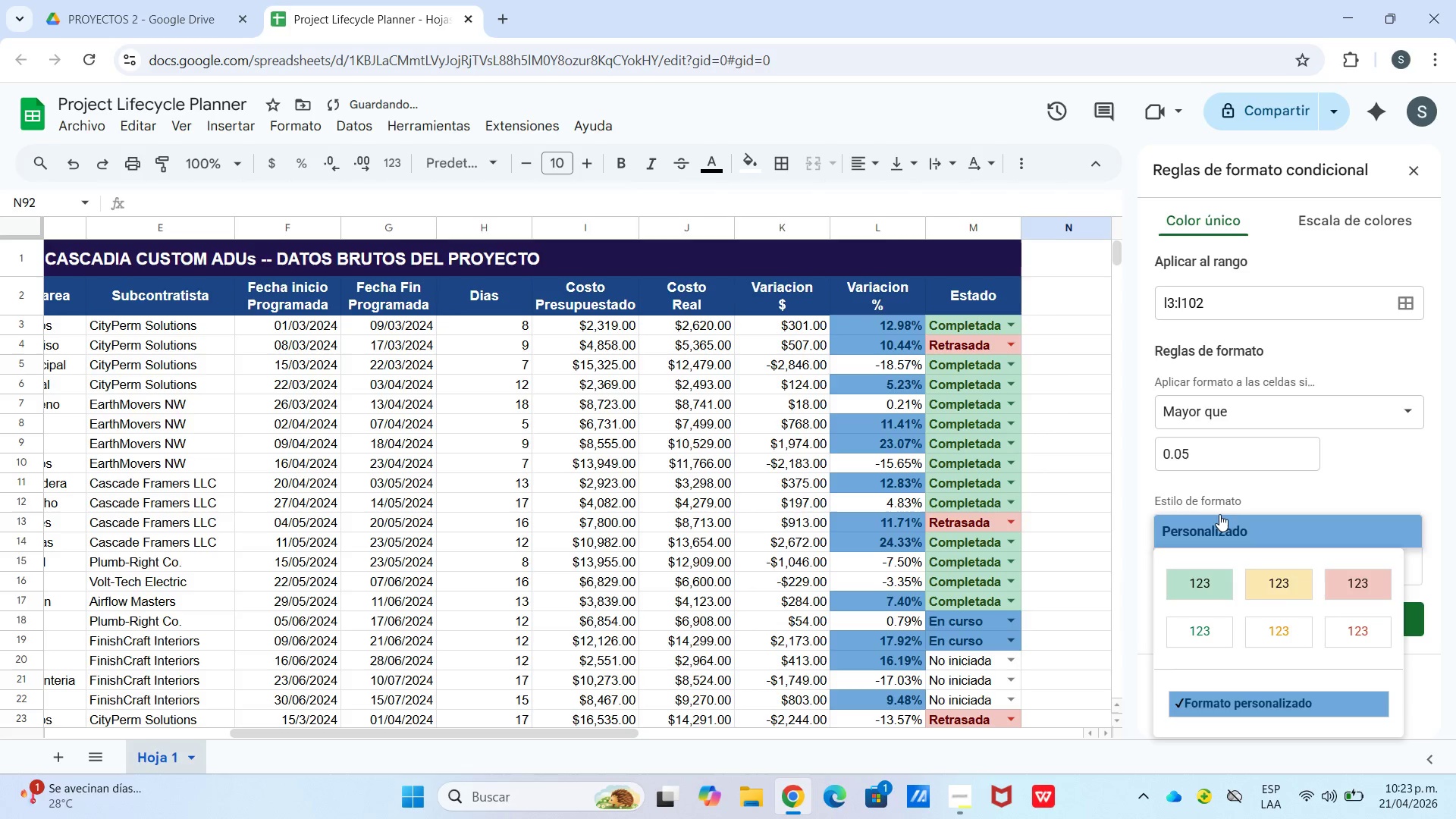 
left_click([1345, 575])
 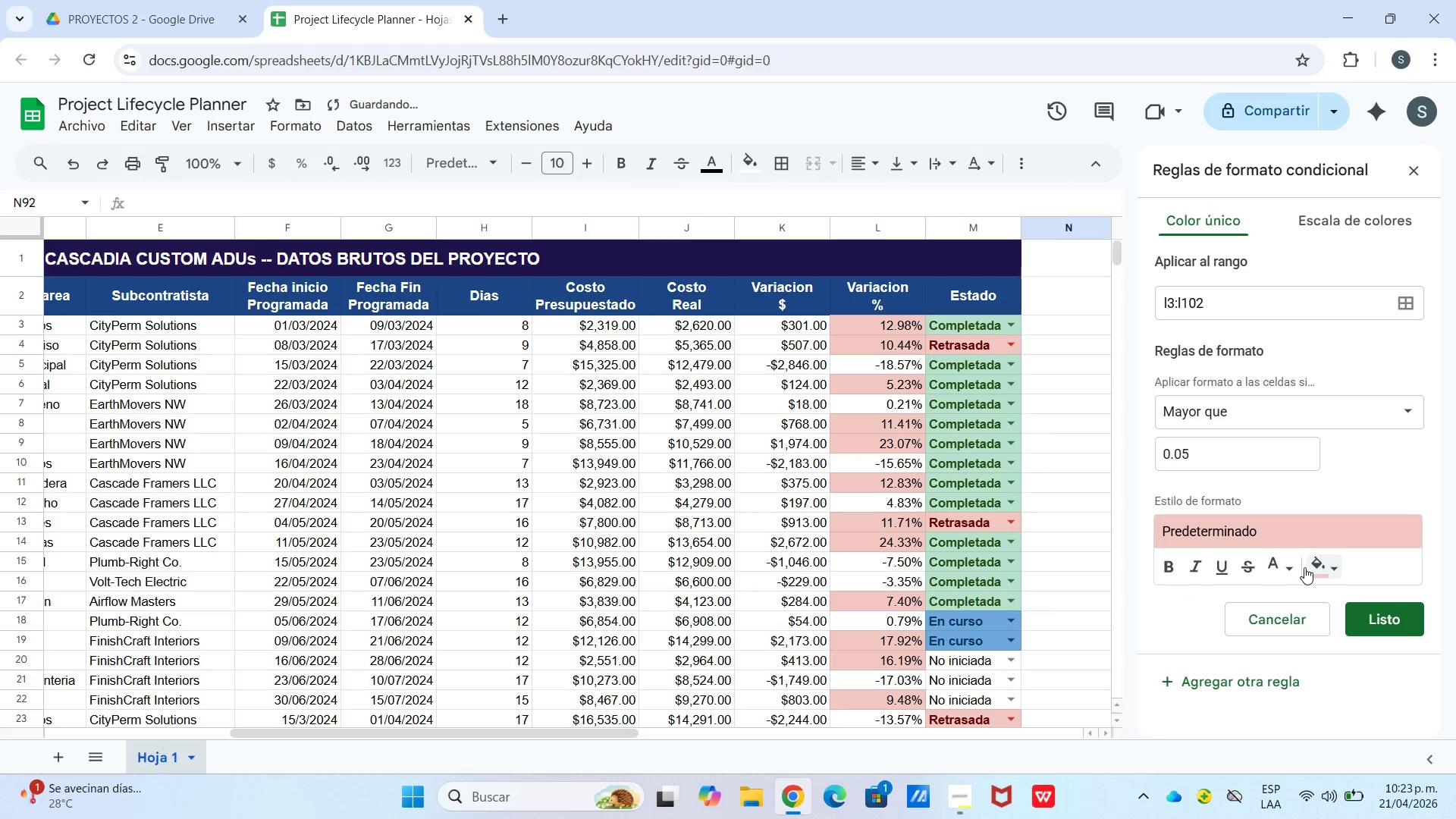 
left_click([1294, 567])
 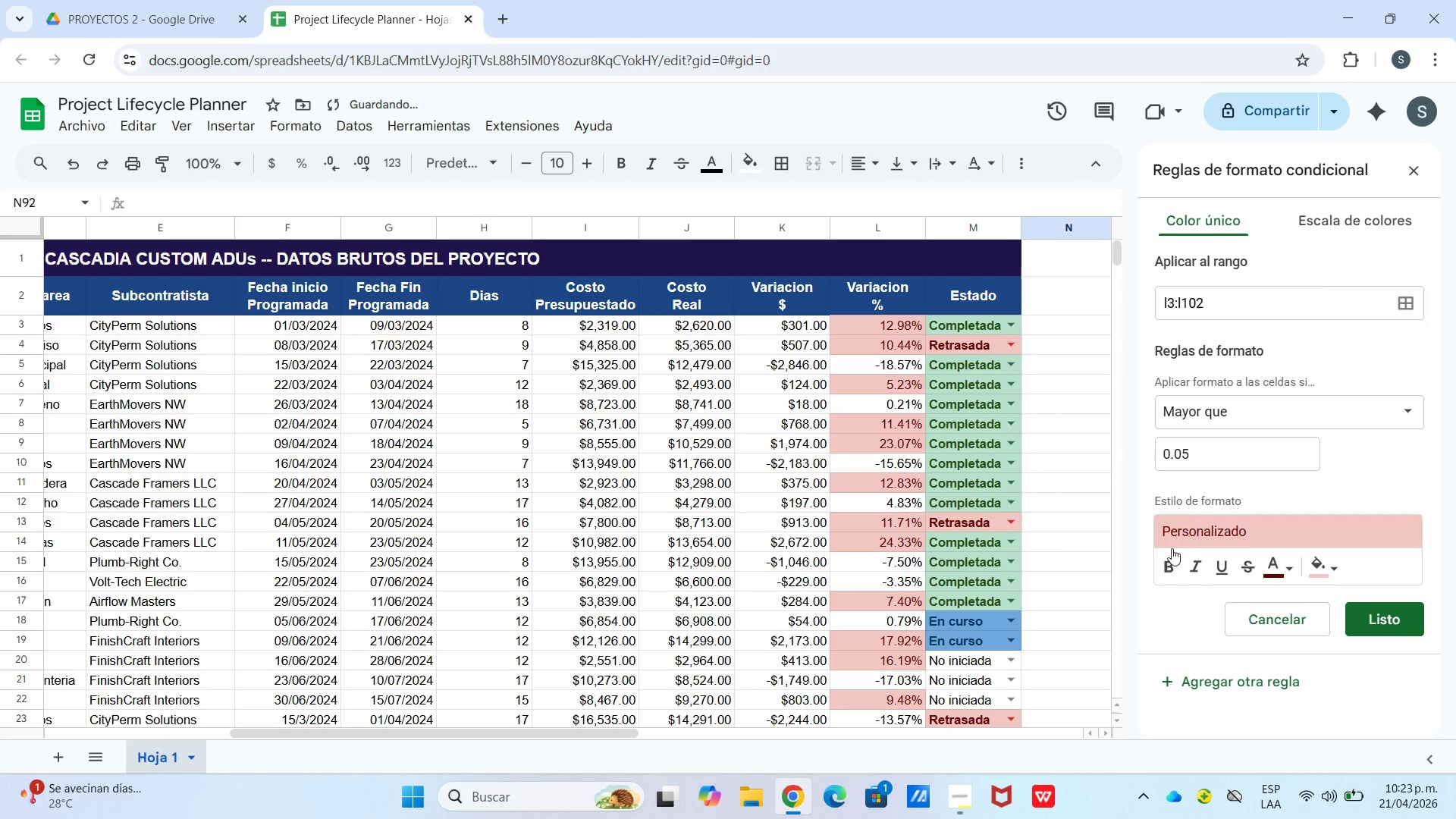 
double_click([1168, 560])
 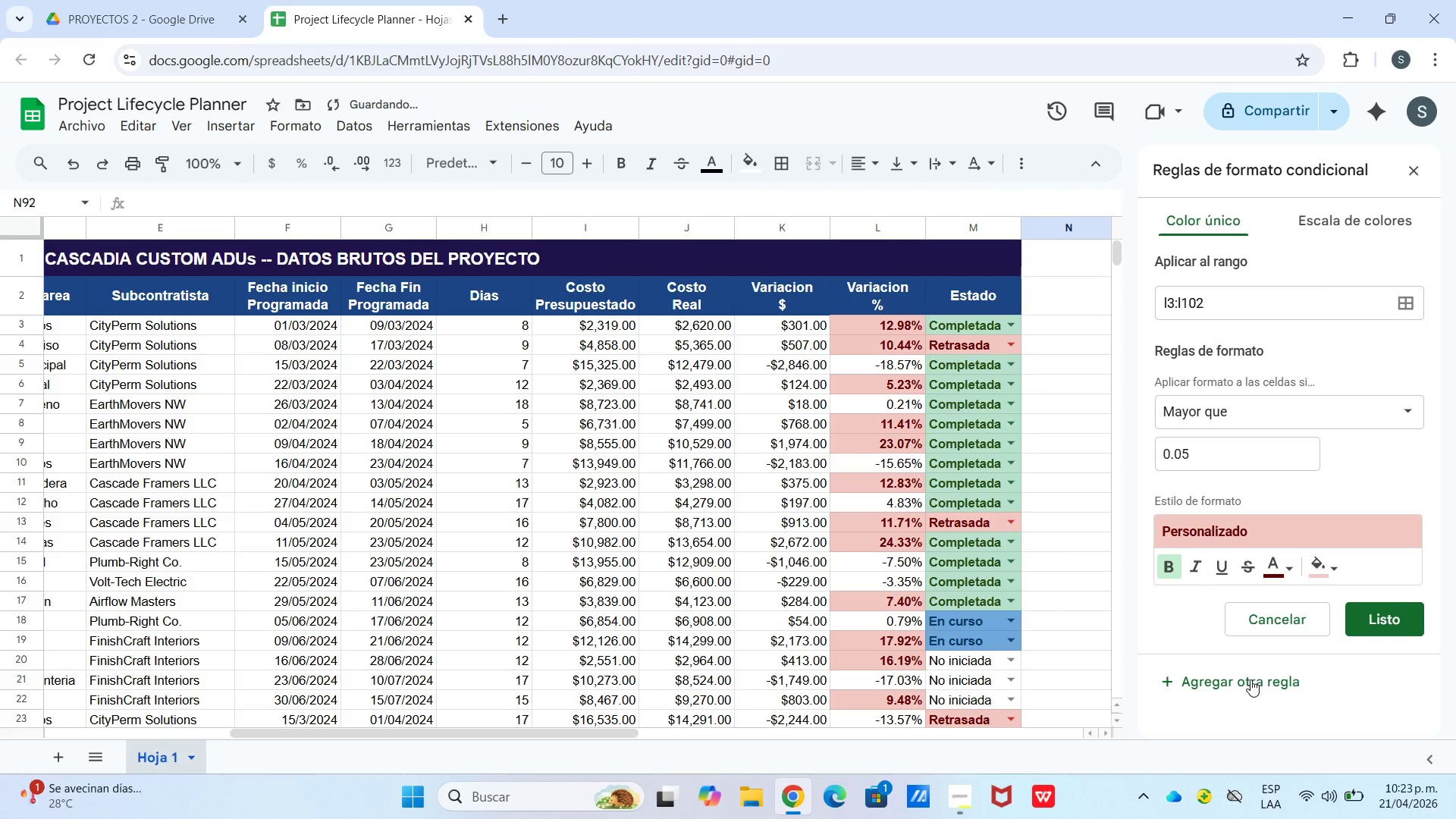 
left_click([1250, 682])
 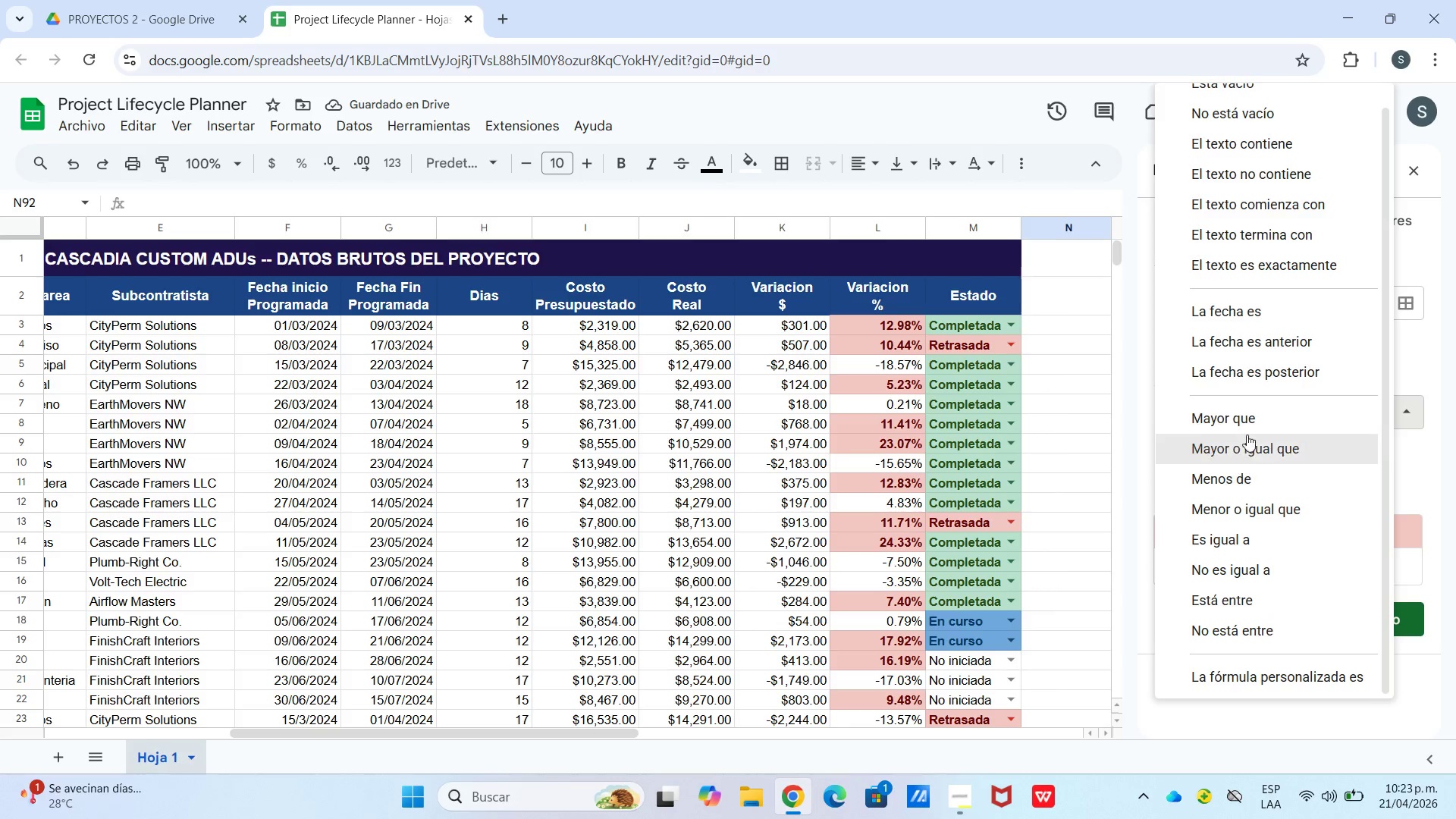 
wait(7.45)
 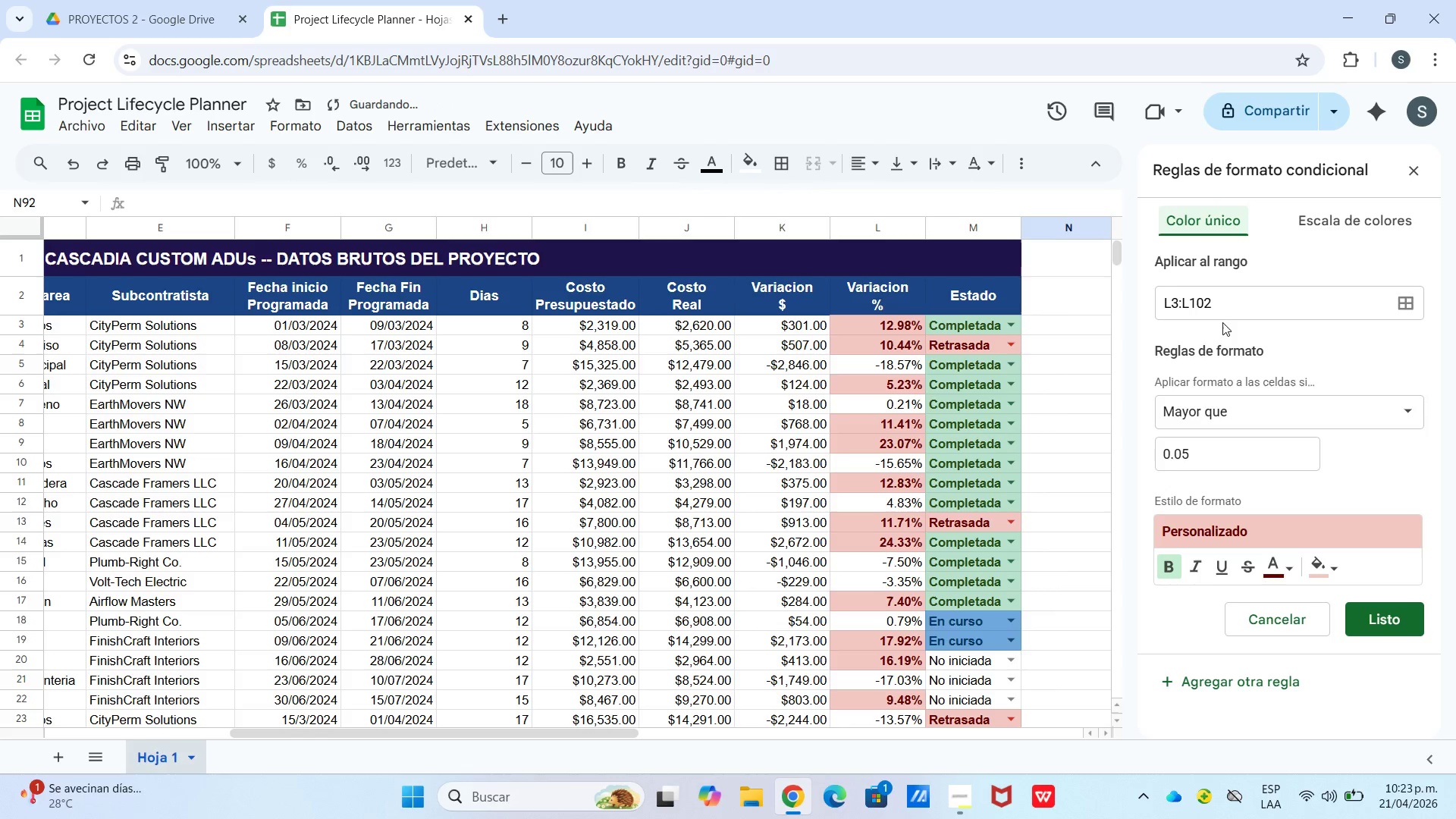 
left_click([1259, 509])
 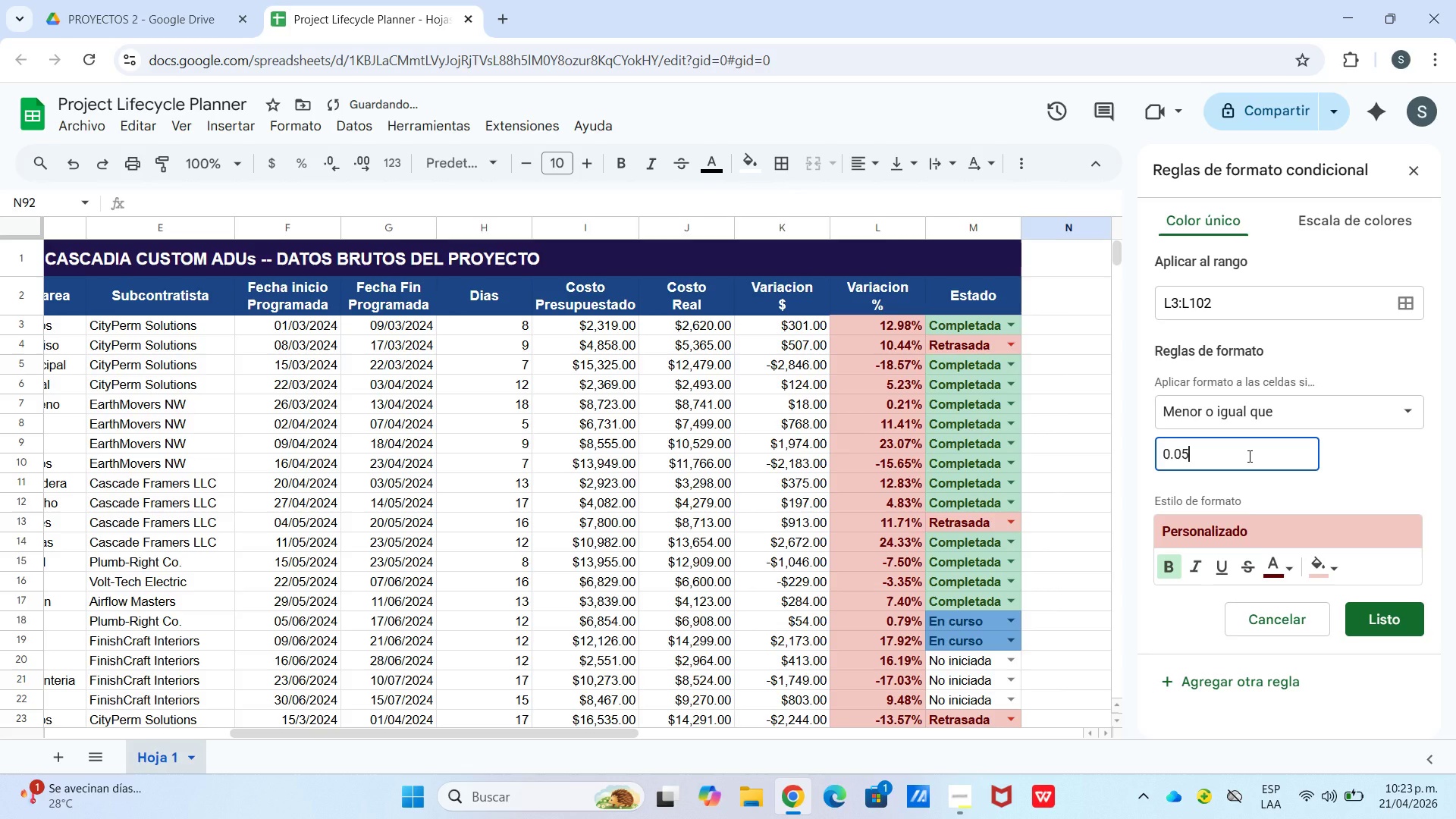 
key(Backspace)
 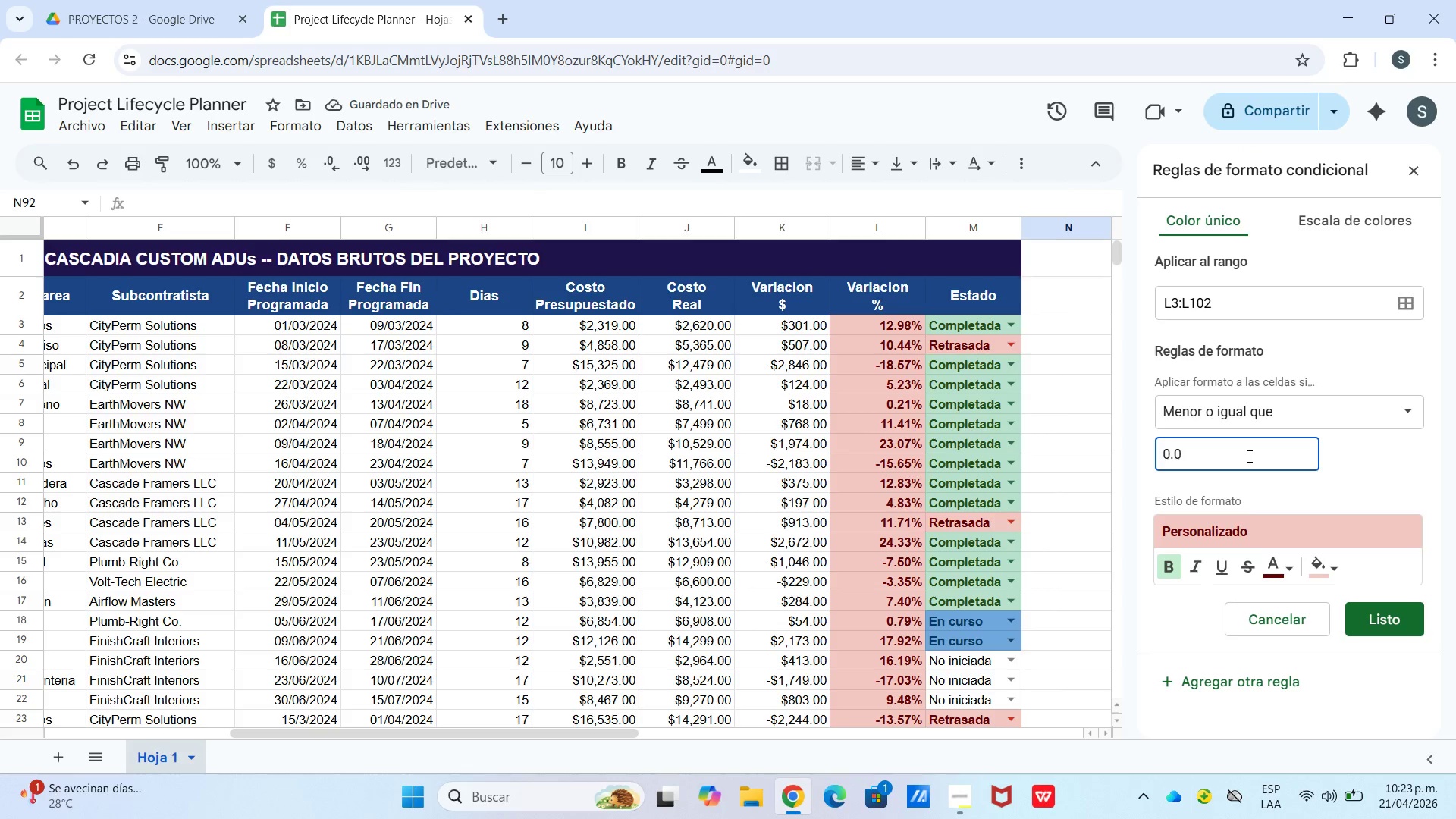 
key(Backspace)
 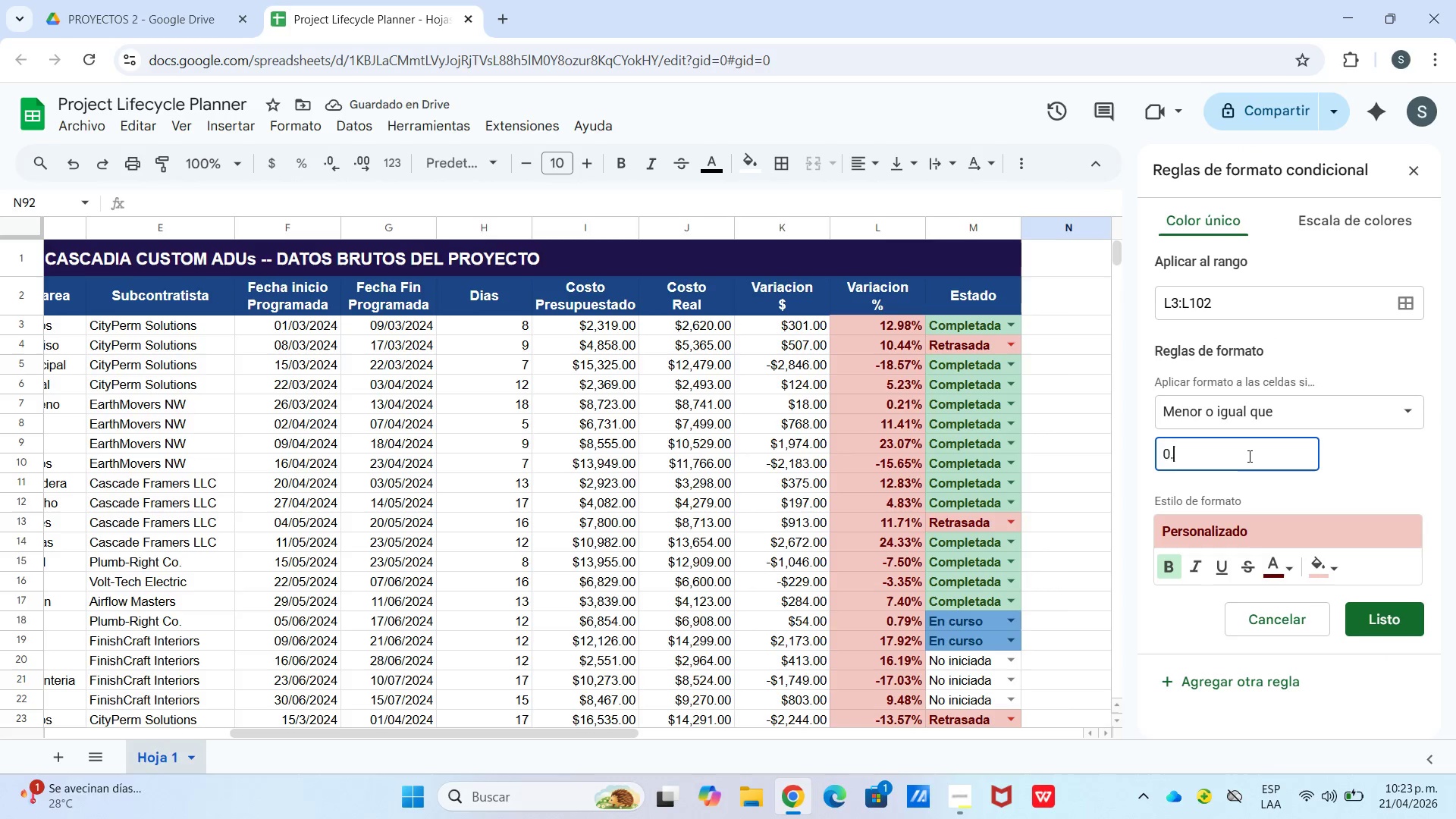 
key(Backspace)
 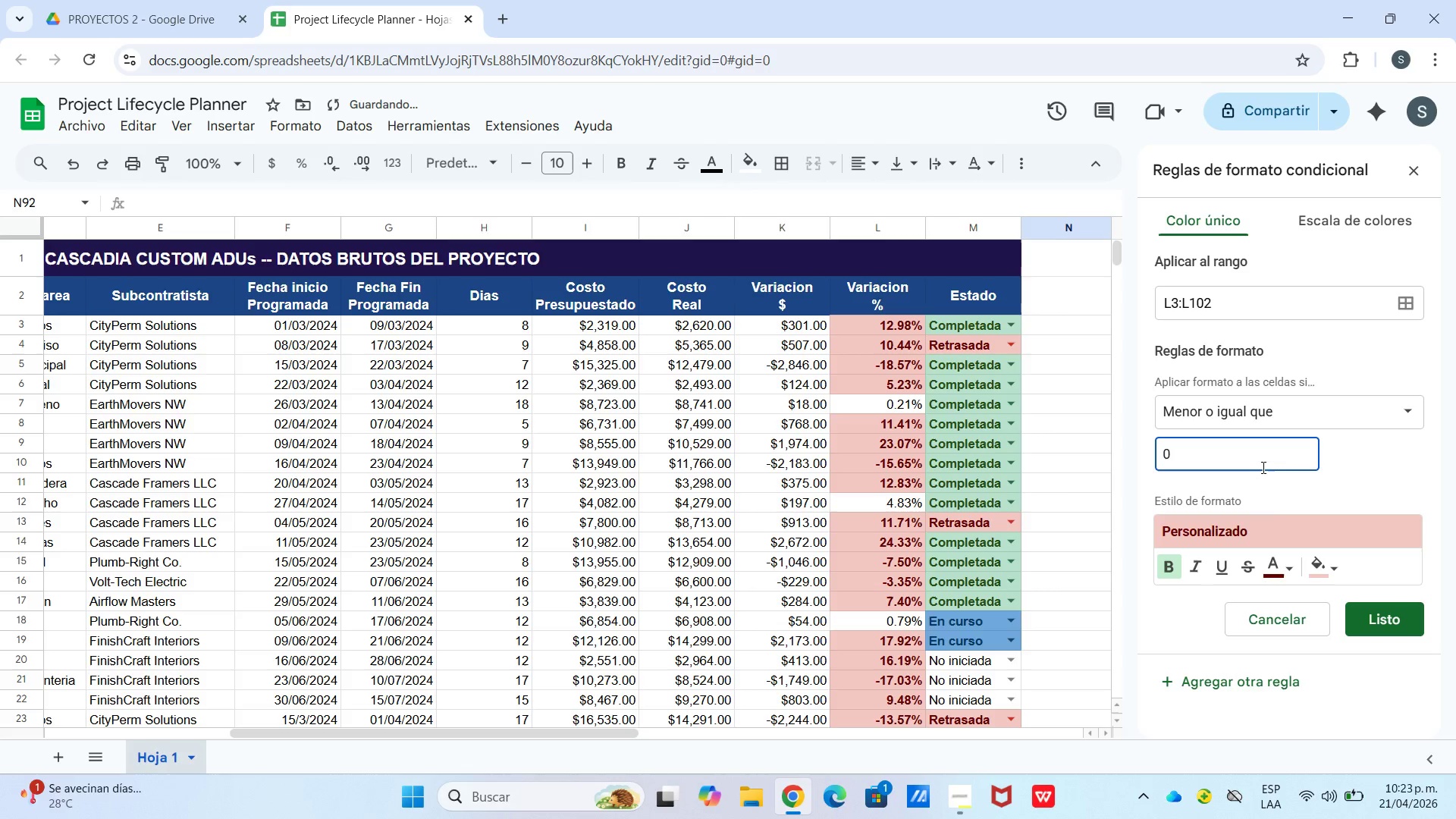 
left_click_drag(start_coordinate=[1272, 526], to_coordinate=[1269, 526])
 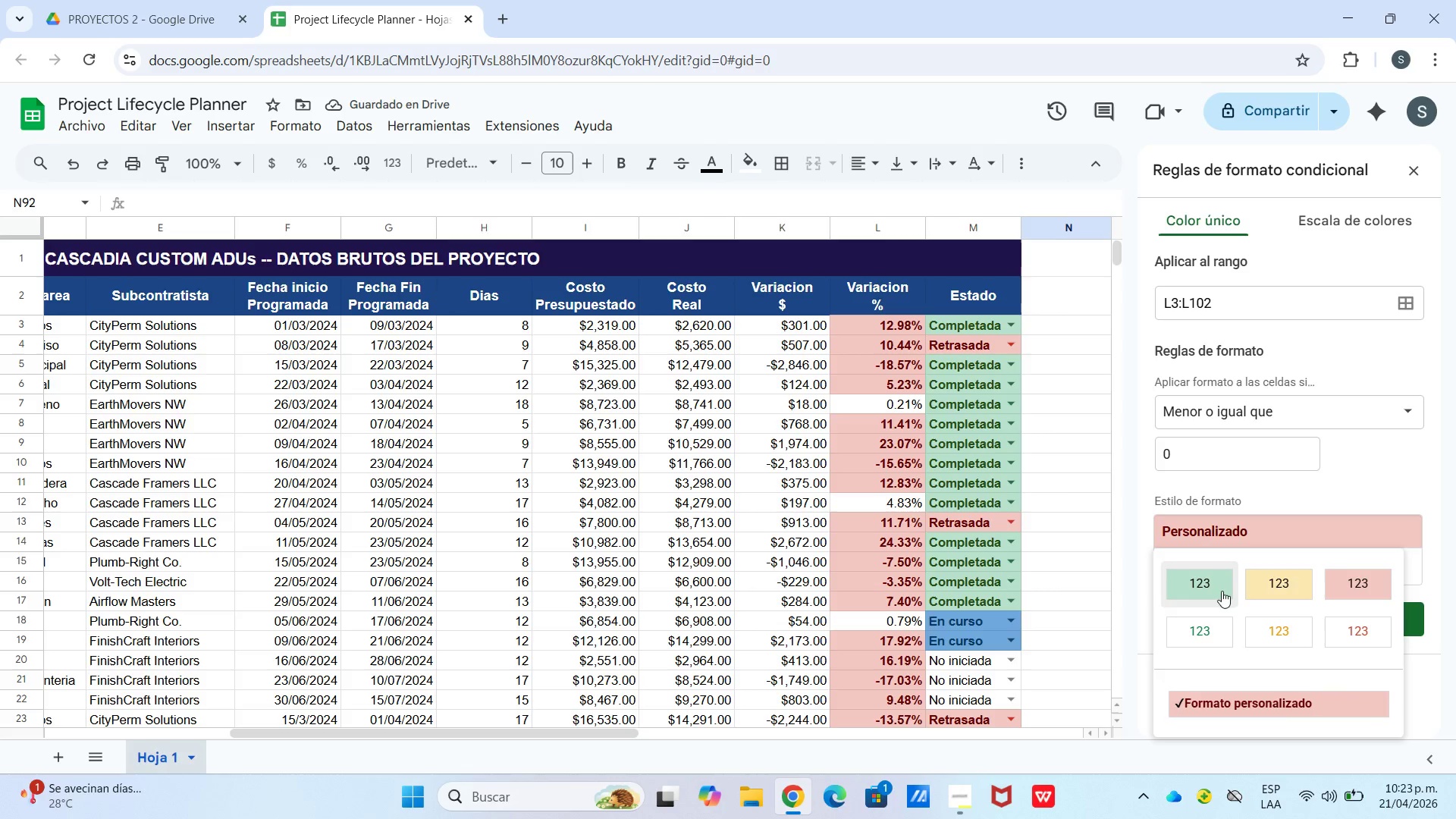 
left_click([1199, 586])
 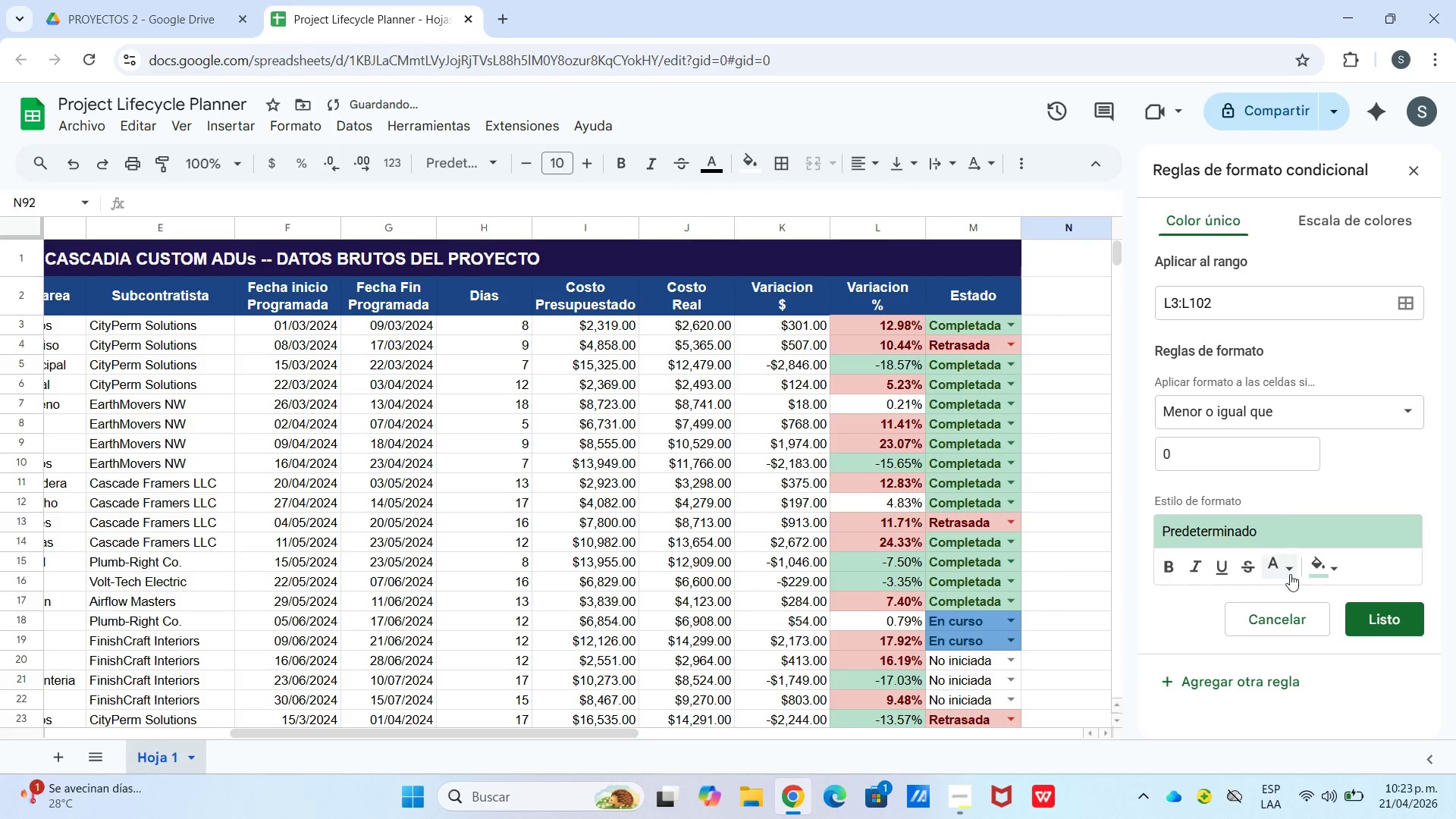 
left_click([1282, 570])
 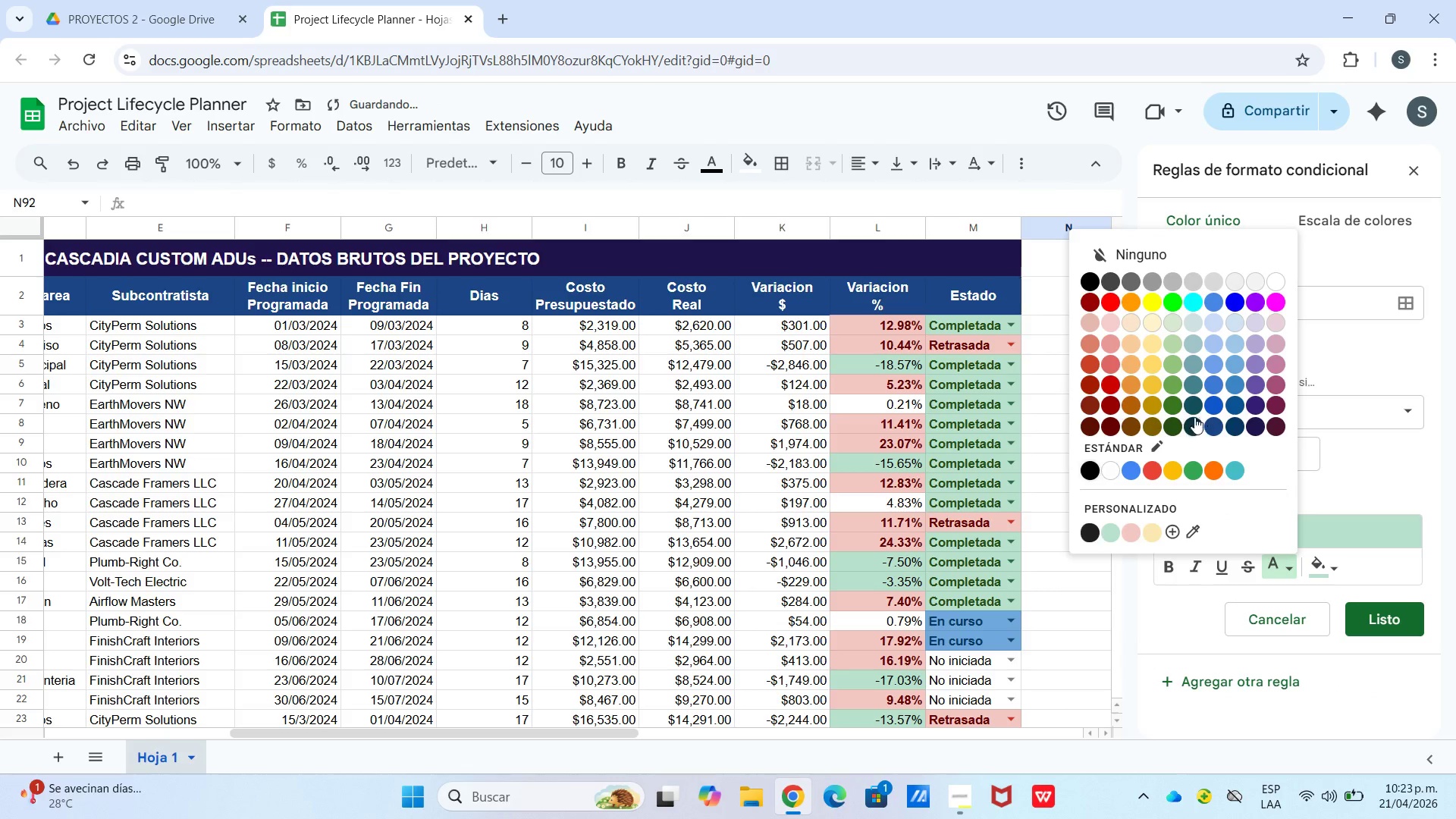 
left_click([1172, 432])
 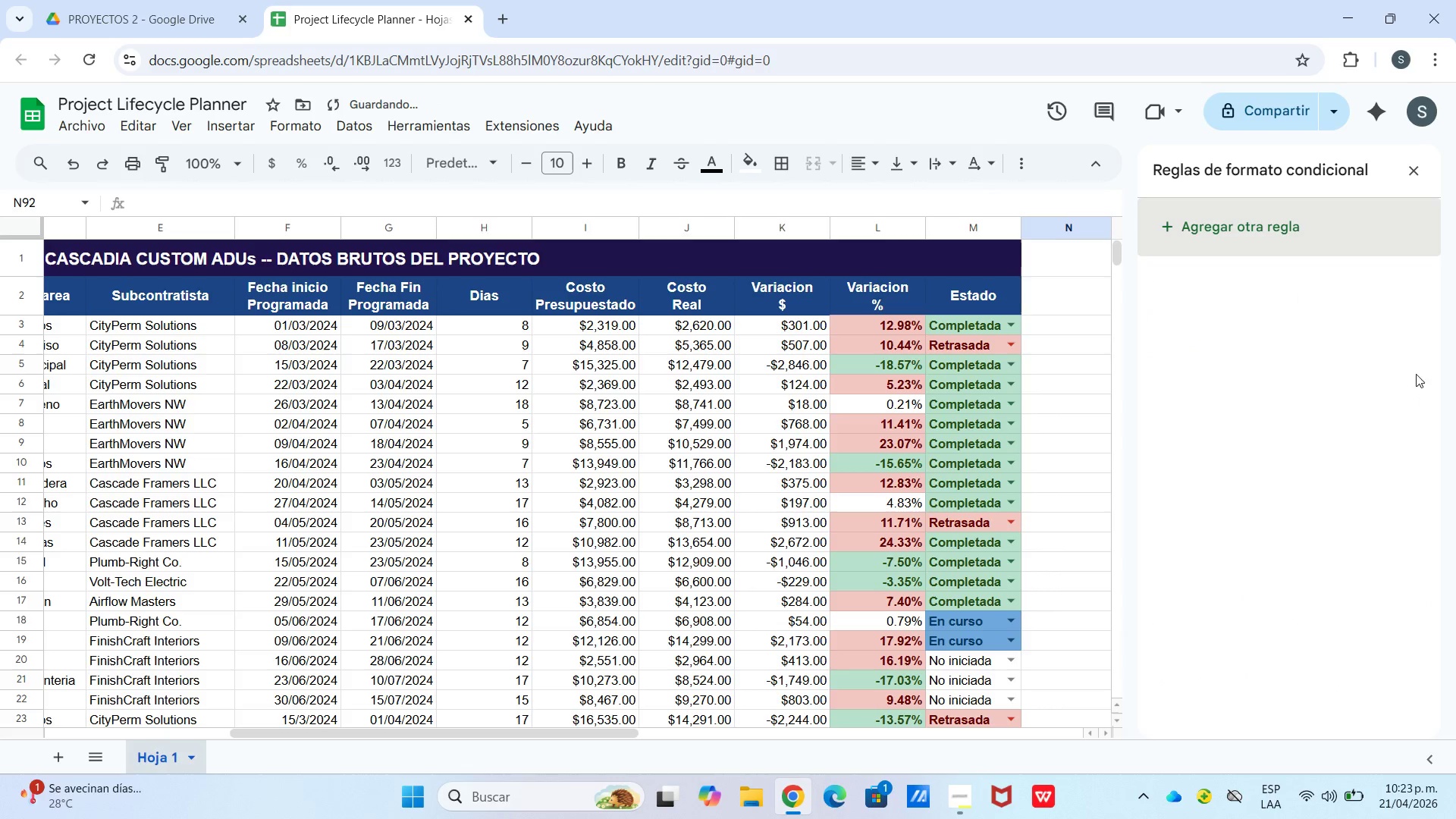 
left_click([1416, 171])
 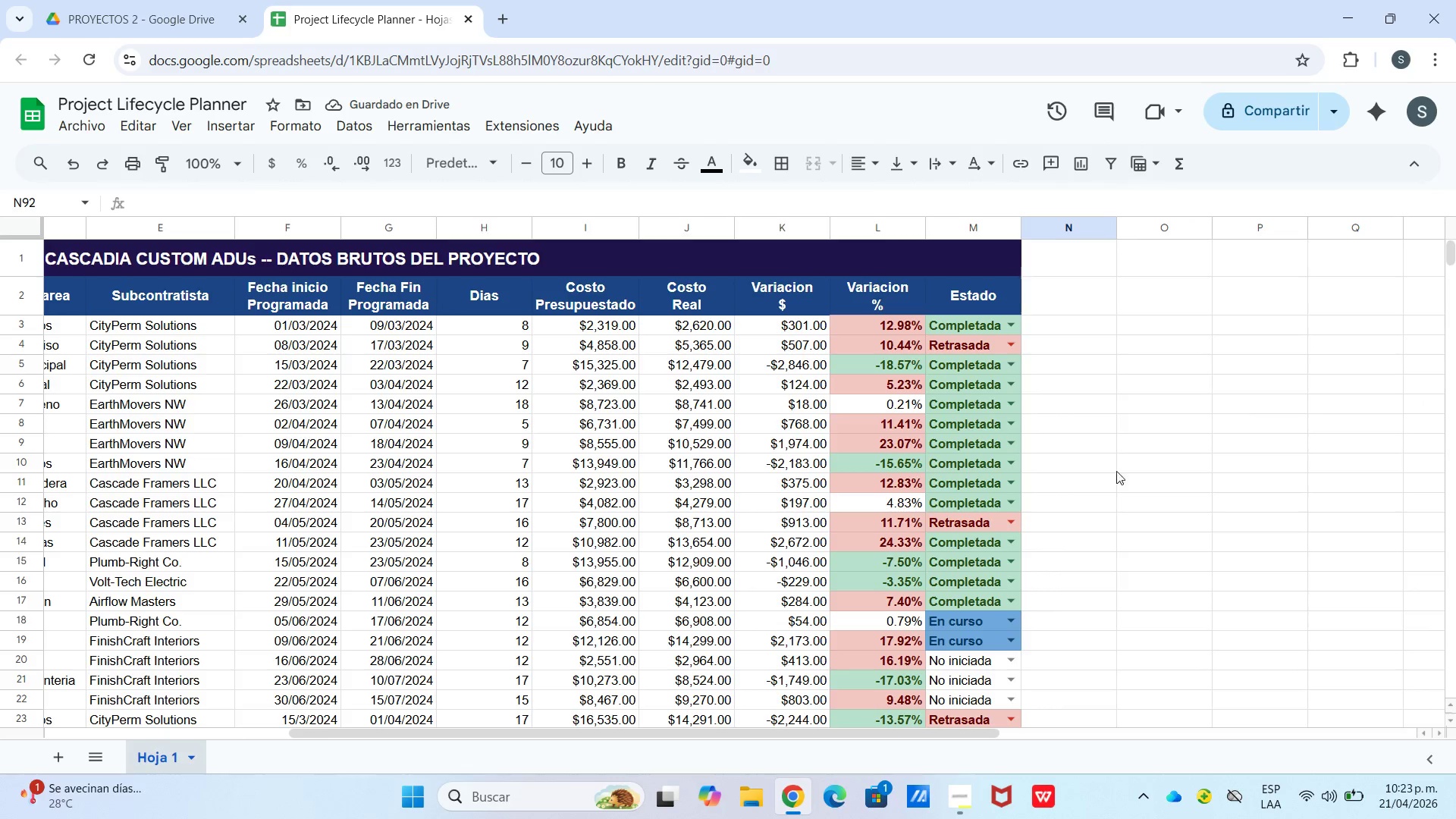 
left_click([1059, 482])
 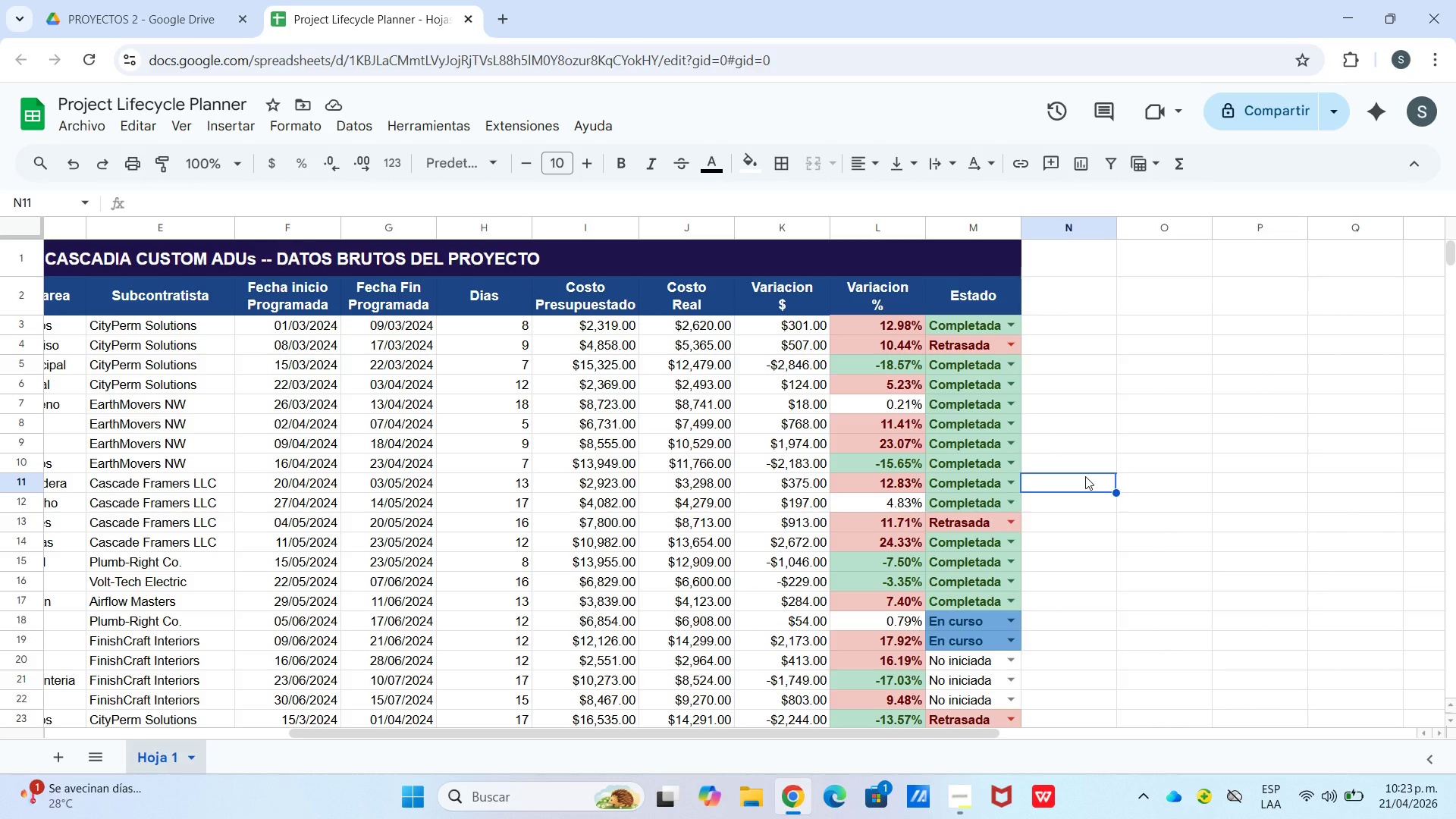 
wait(7.45)
 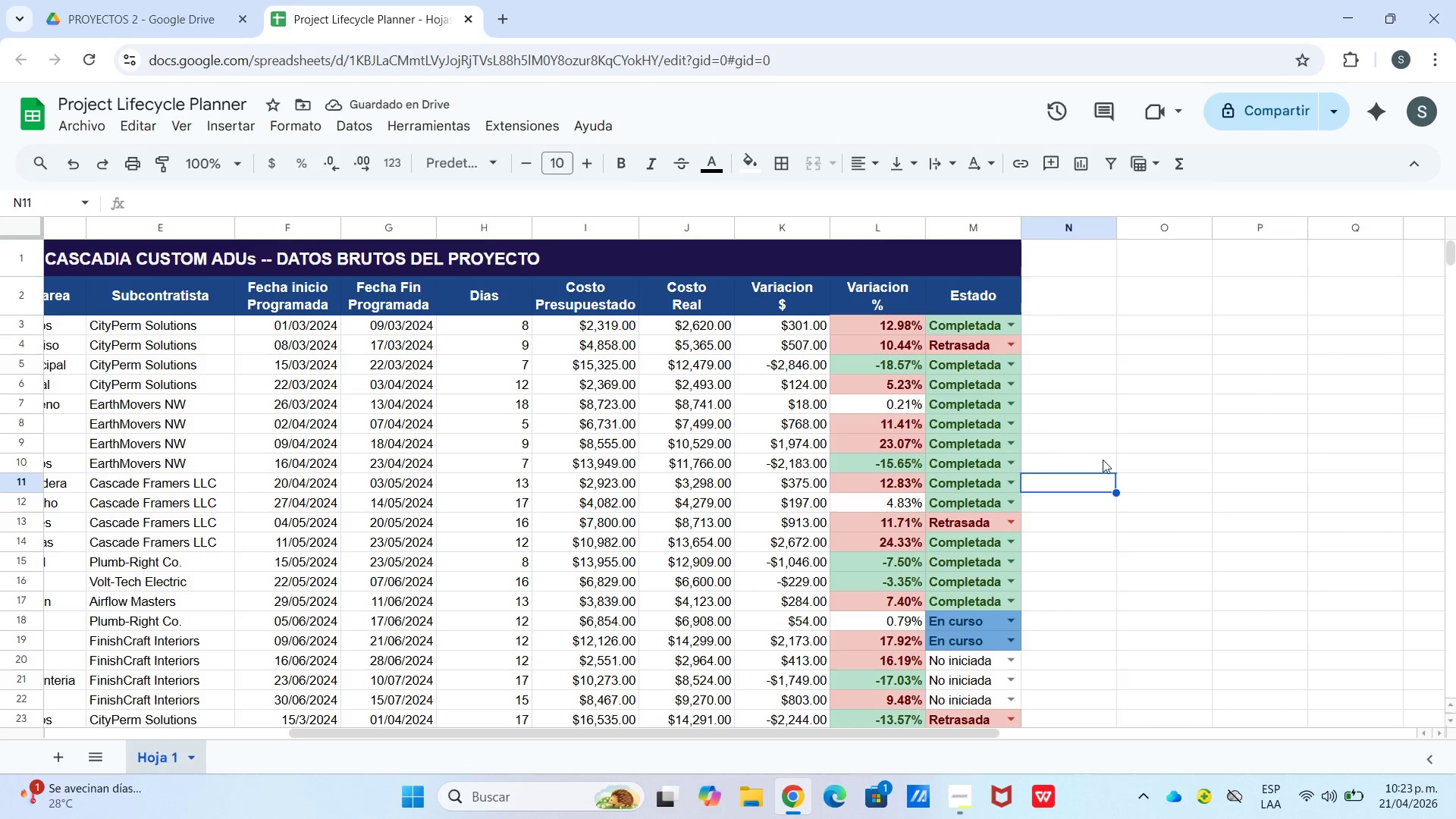 
left_click_drag(start_coordinate=[671, 737], to_coordinate=[61, 790])
 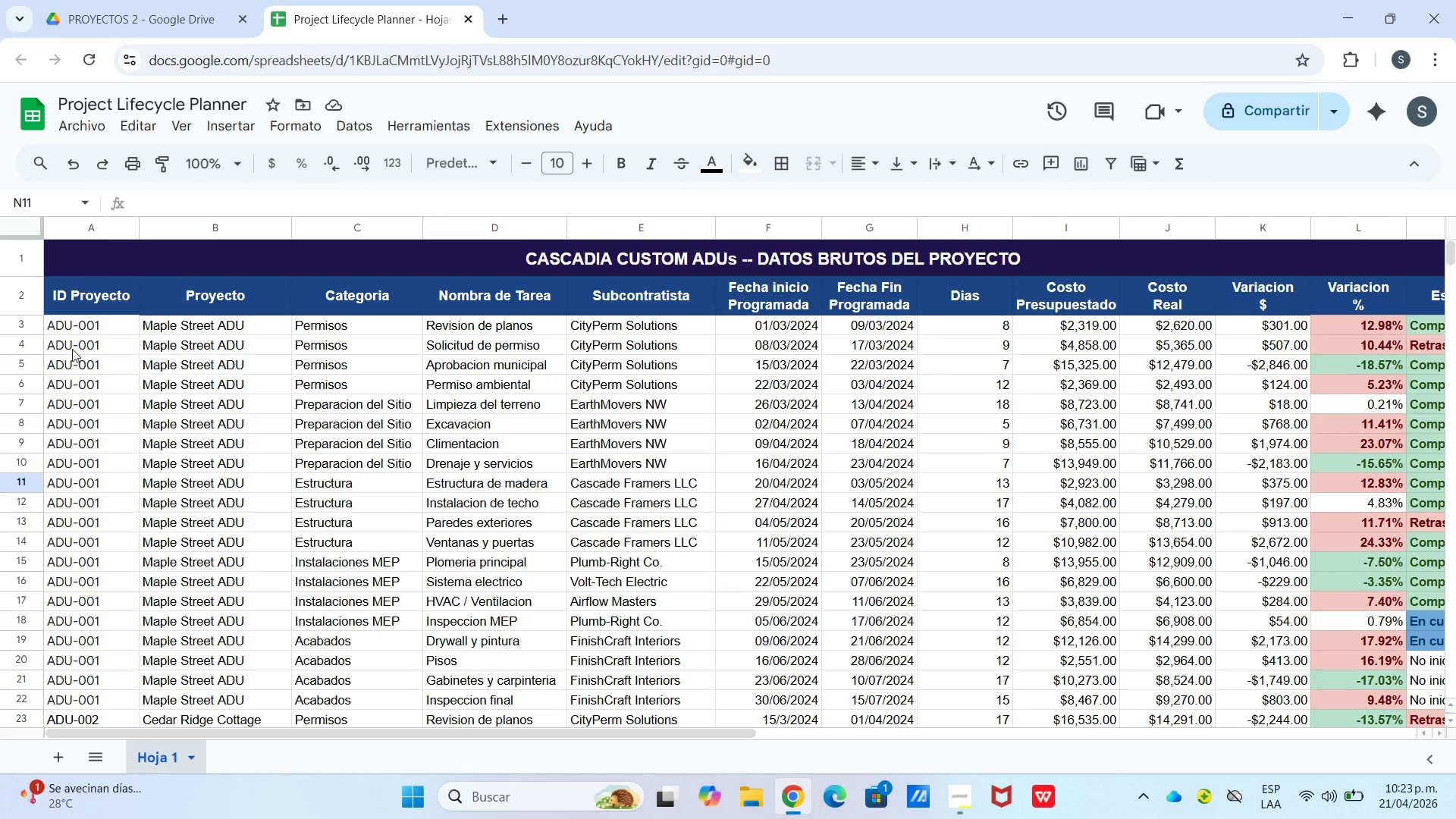 
left_click([73, 347])
 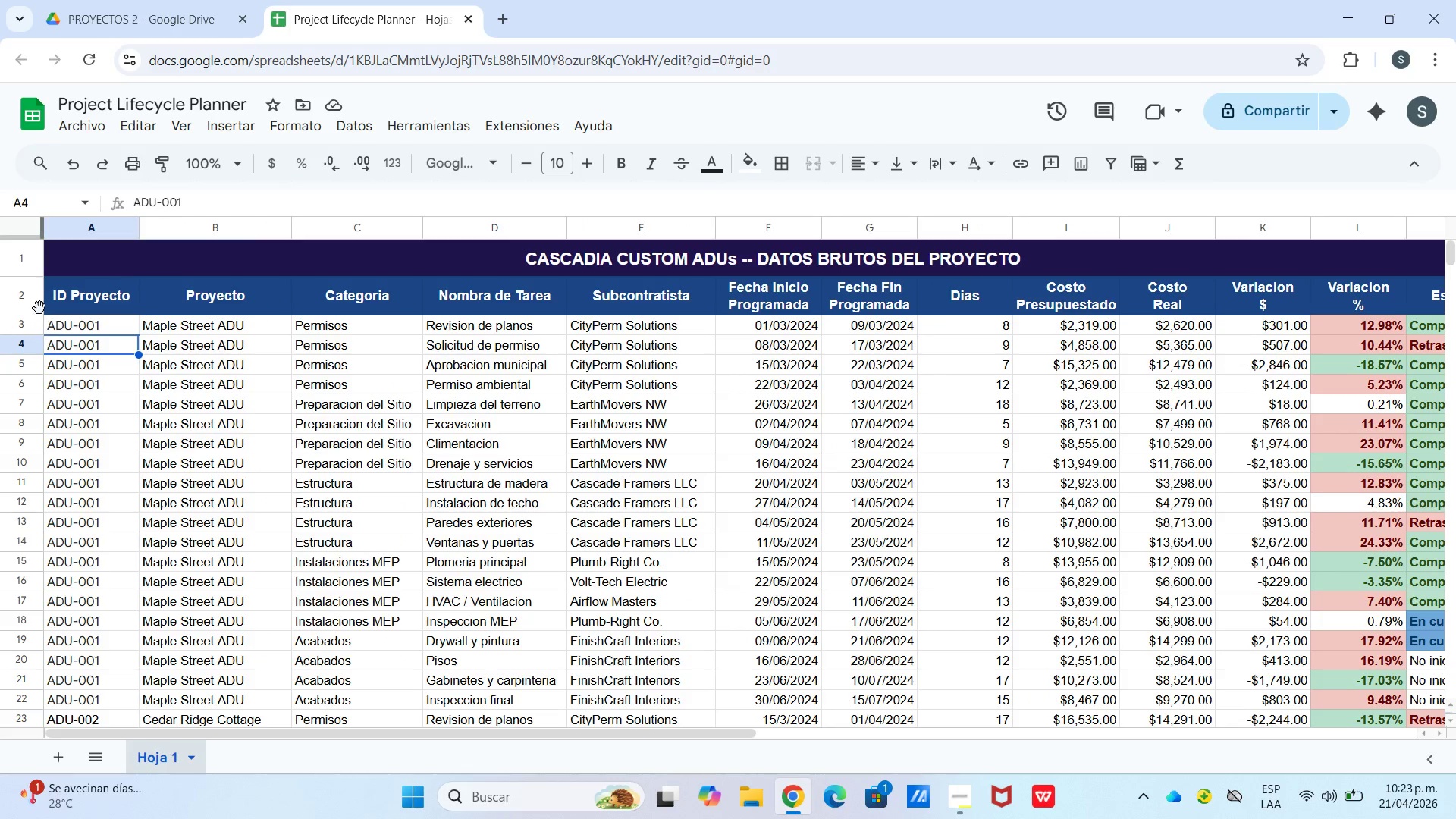 
left_click_drag(start_coordinate=[73, 336], to_coordinate=[101, 352])
 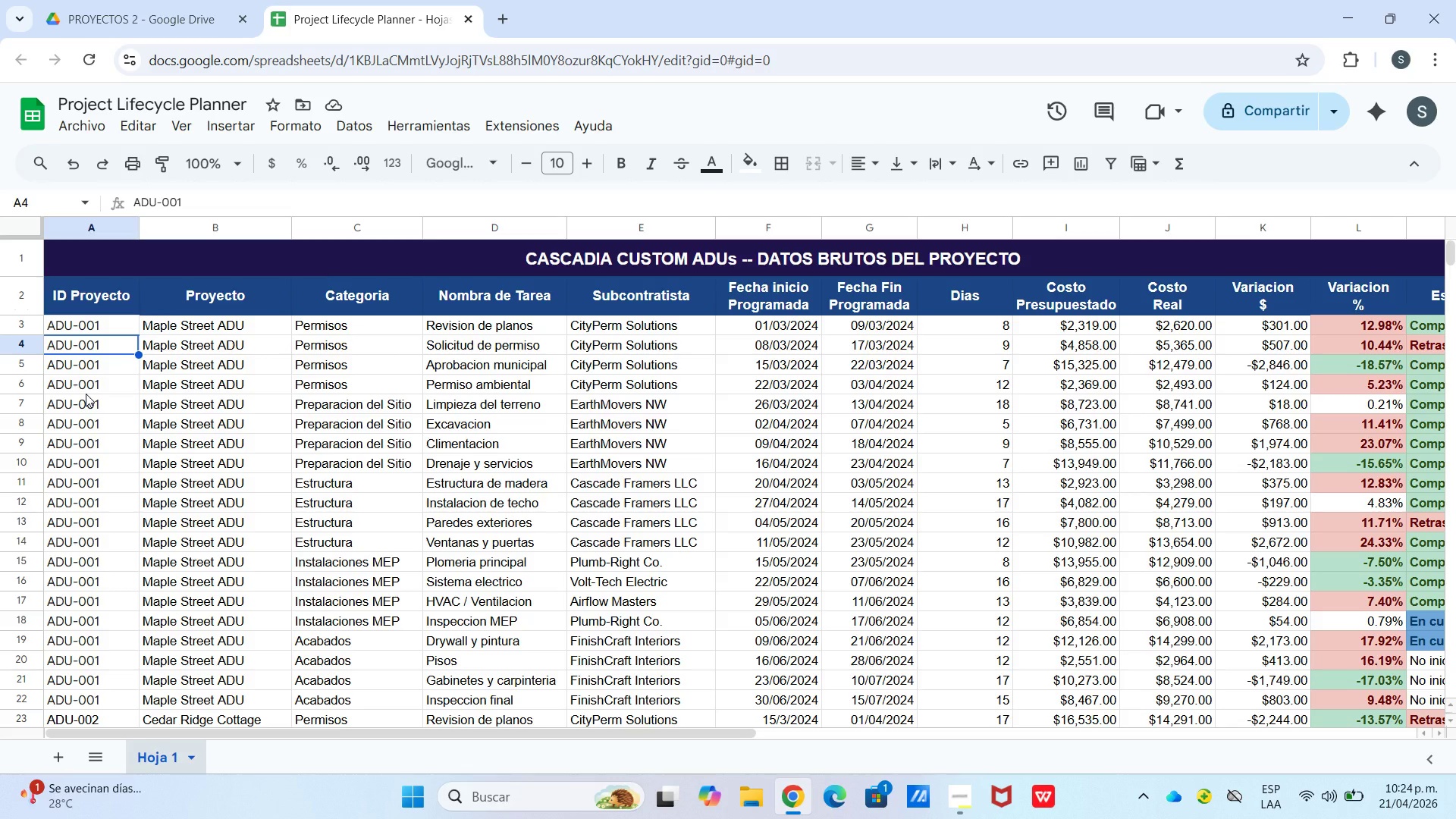 
wait(13.86)
 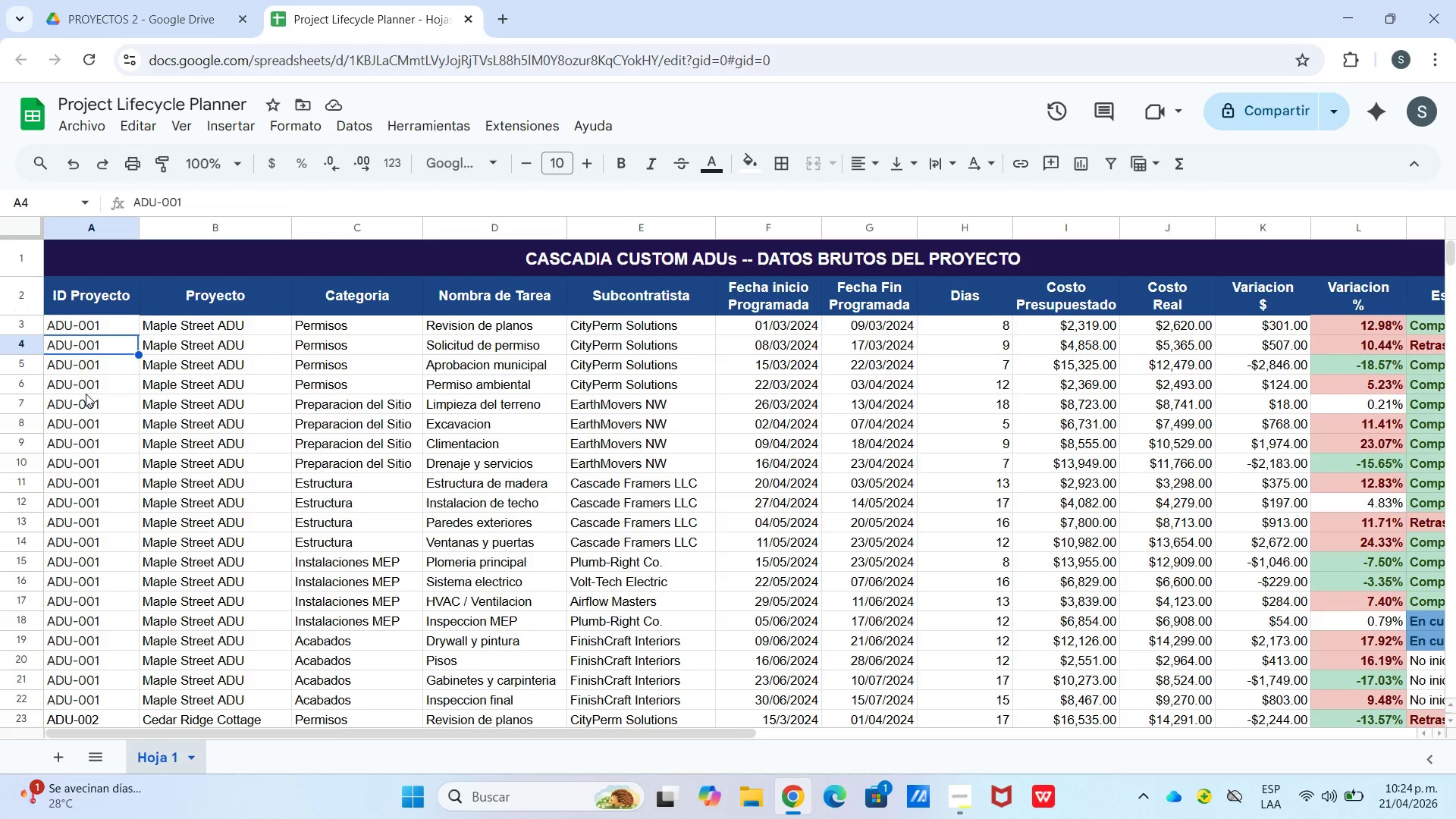 
left_click_drag(start_coordinate=[165, 262], to_coordinate=[335, 375])
 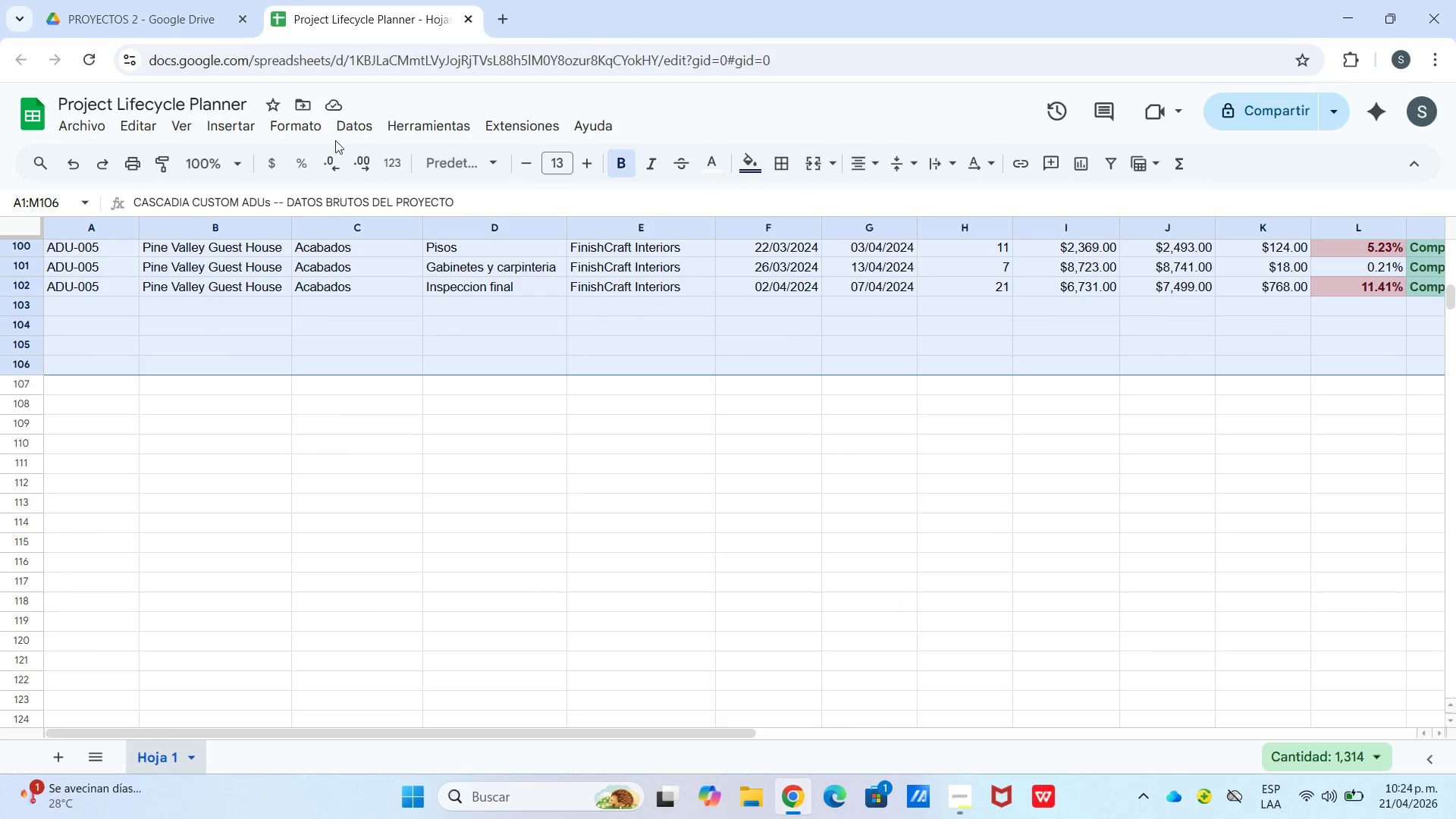 
scroll: coordinate [362, 510], scroll_direction: down, amount: 21.0
 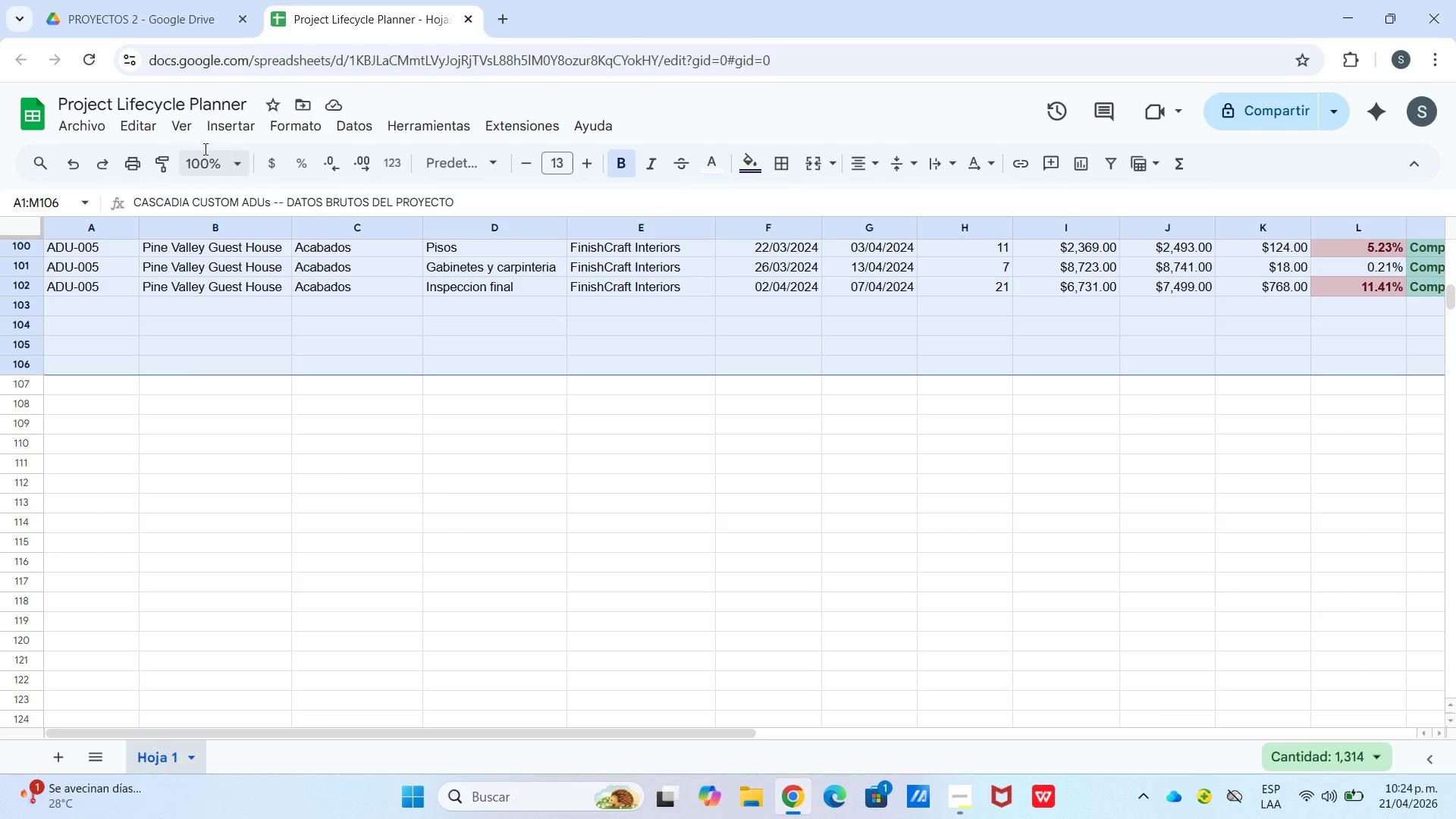 
left_click([280, 127])
 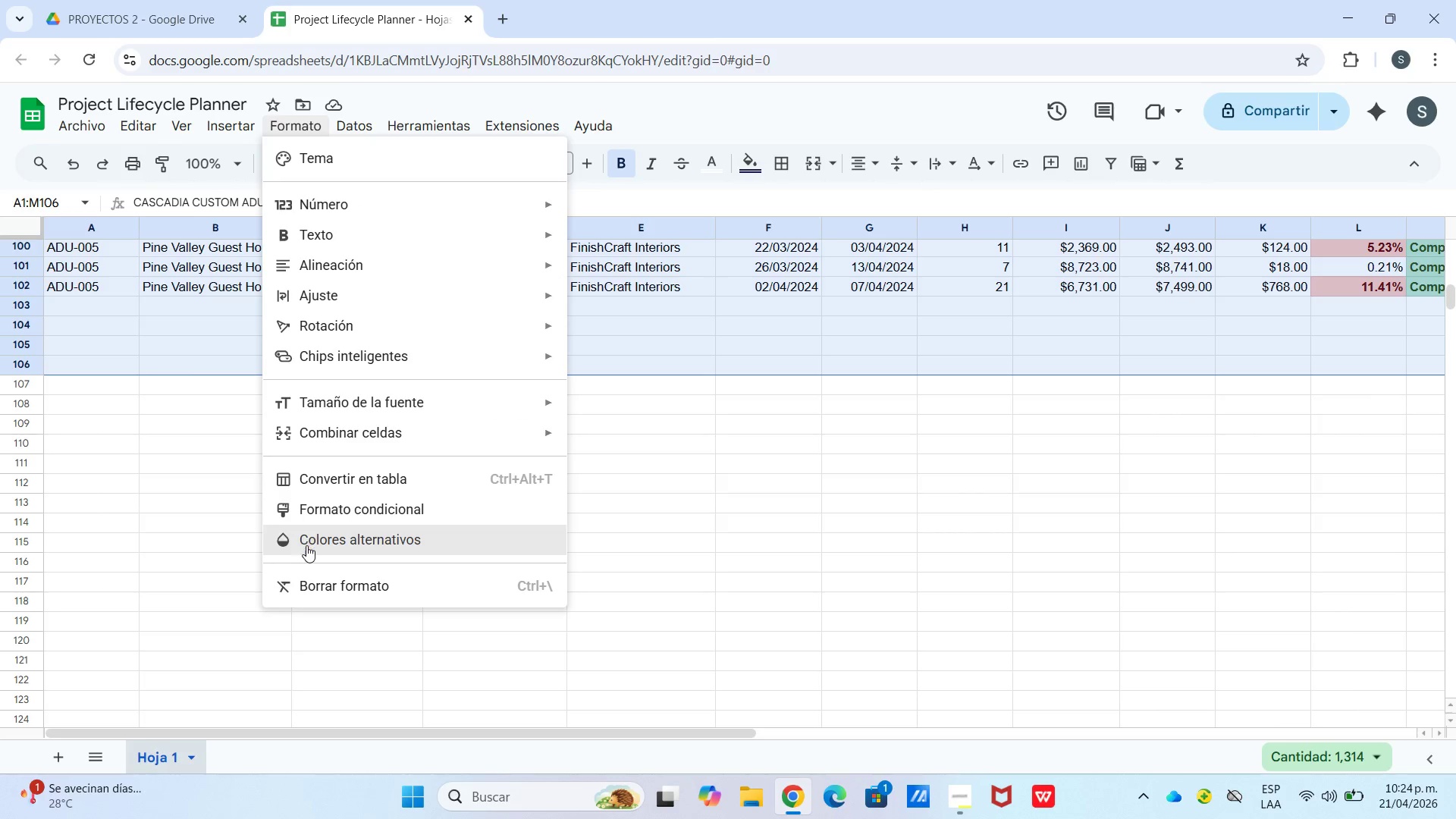 
left_click([305, 548])
 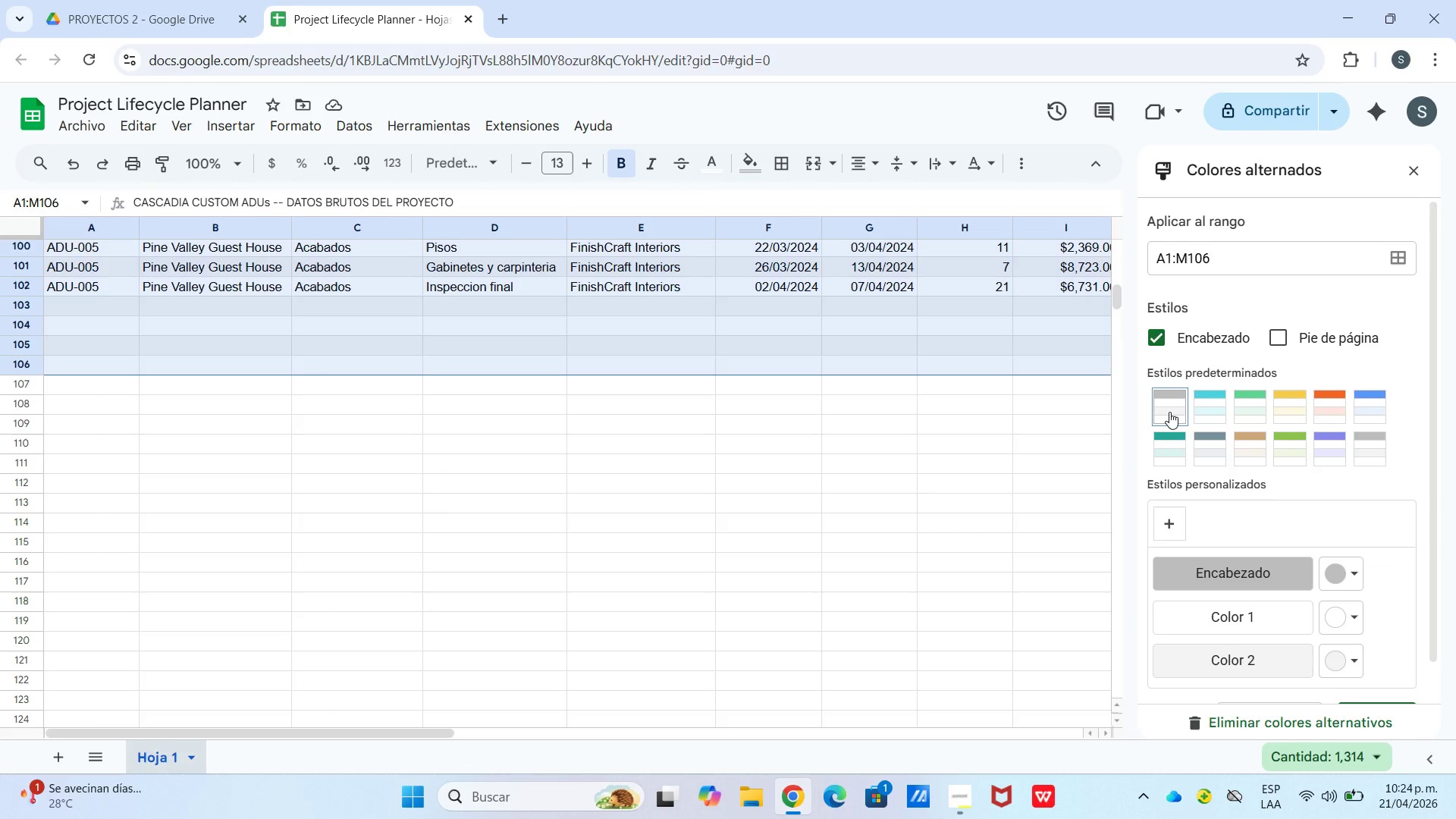 
wait(7.83)
 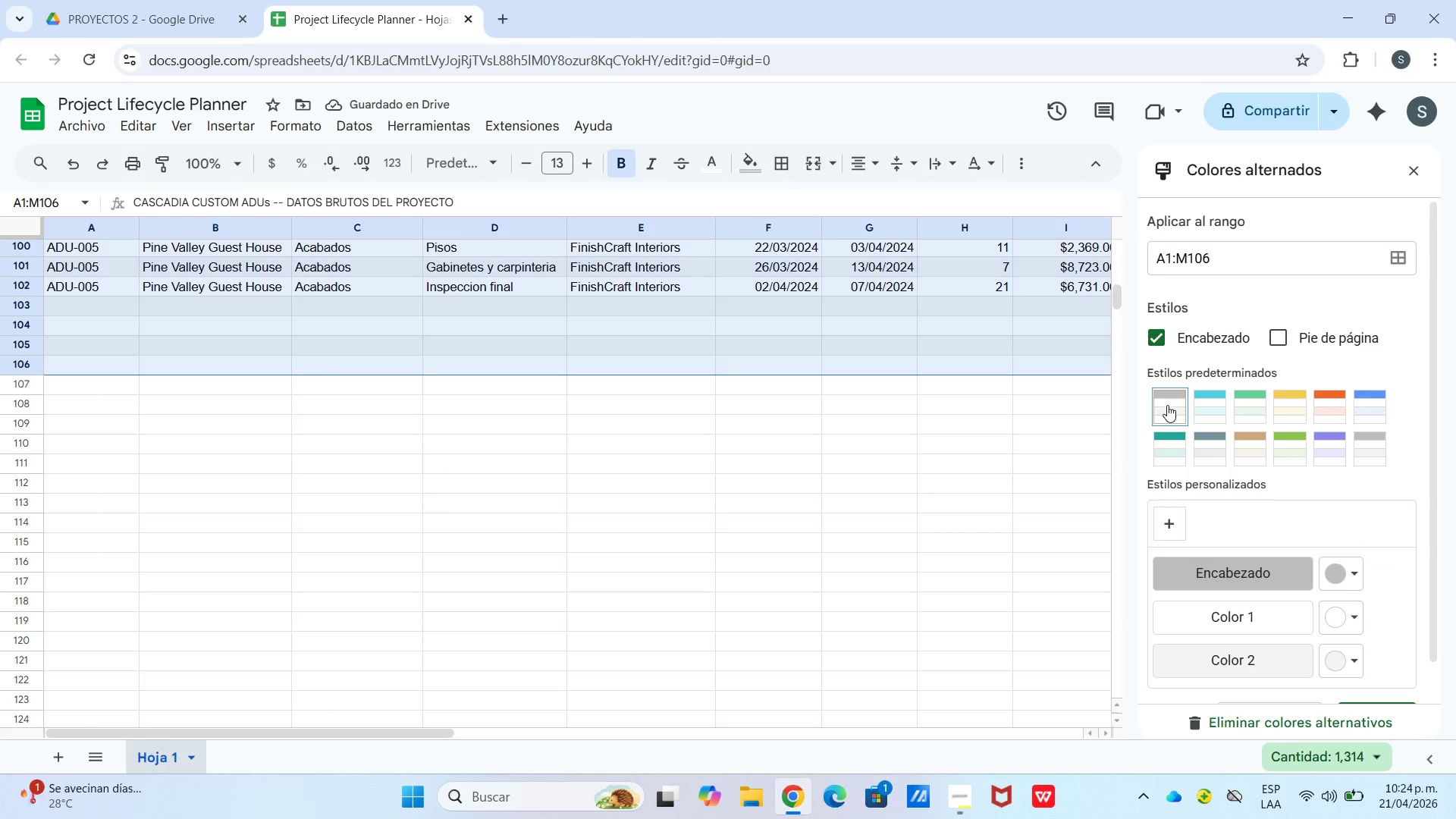 
left_click([990, 435])
 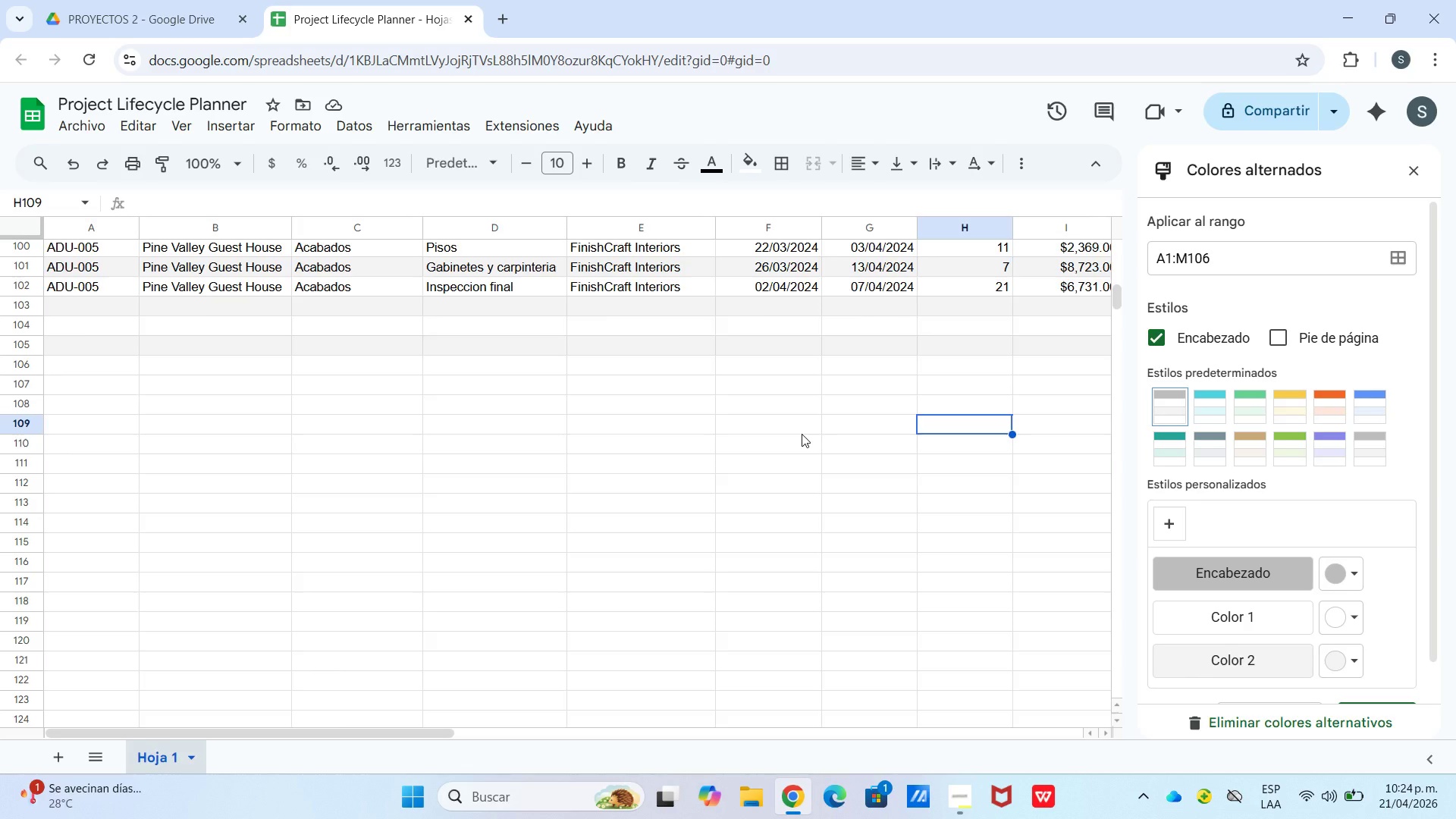 
scroll: coordinate [815, 411], scroll_direction: up, amount: 25.0
 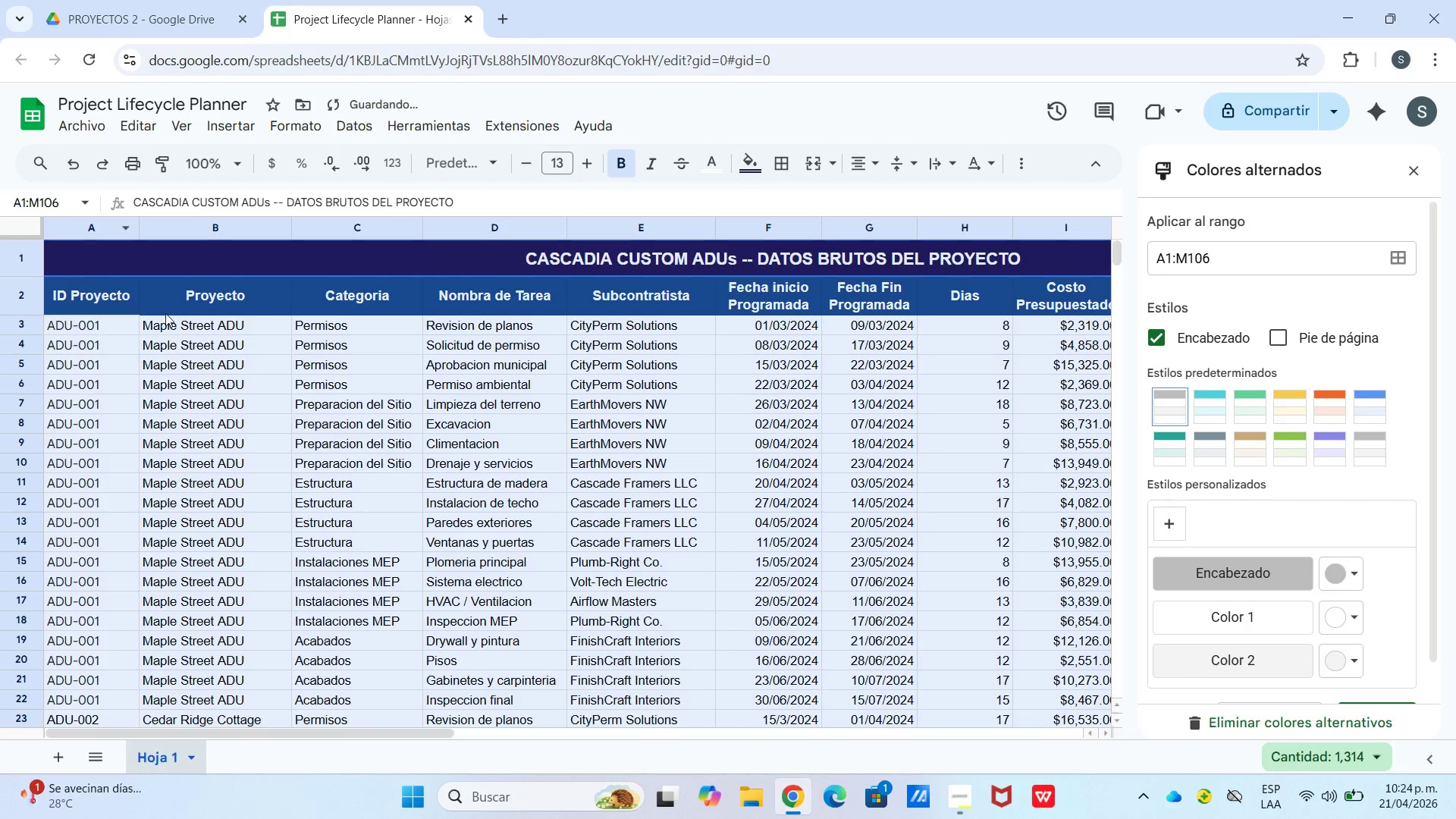 
left_click_drag(start_coordinate=[105, 326], to_coordinate=[140, 576])
 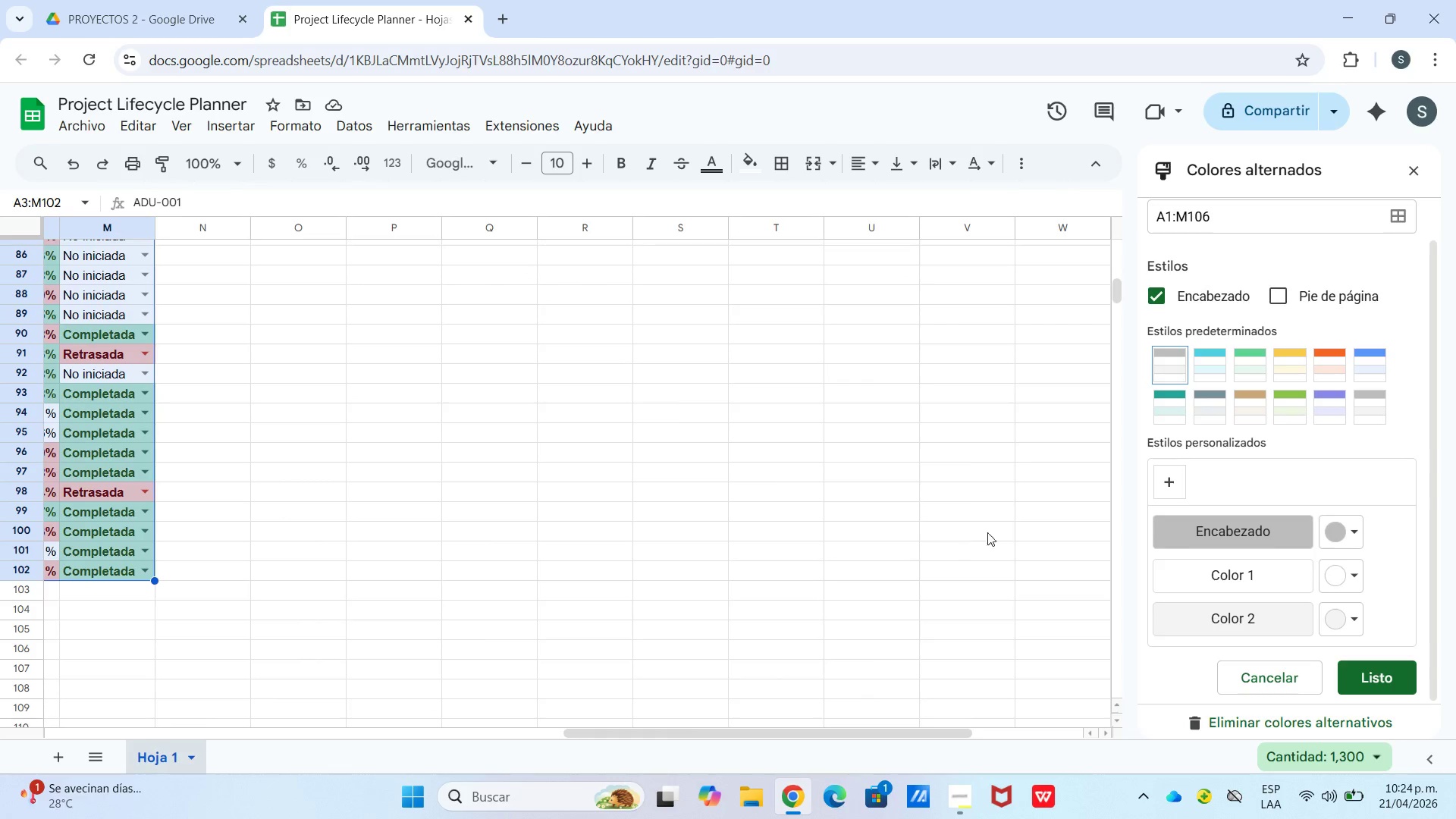 
scroll: coordinate [150, 611], scroll_direction: down, amount: 19.0
 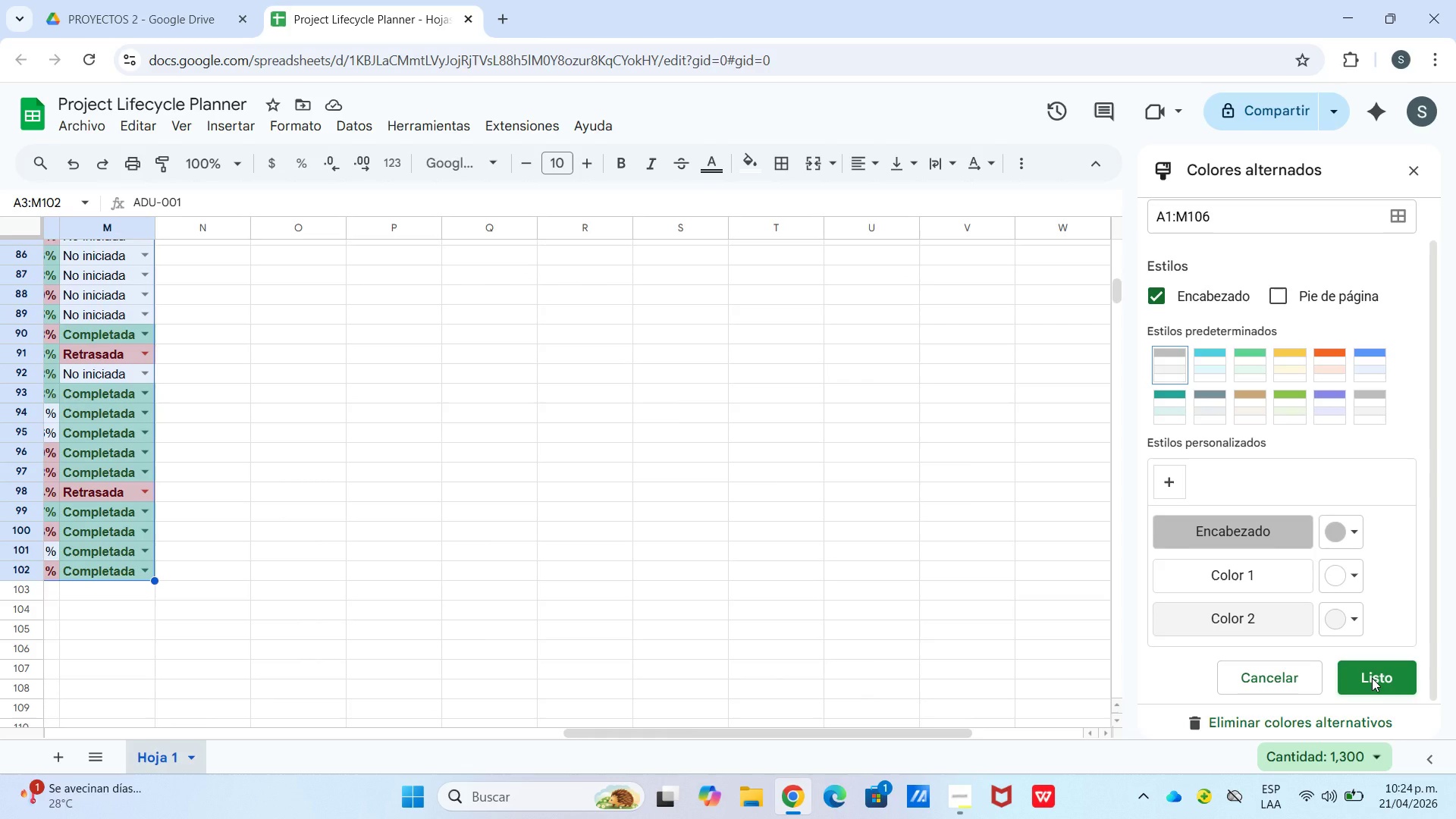 
double_click([450, 554])
 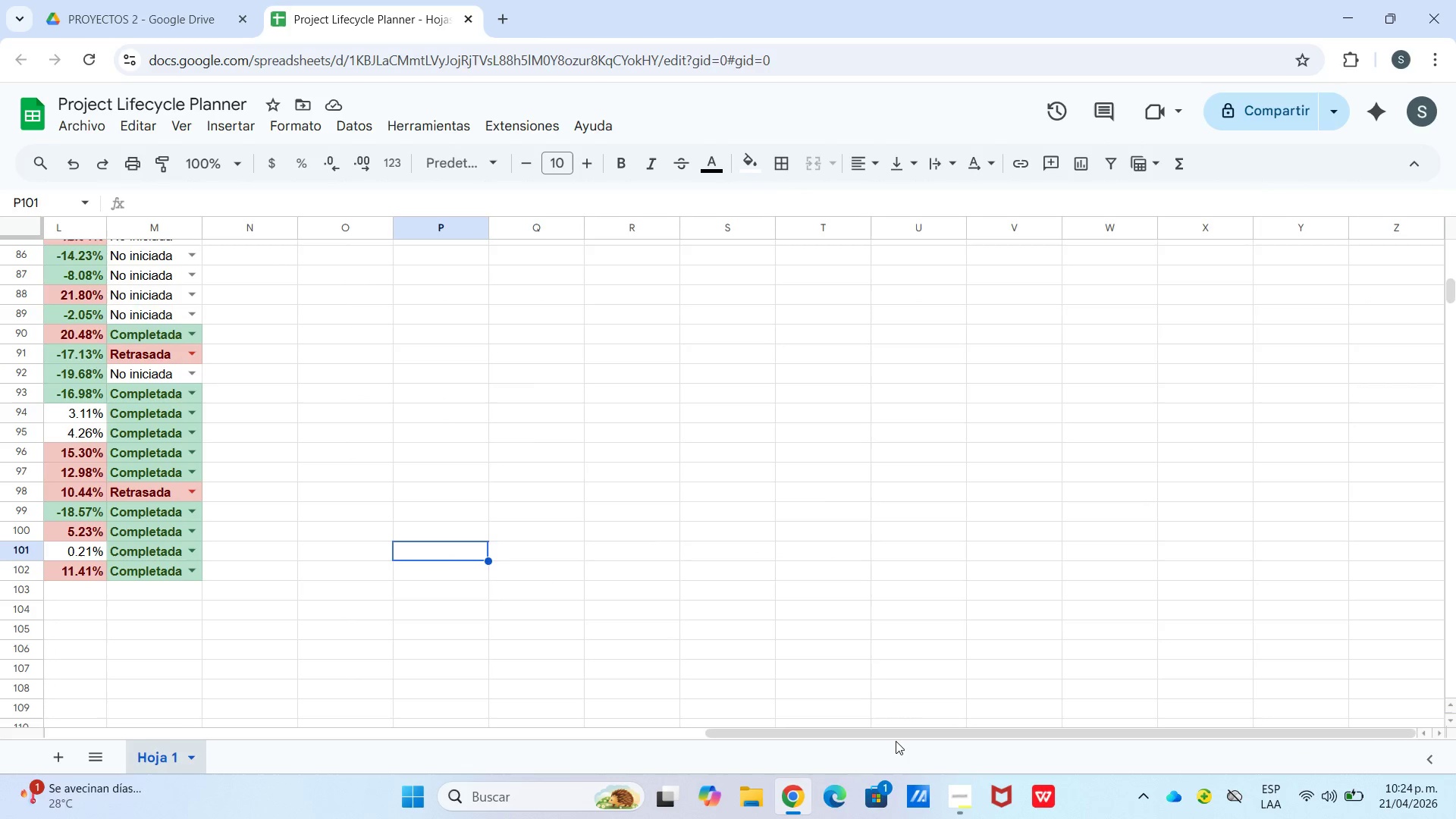 
left_click_drag(start_coordinate=[893, 736], to_coordinate=[9, 745])
 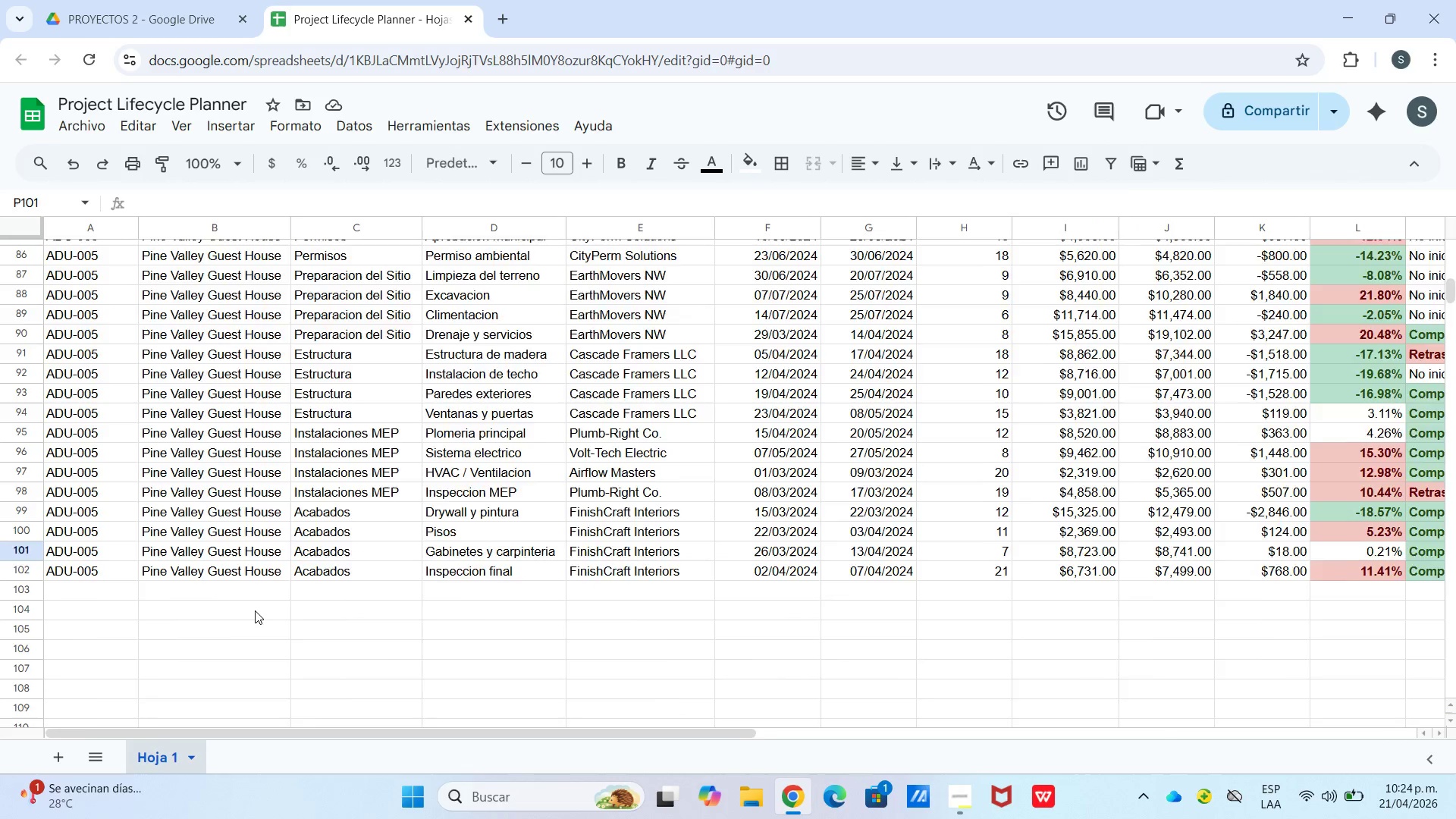 
scroll: coordinate [55, 396], scroll_direction: up, amount: 19.0
 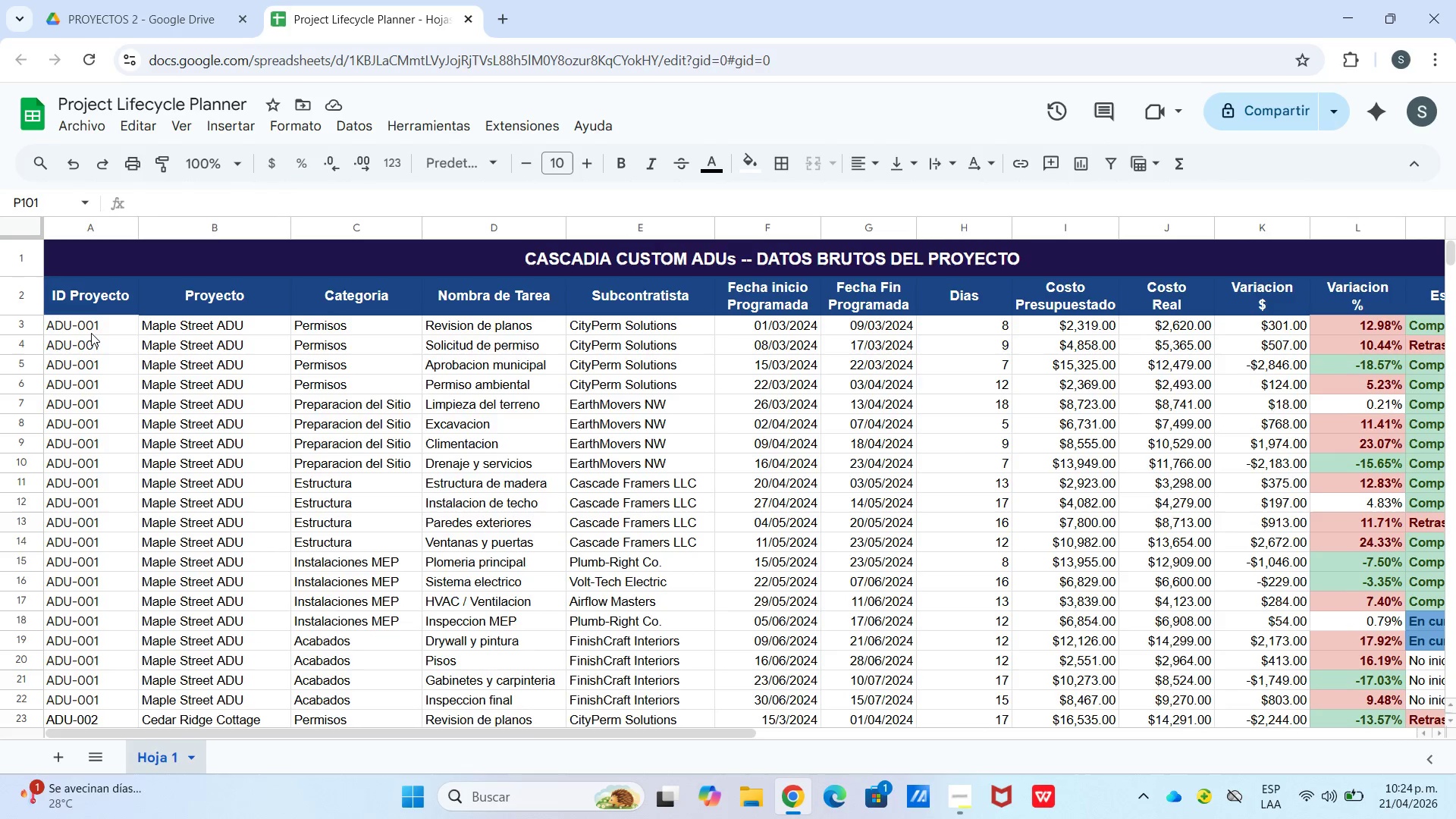 
left_click_drag(start_coordinate=[91, 333], to_coordinate=[1301, 566])
 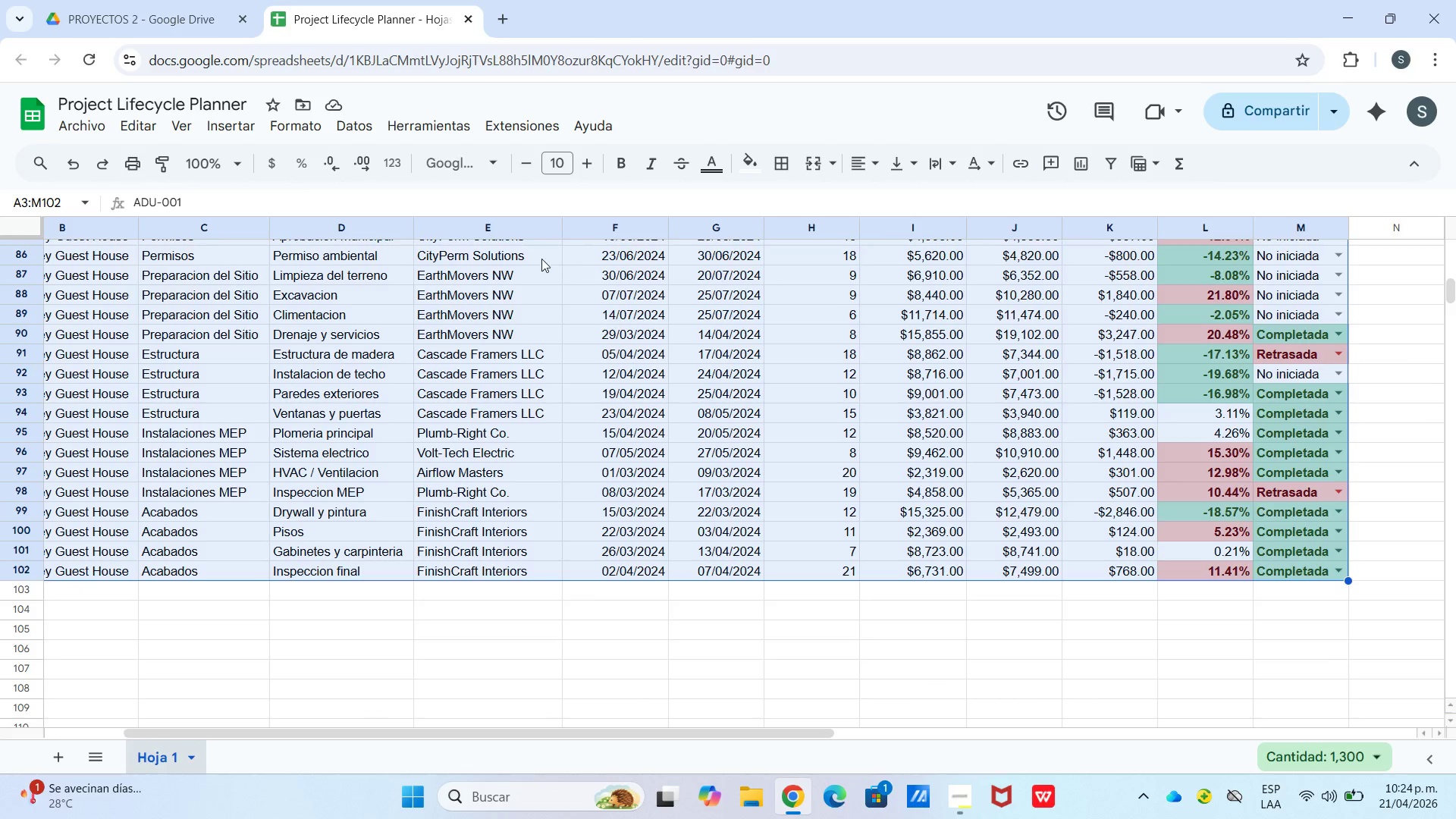 
scroll: coordinate [1306, 652], scroll_direction: down, amount: 18.0
 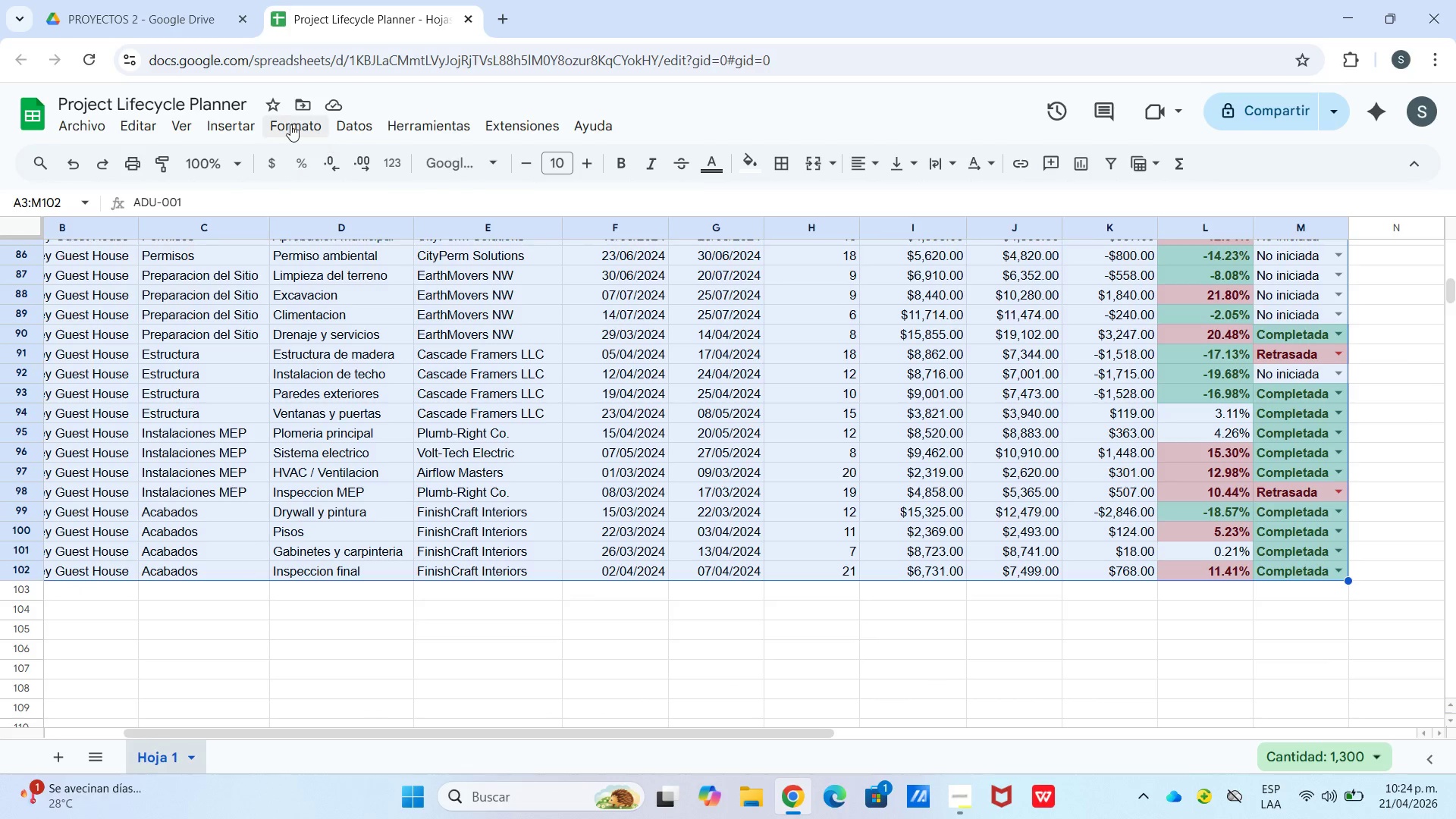 
left_click([278, 126])
 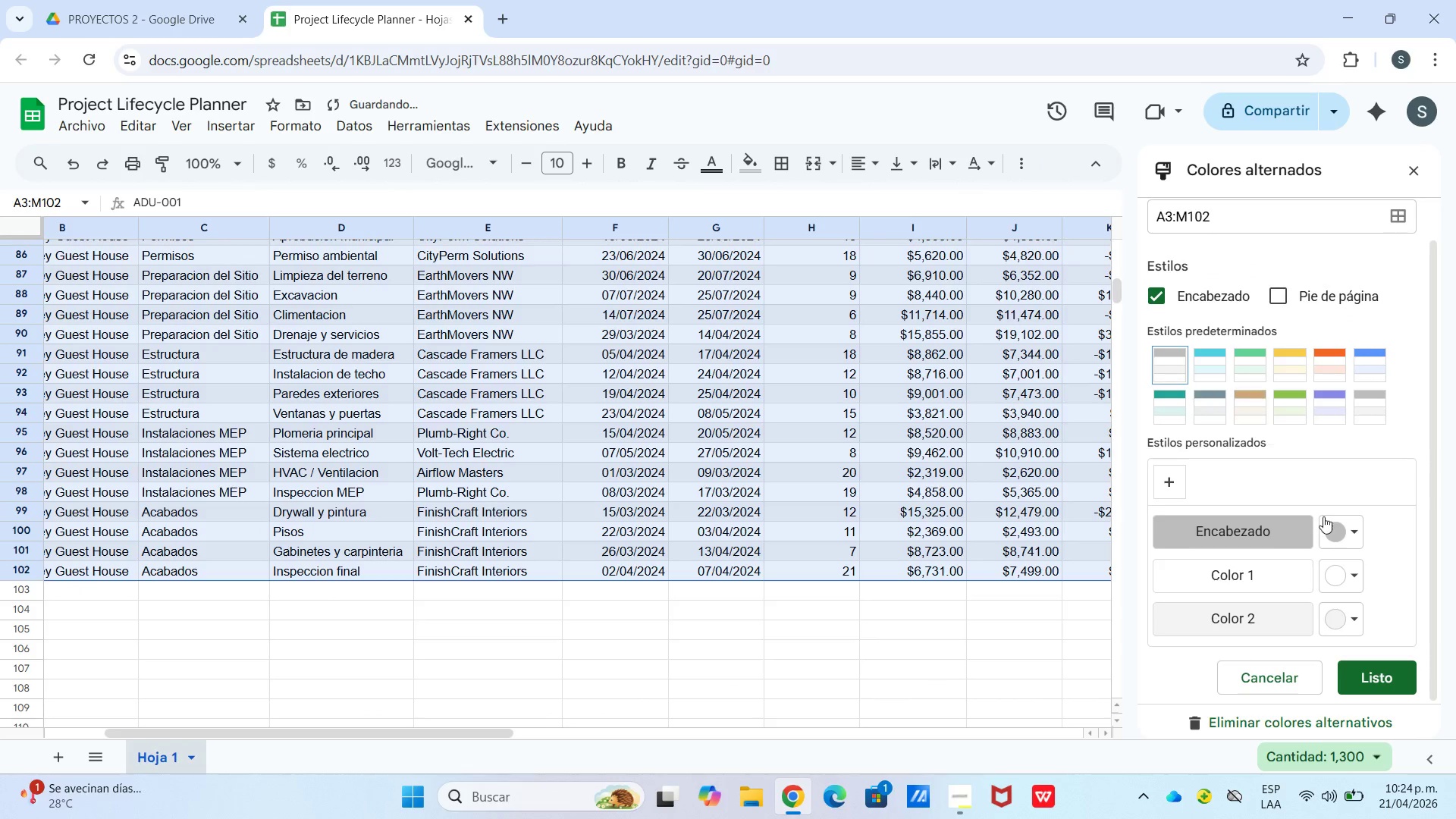 
double_click([985, 645])
 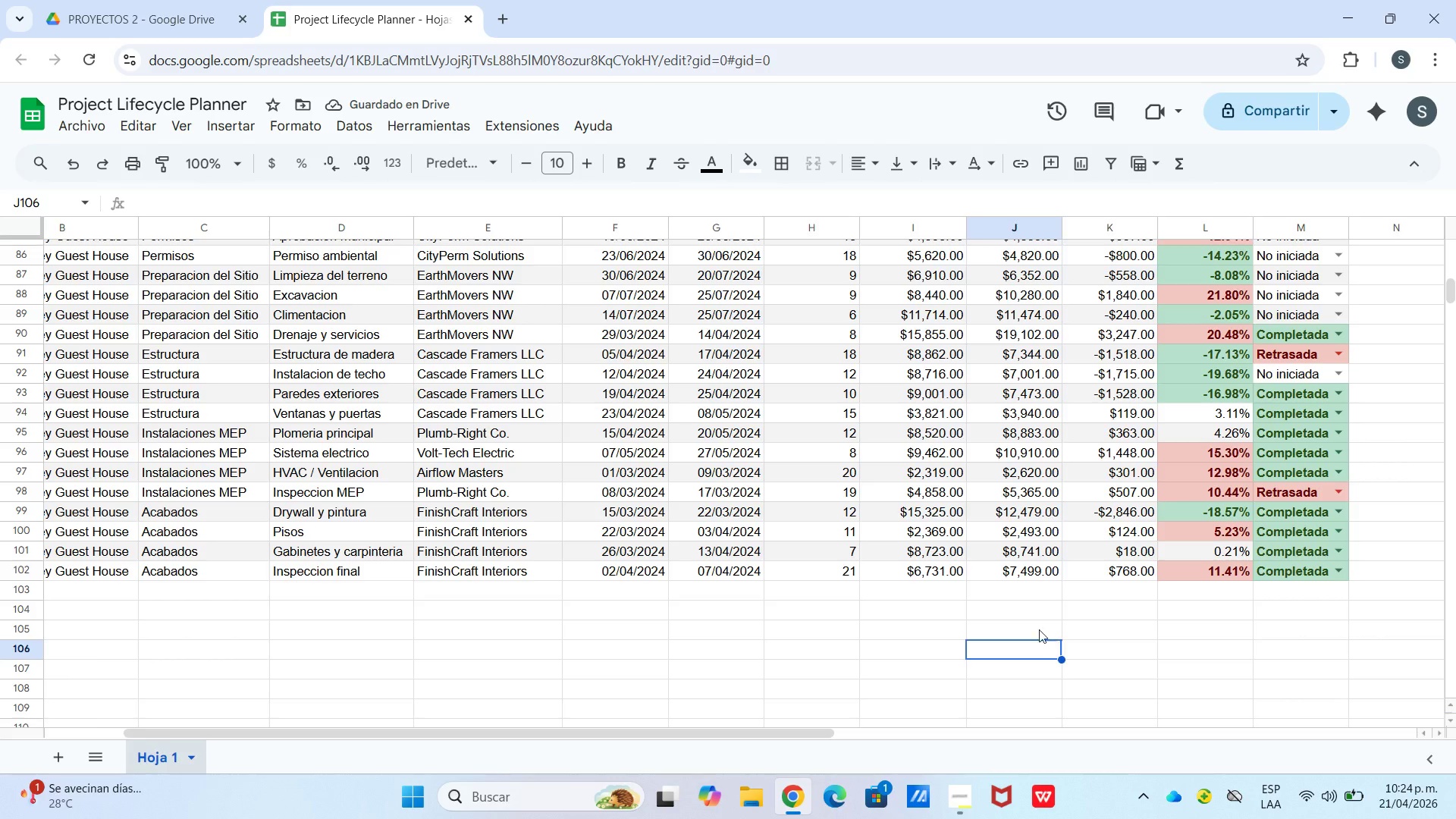 
scroll: coordinate [370, 504], scroll_direction: up, amount: 7.0
 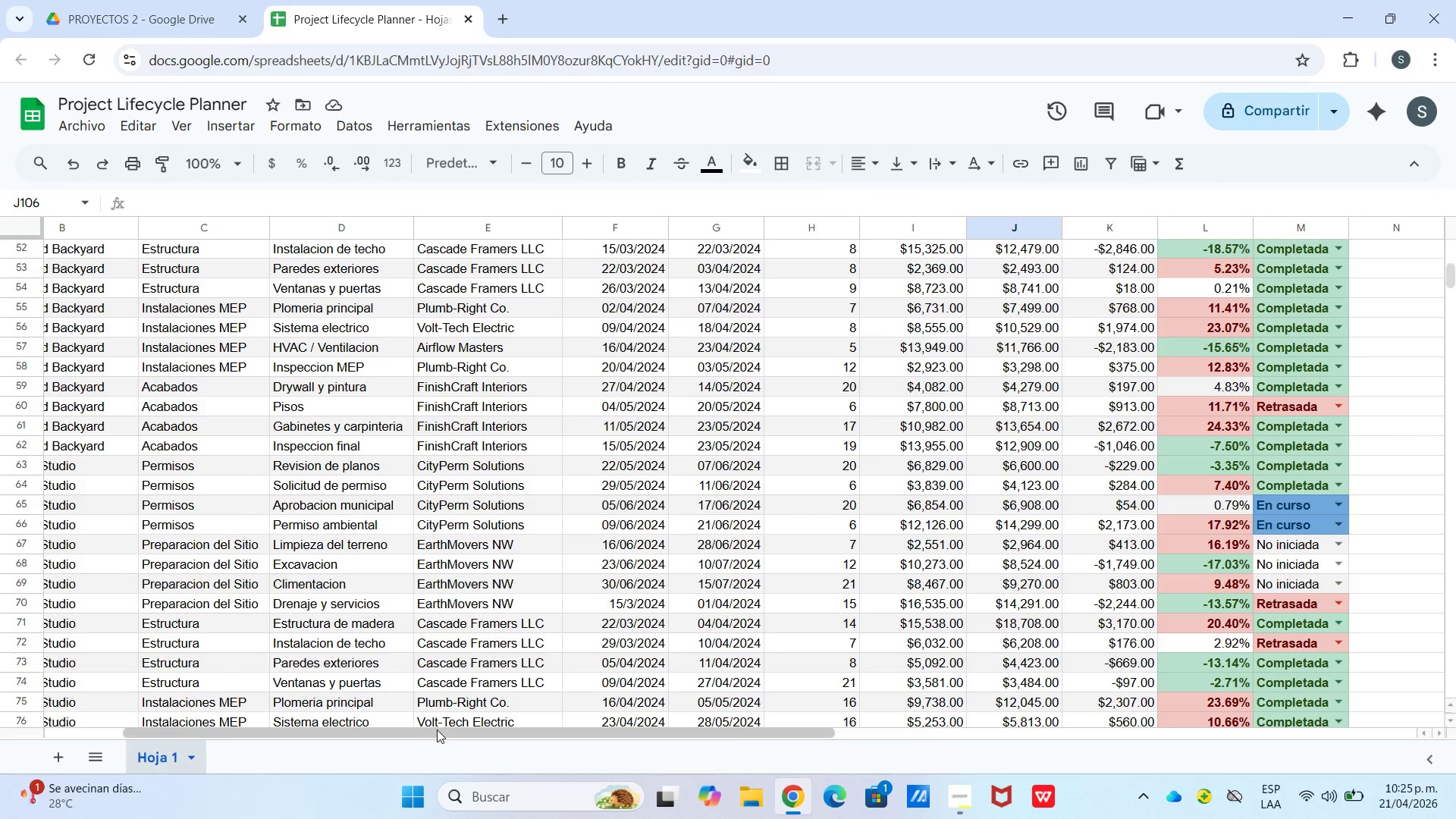 
left_click_drag(start_coordinate=[437, 733], to_coordinate=[146, 736])
 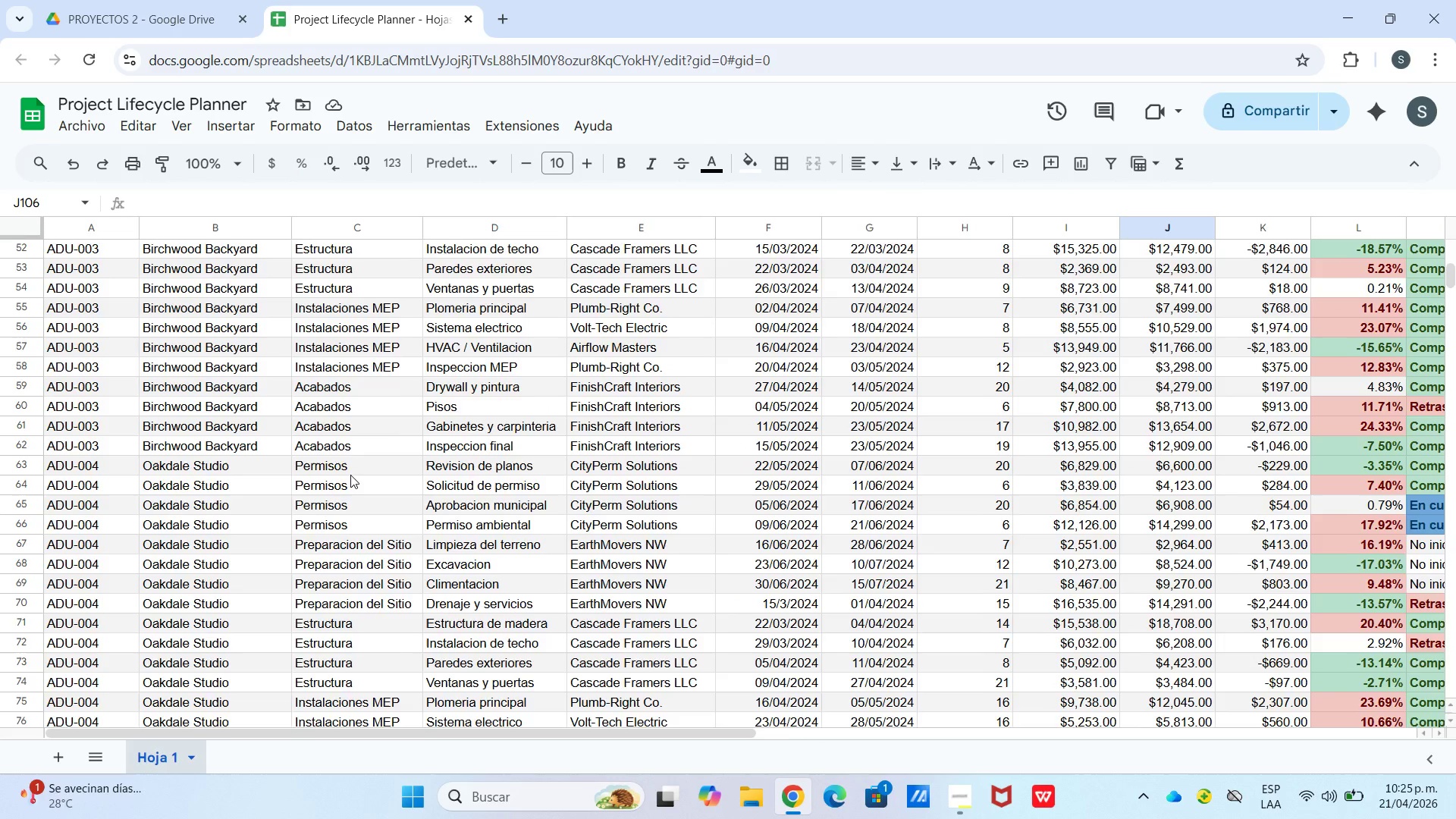 
scroll: coordinate [223, 459], scroll_direction: up, amount: 11.0
 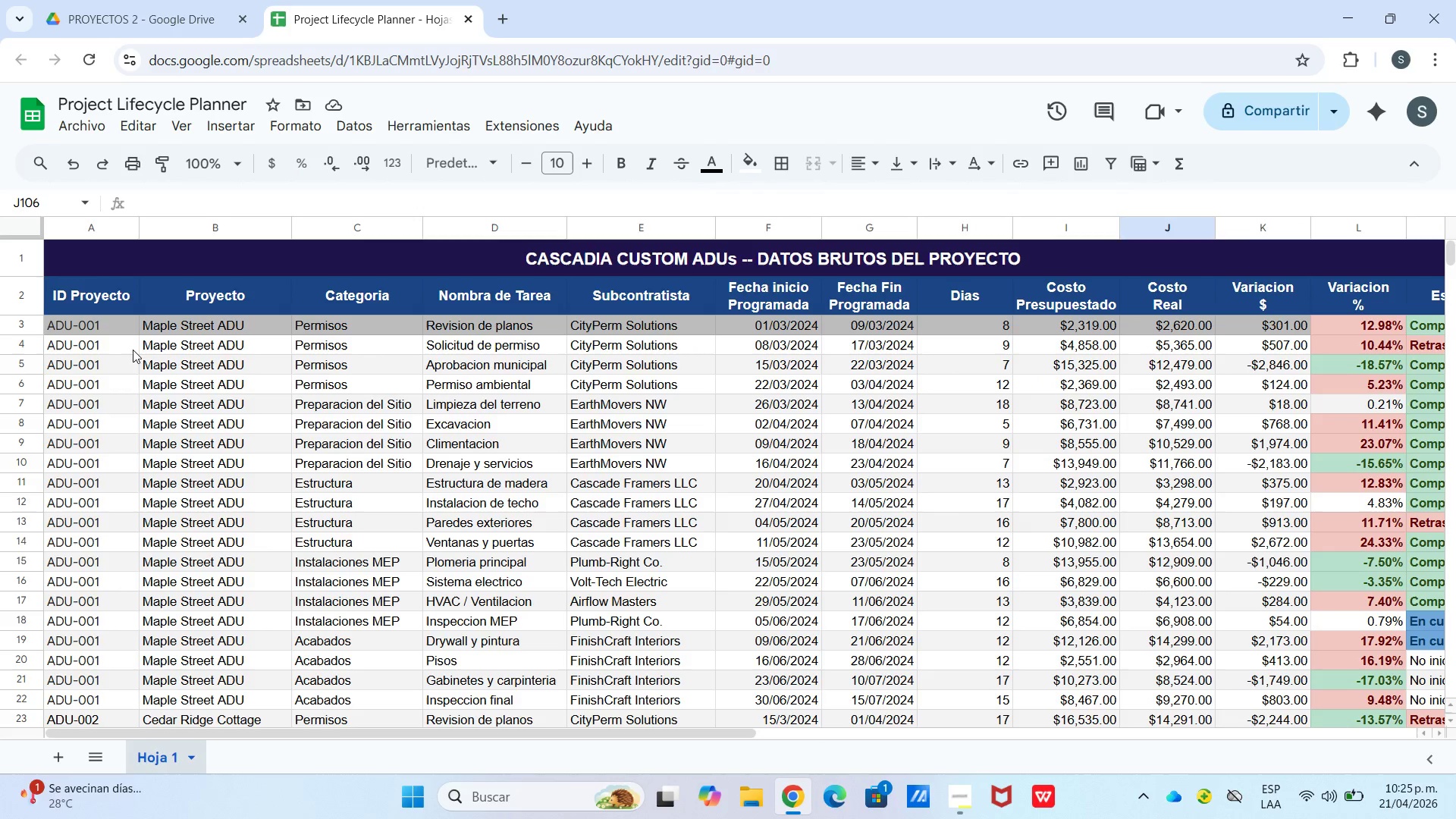 
left_click([139, 326])
 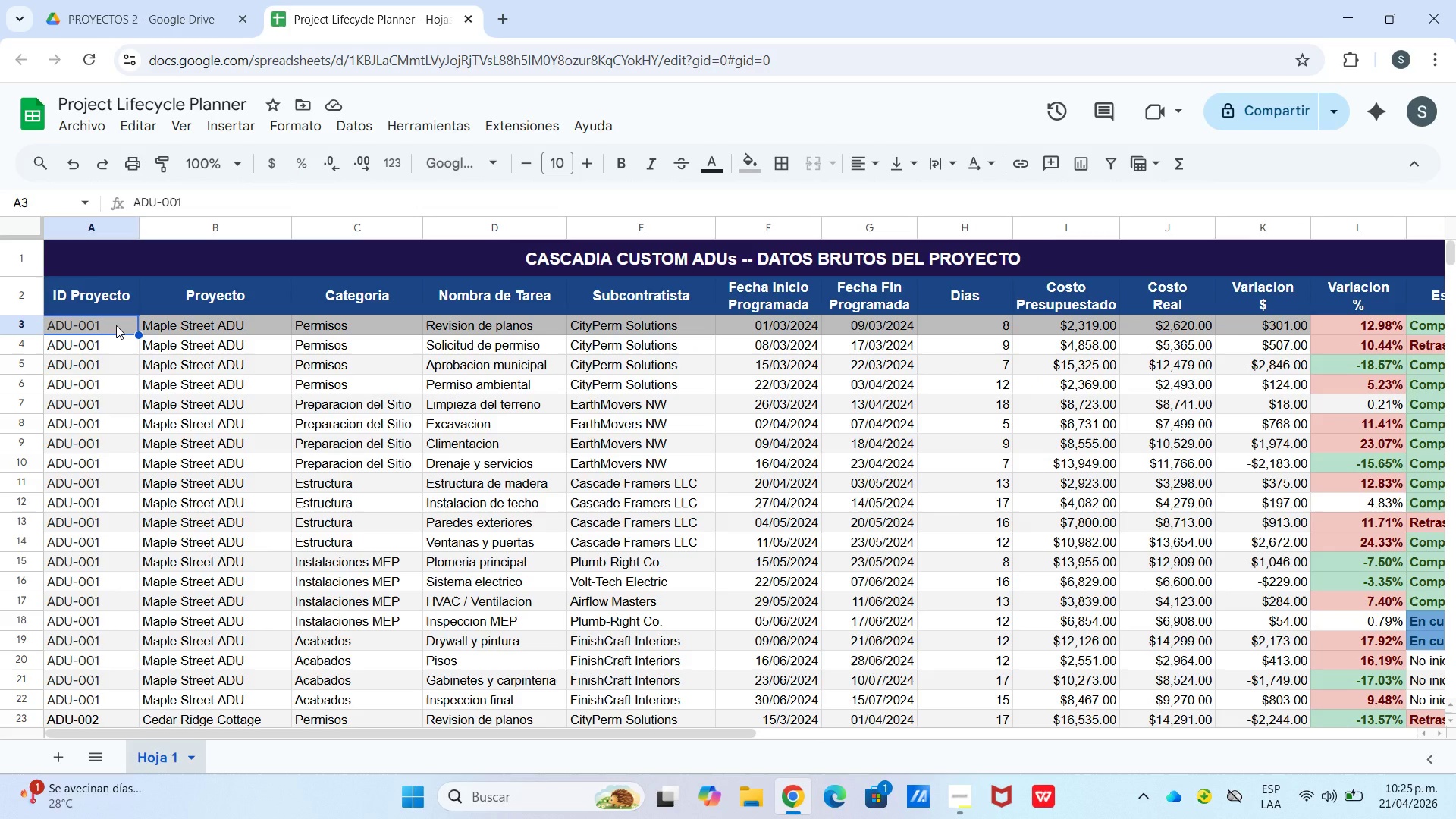 
left_click_drag(start_coordinate=[116, 325], to_coordinate=[1287, 330])
 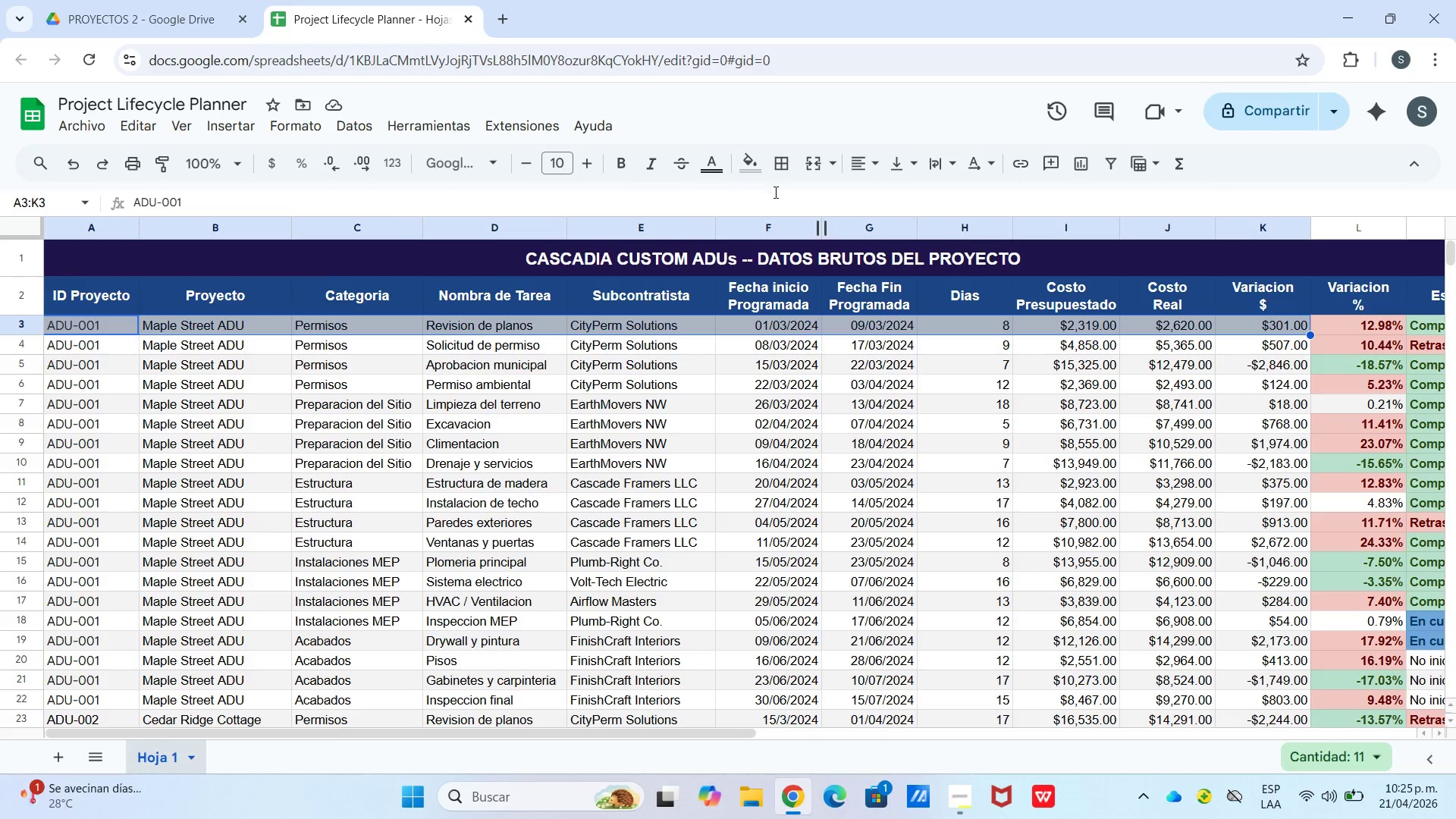 
left_click([745, 169])
 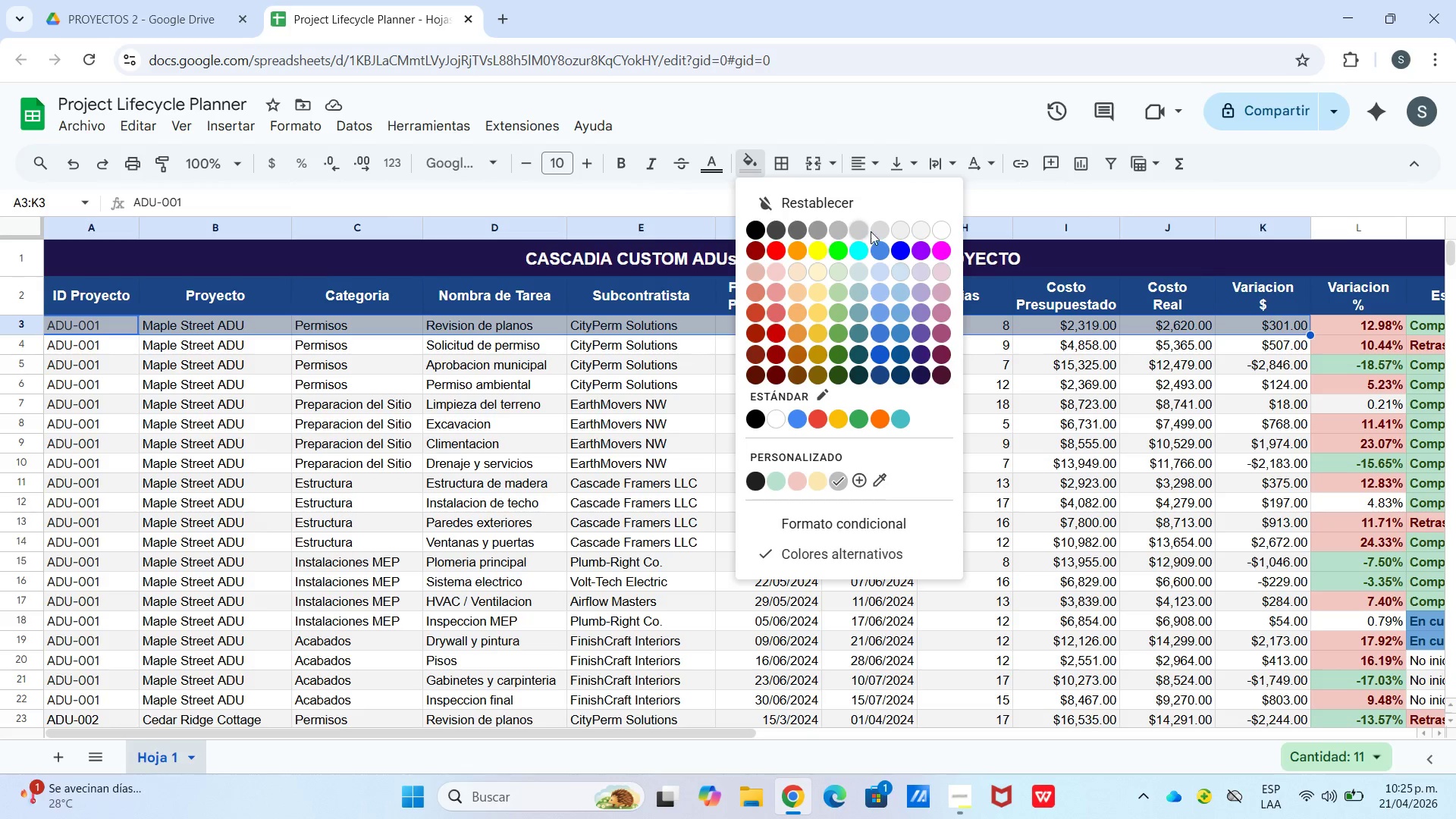 
left_click([875, 231])
 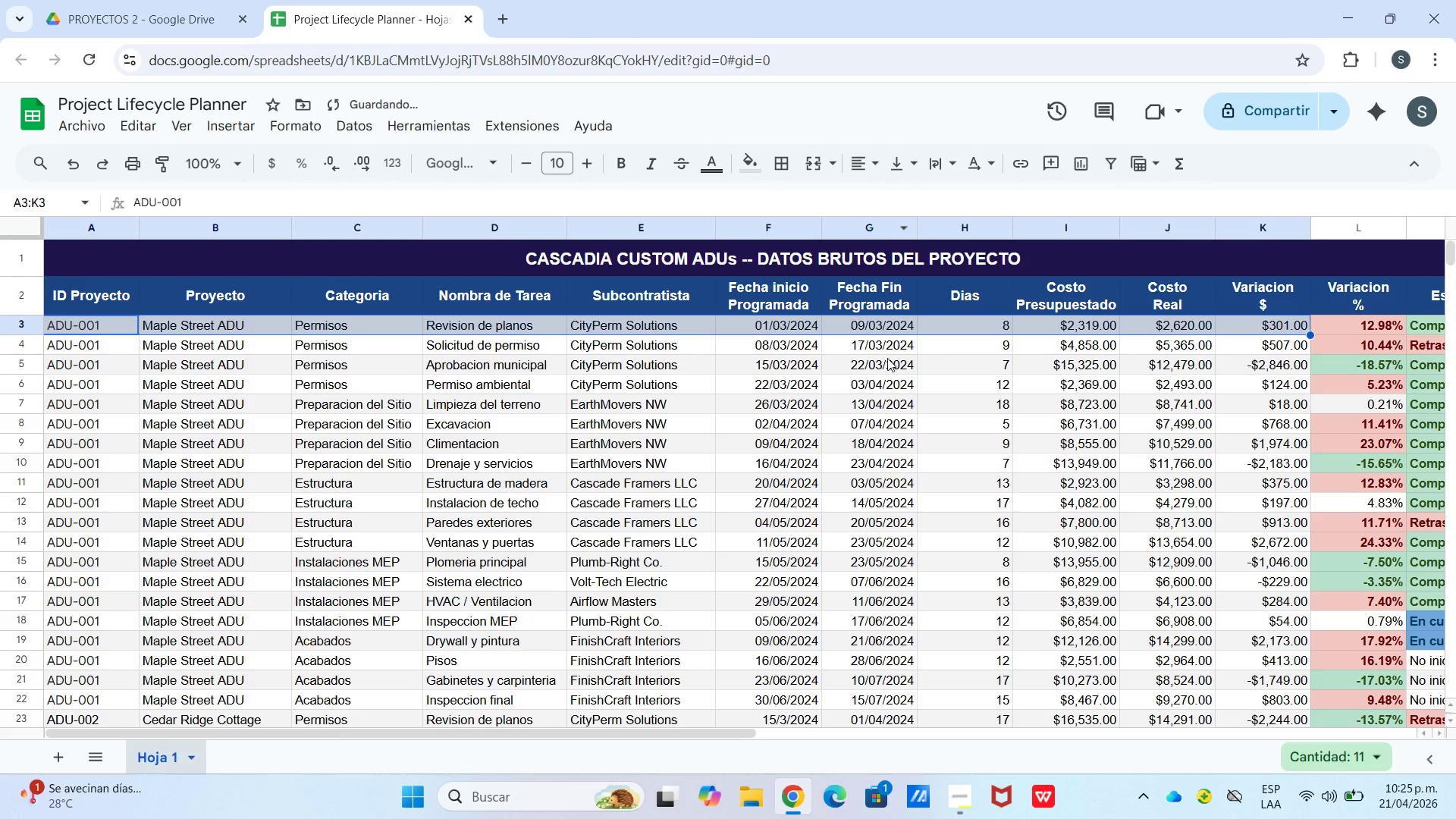 
left_click([876, 371])
 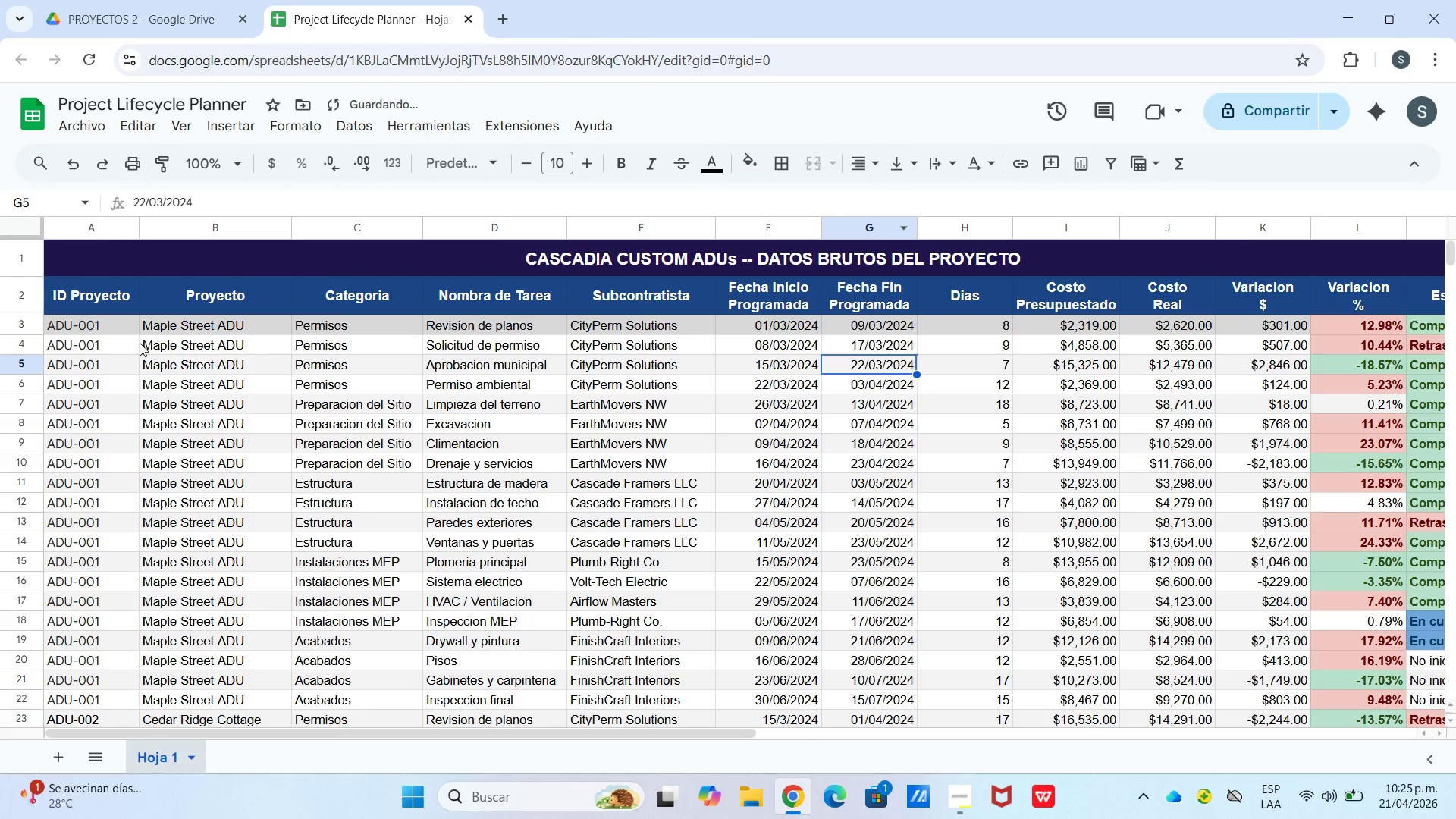 
left_click_drag(start_coordinate=[96, 329], to_coordinate=[1264, 327])
 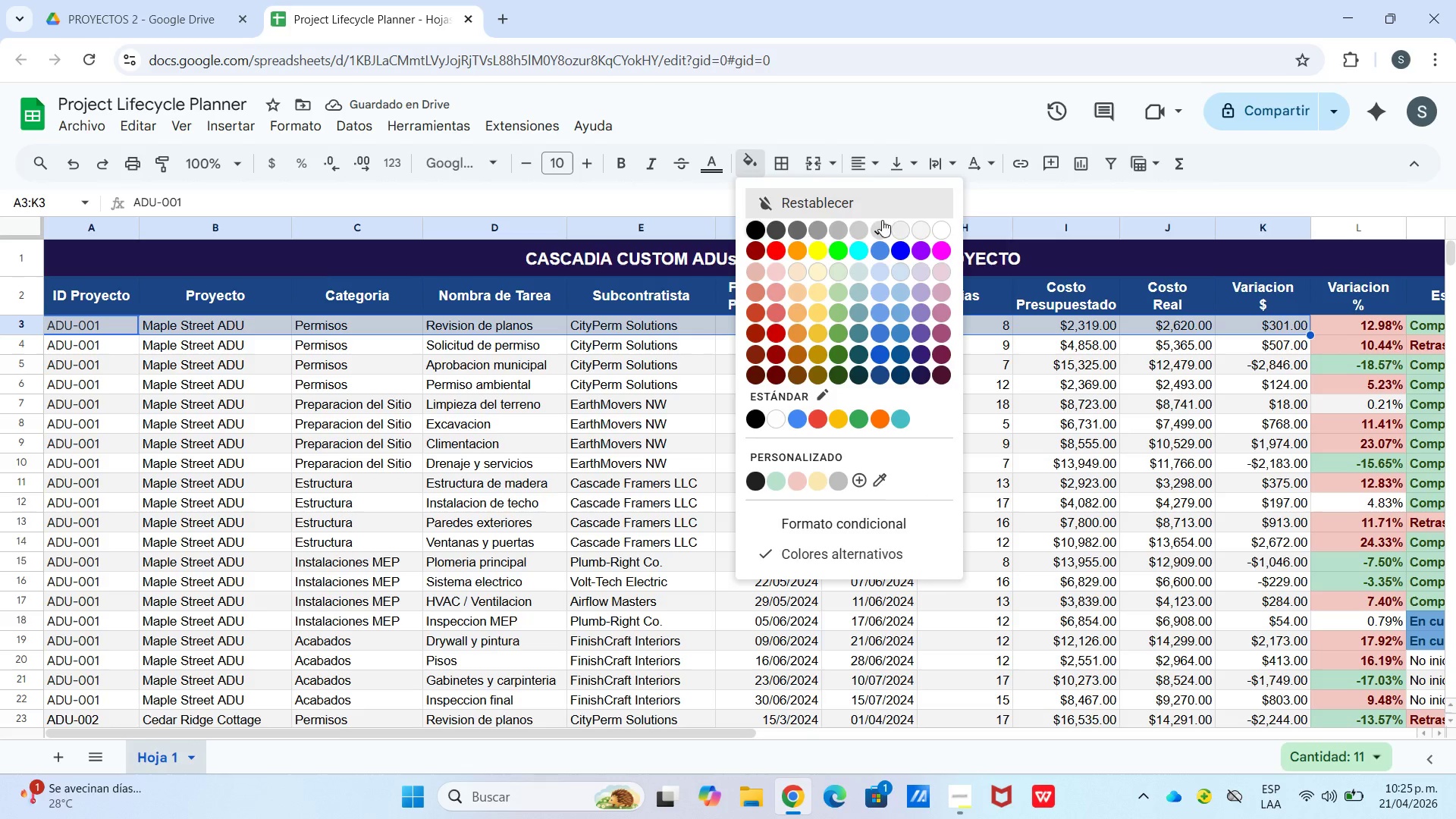 
left_click_drag(start_coordinate=[899, 231], to_coordinate=[899, 235])
 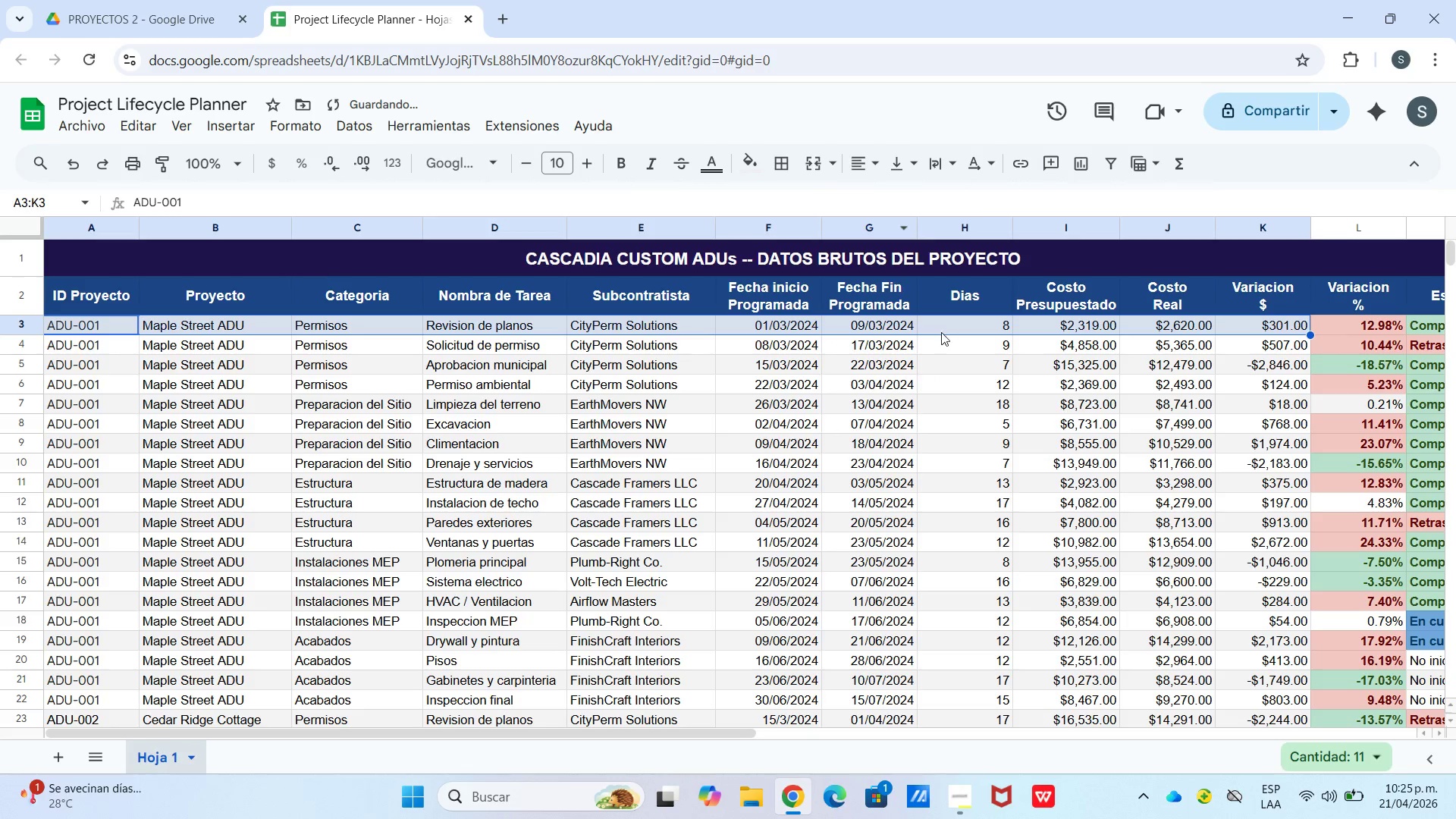 
left_click([934, 362])
 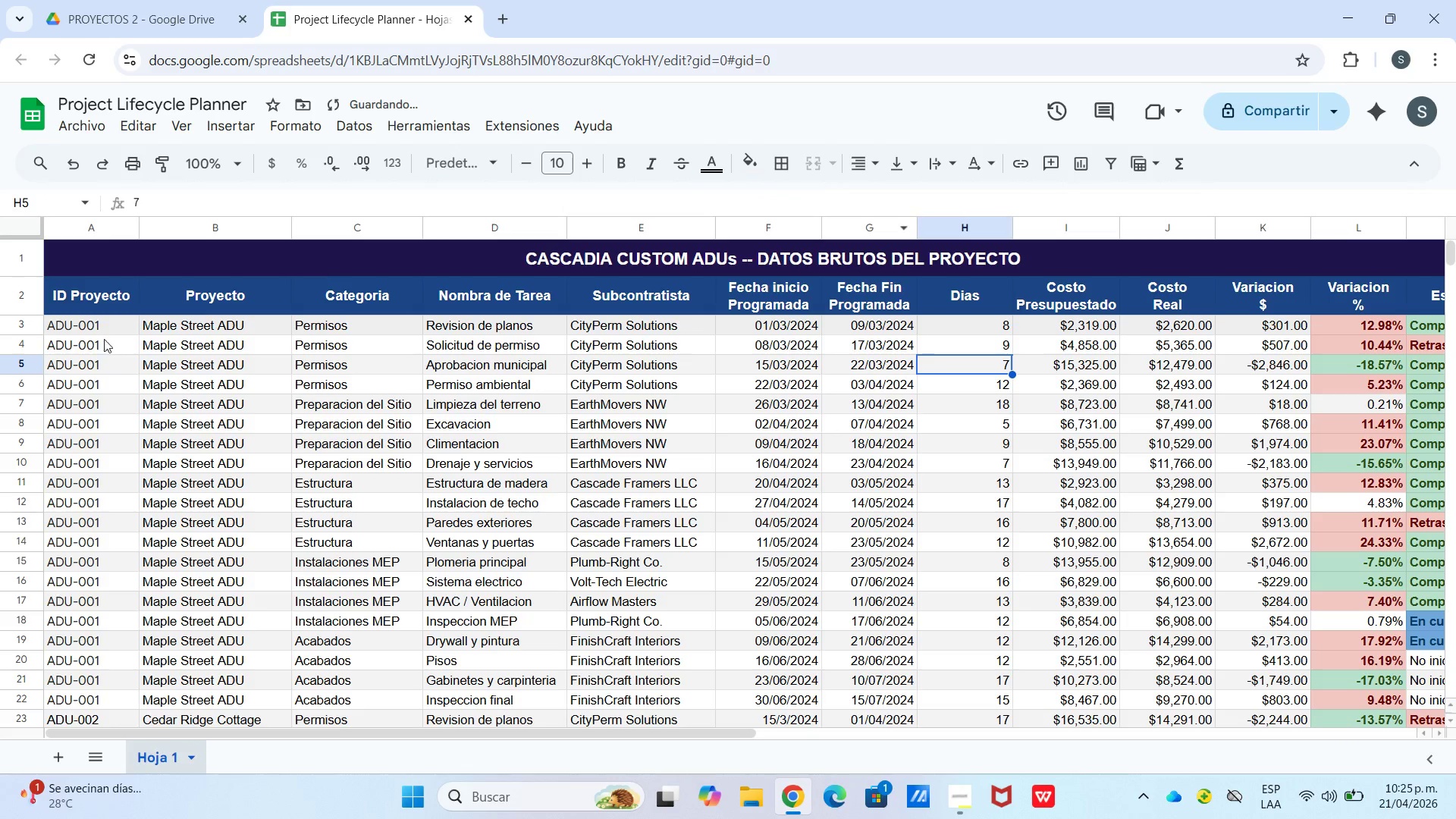 
left_click_drag(start_coordinate=[102, 326], to_coordinate=[1242, 366])
 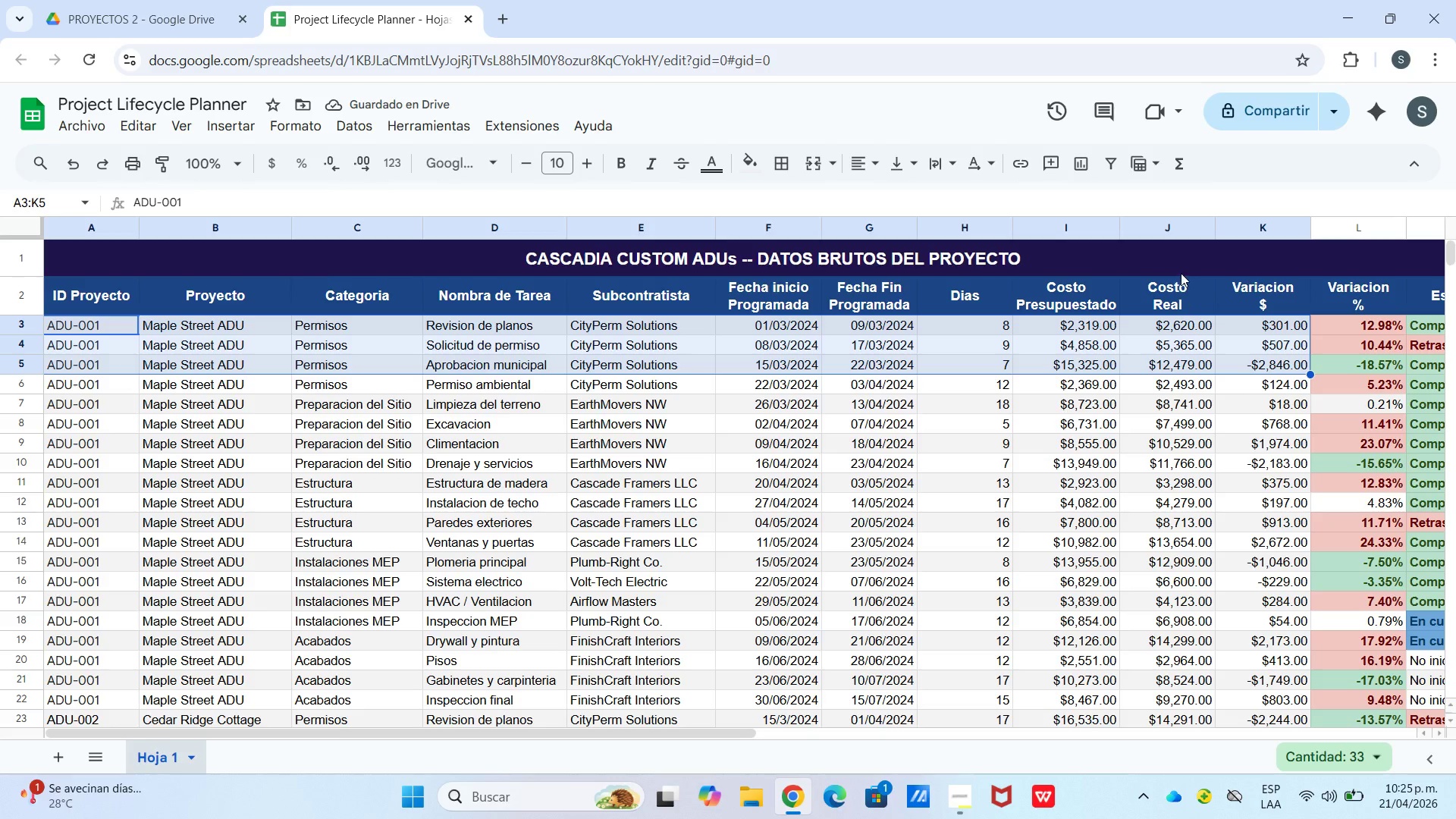 
left_click([1181, 270])
 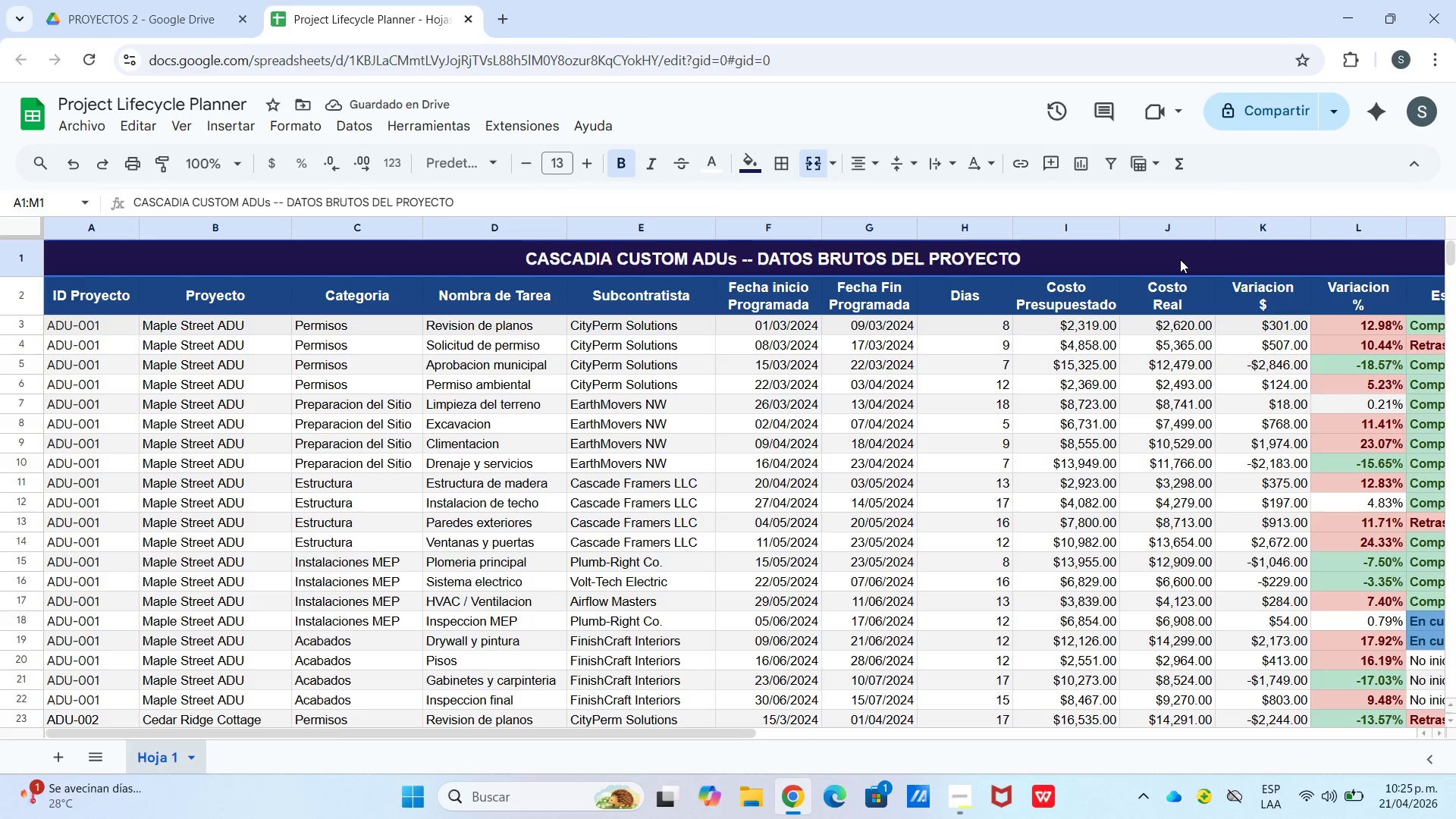 
left_click_drag(start_coordinate=[1180, 259], to_coordinate=[1203, 491])
 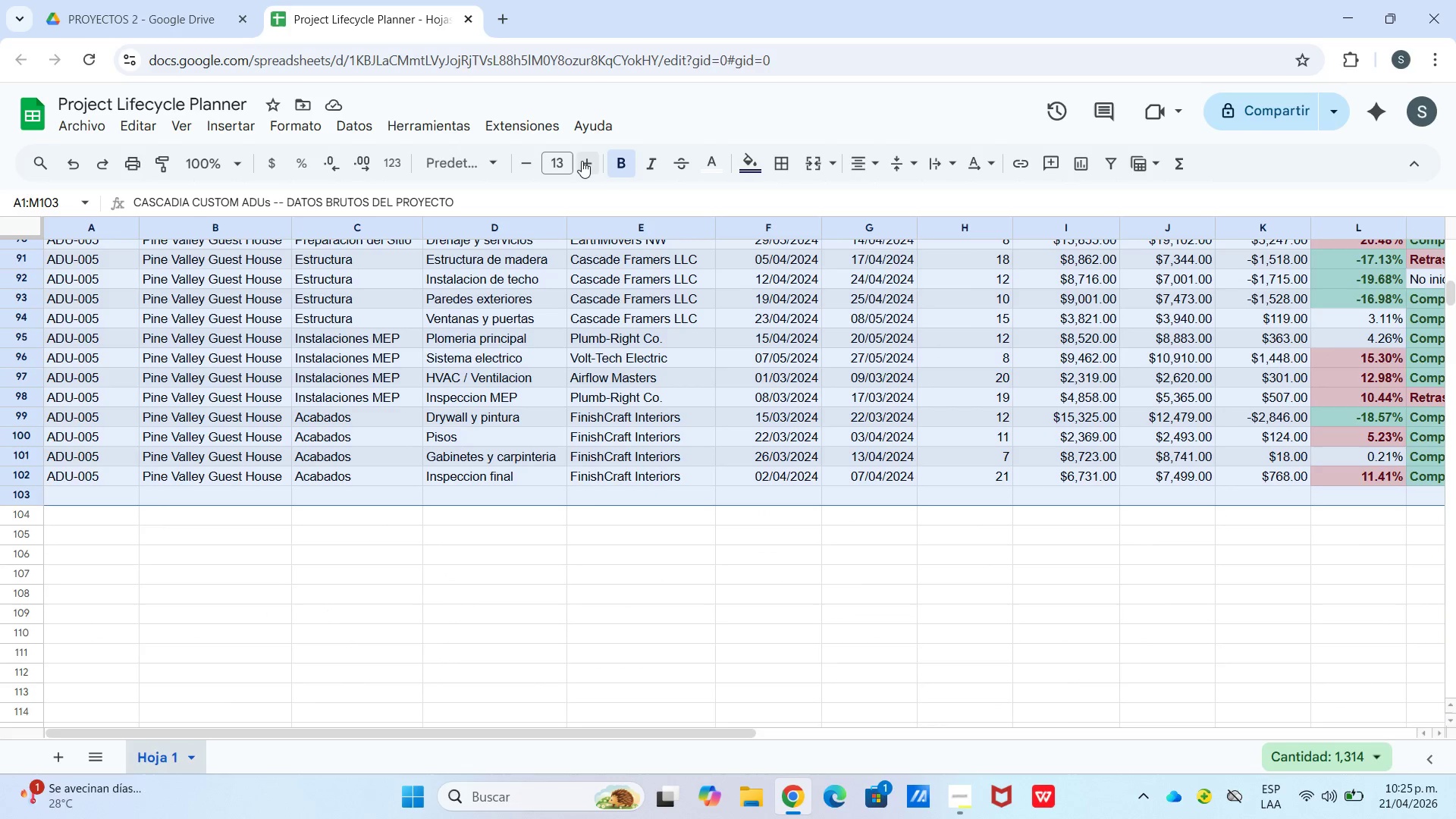 
scroll: coordinate [1198, 467], scroll_direction: down, amount: 23.0
 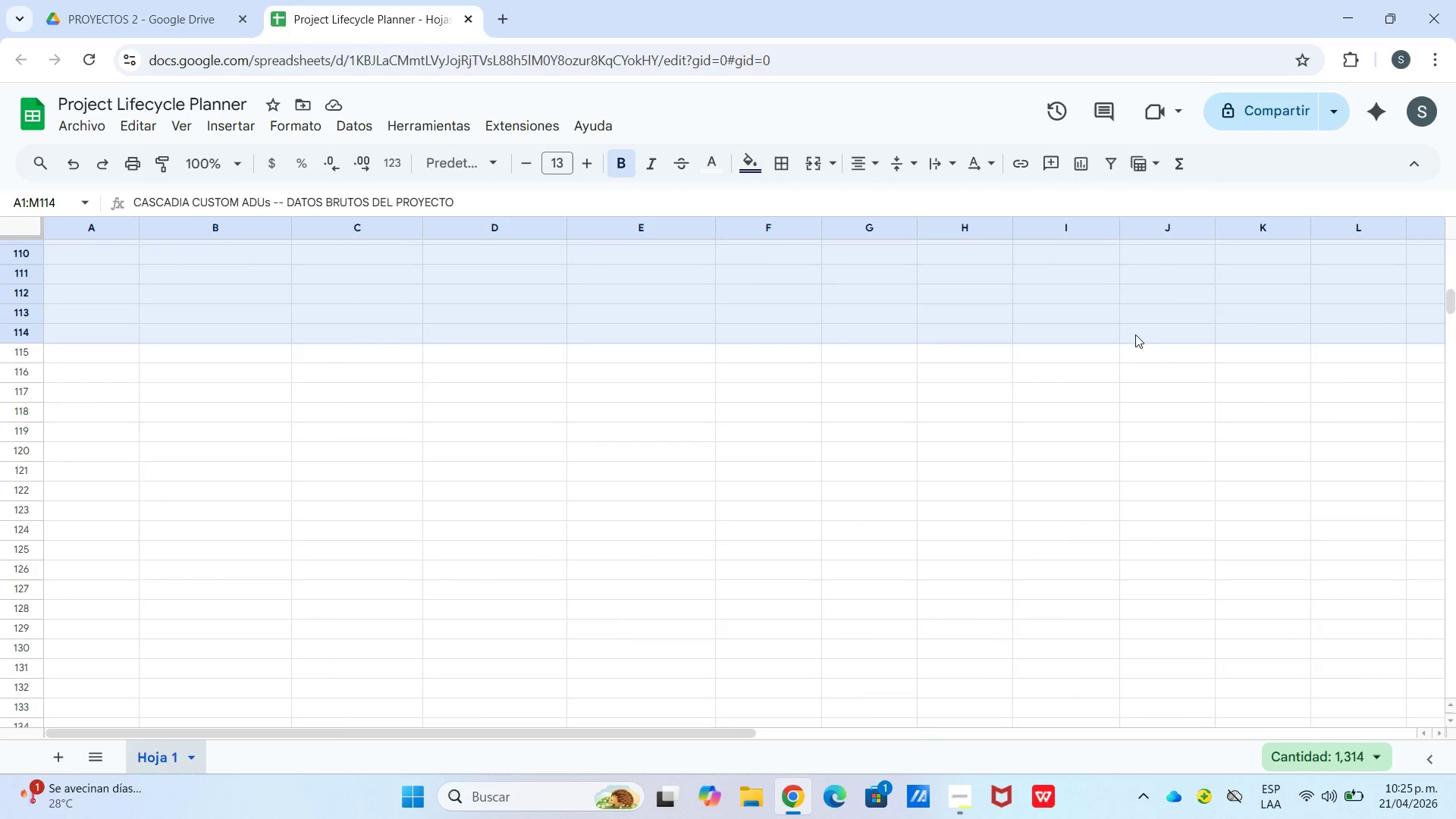 
scroll: coordinate [1184, 362], scroll_direction: up, amount: 4.0
 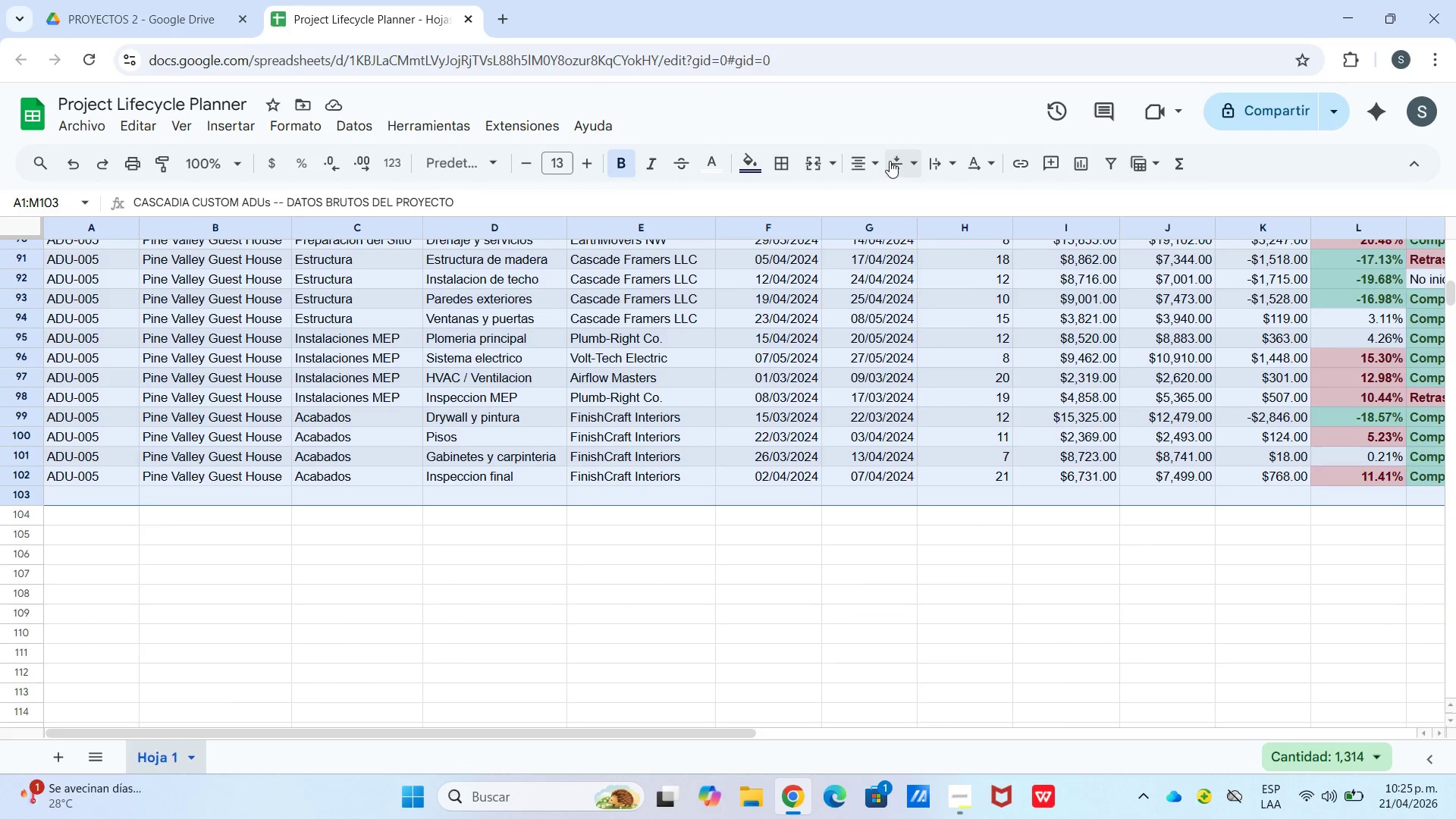 
left_click([899, 191])
 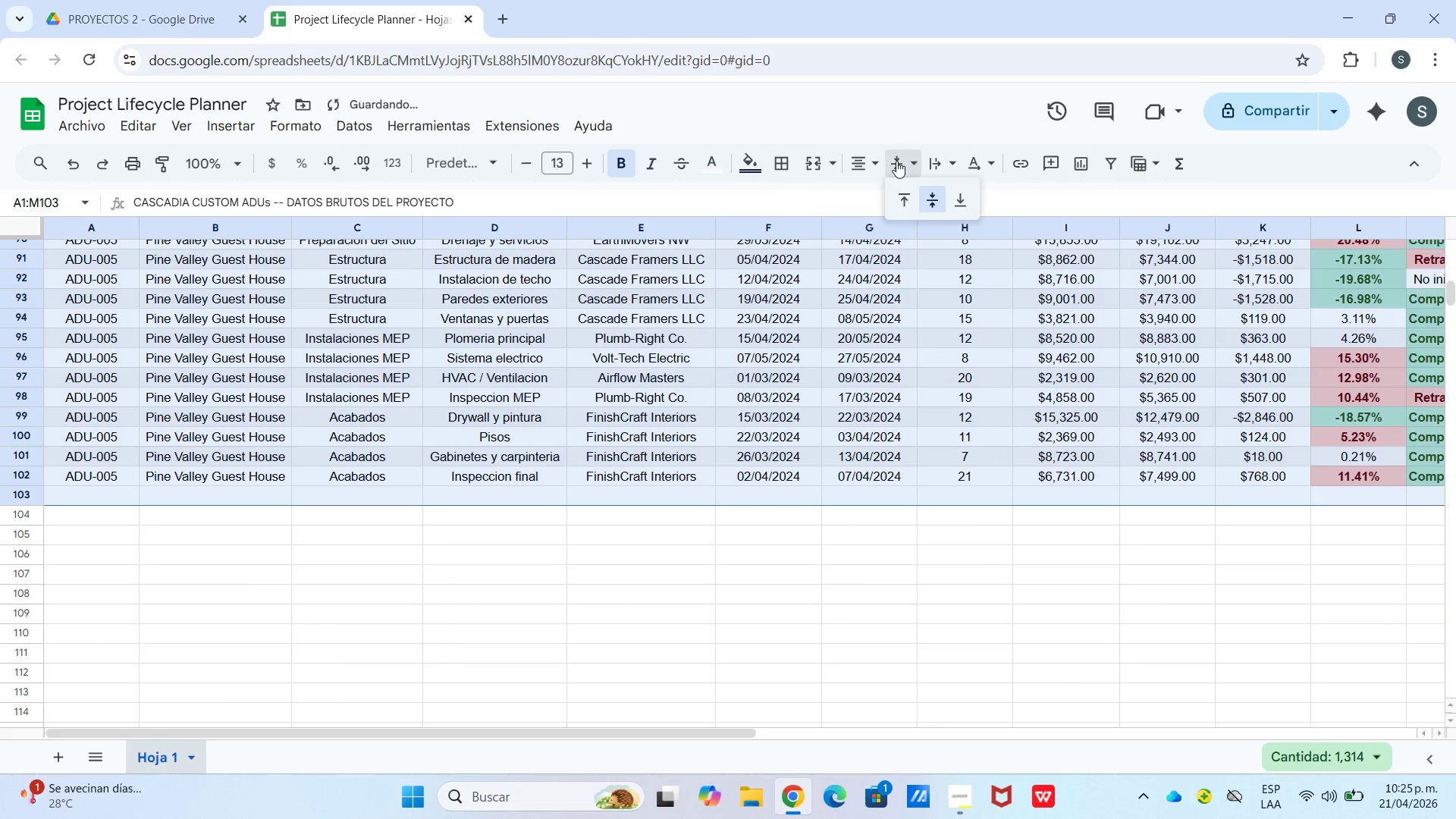 
left_click_drag(start_coordinate=[896, 161], to_coordinate=[897, 165])
 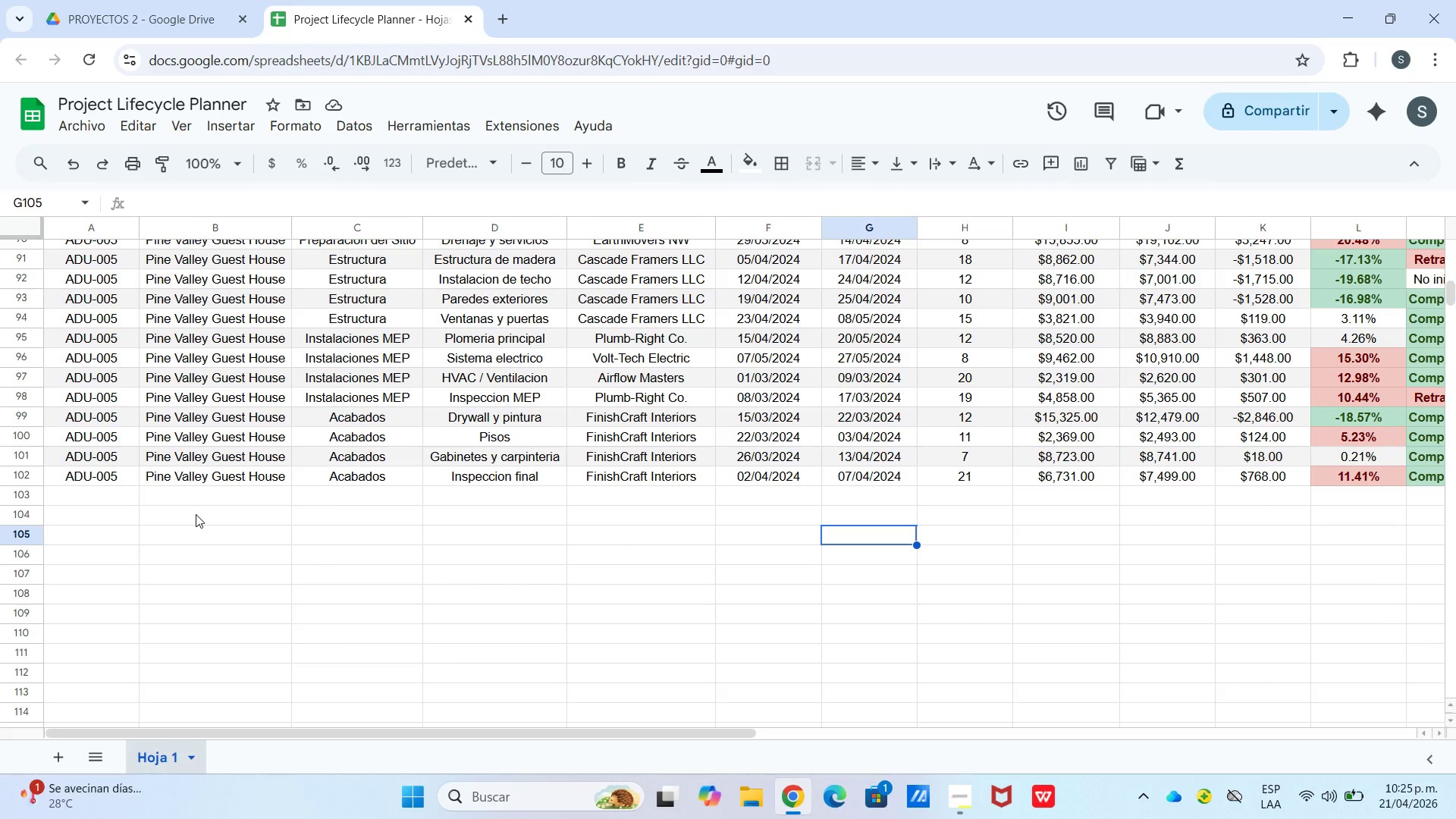 
wait(7.78)
 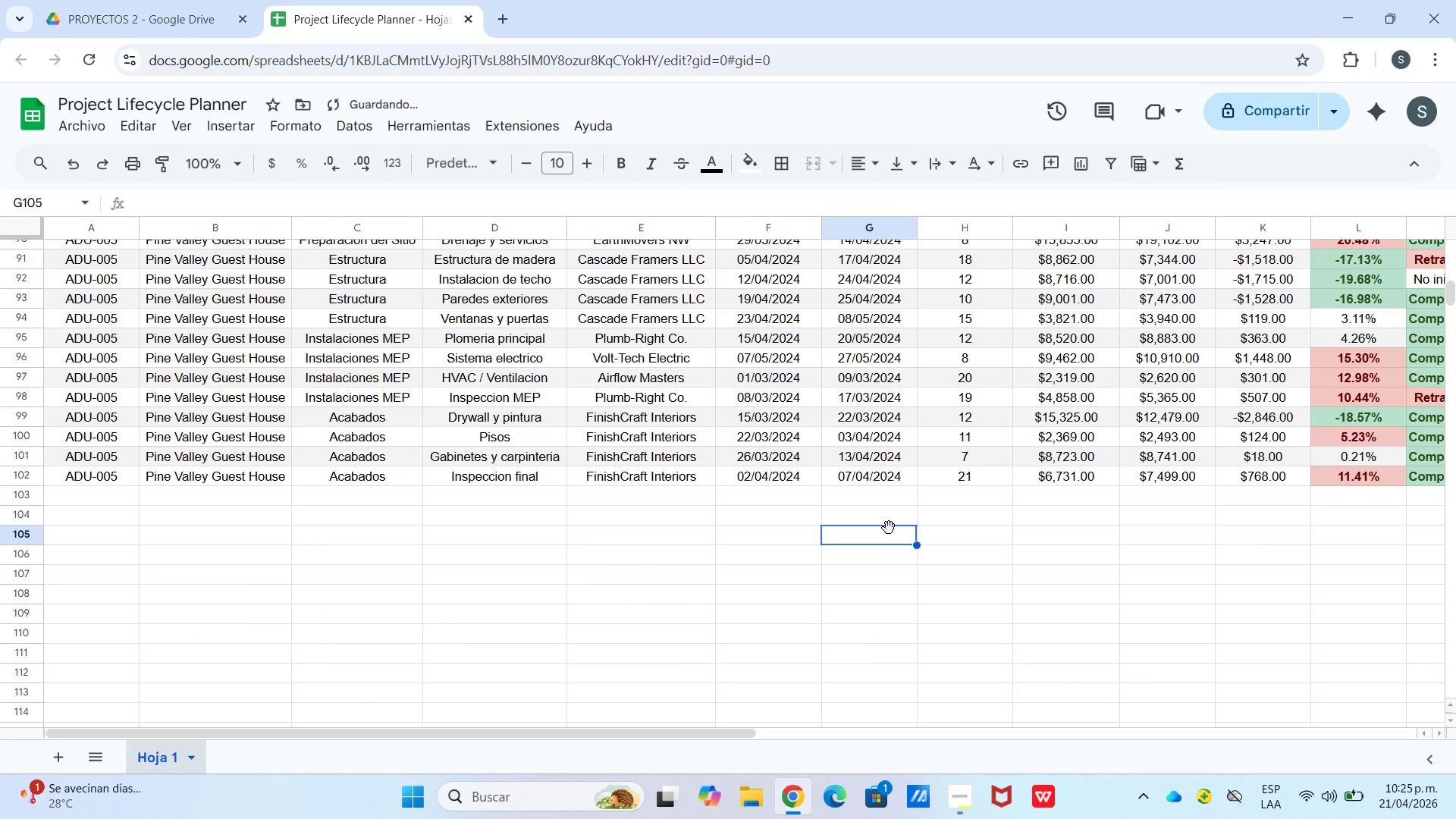 
scroll: coordinate [372, 397], scroll_direction: up, amount: 24.0
 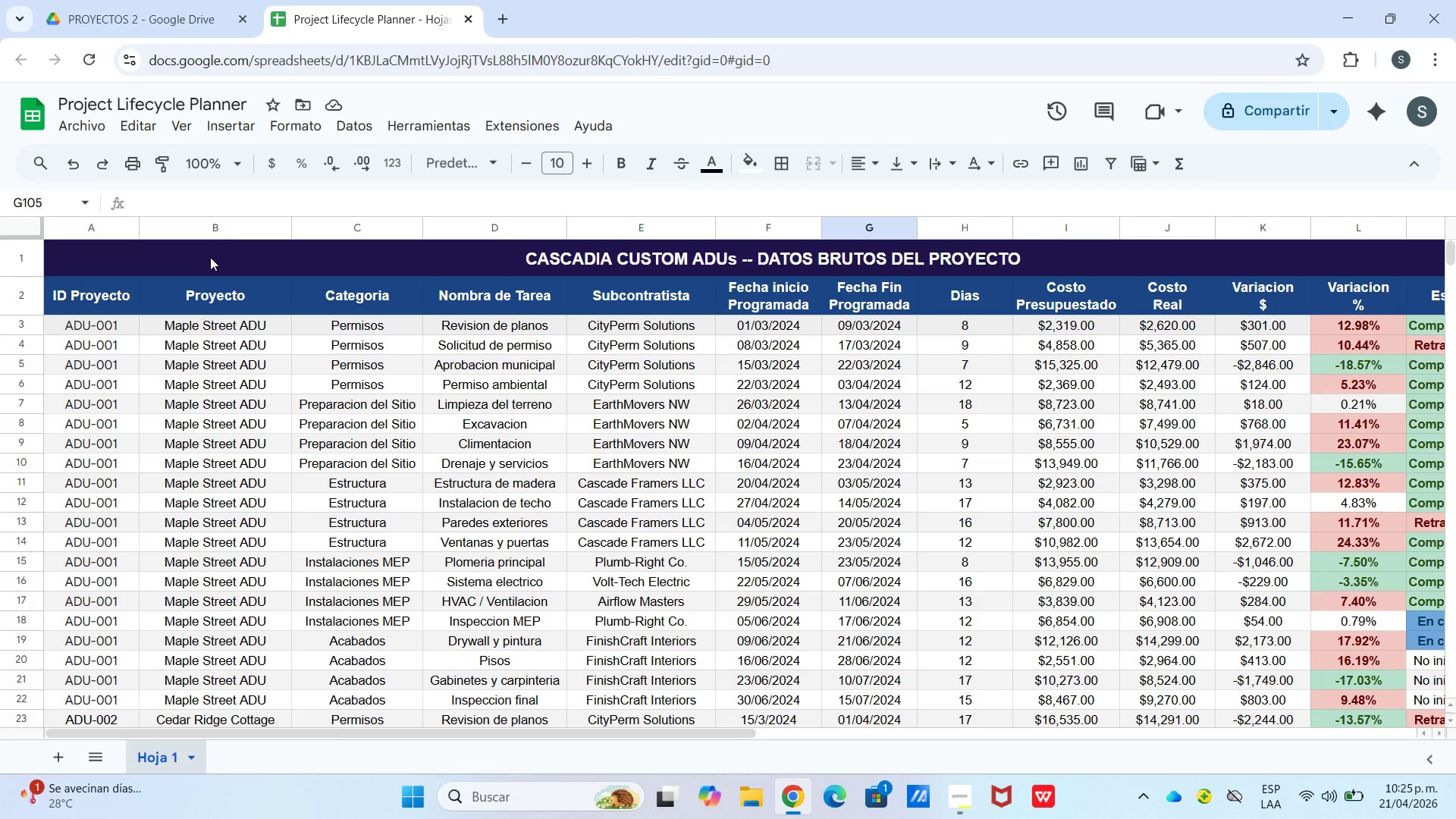 
left_click_drag(start_coordinate=[208, 257], to_coordinate=[1051, 385])
 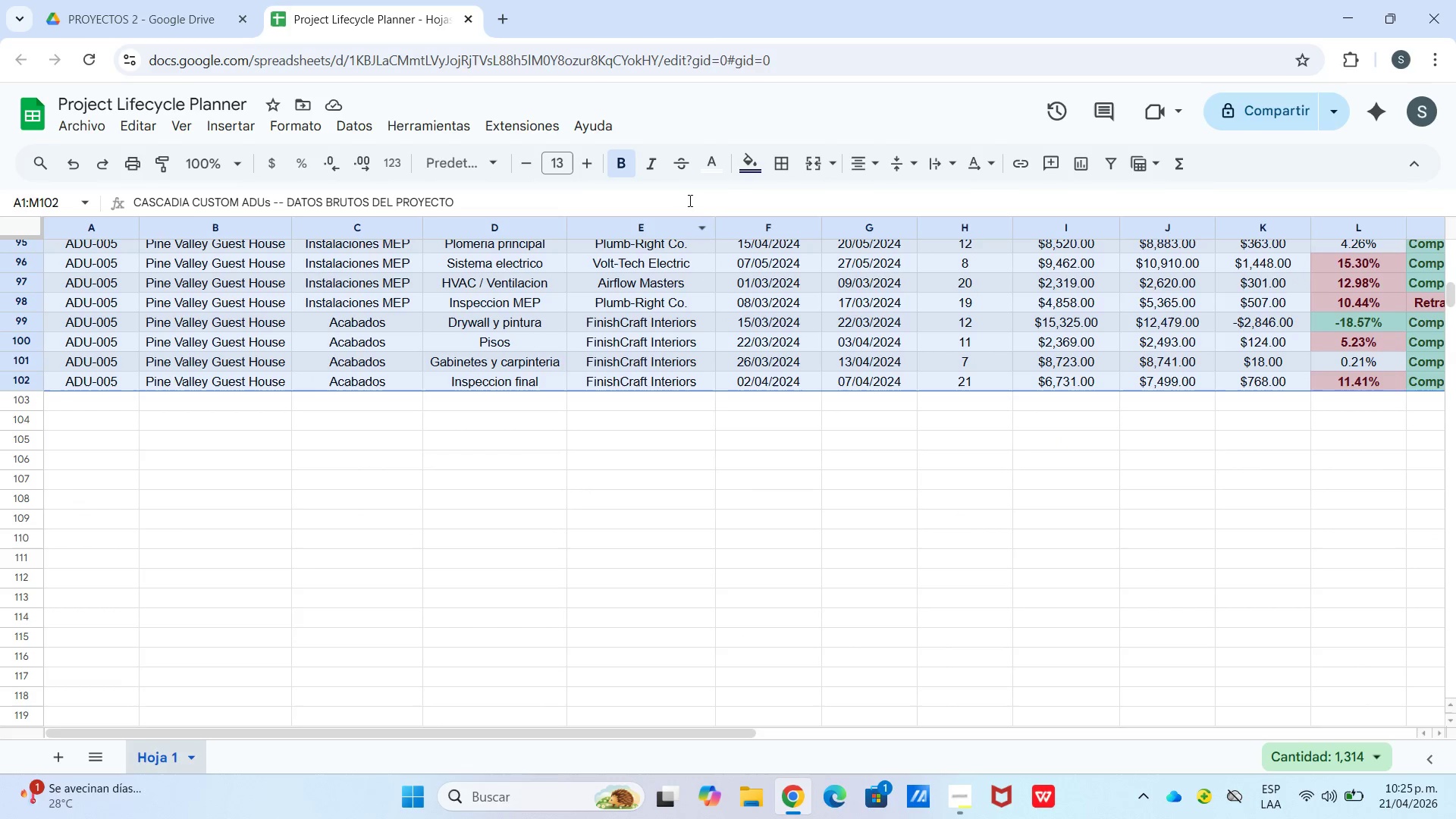 
scroll: coordinate [1131, 526], scroll_direction: down, amount: 20.0
 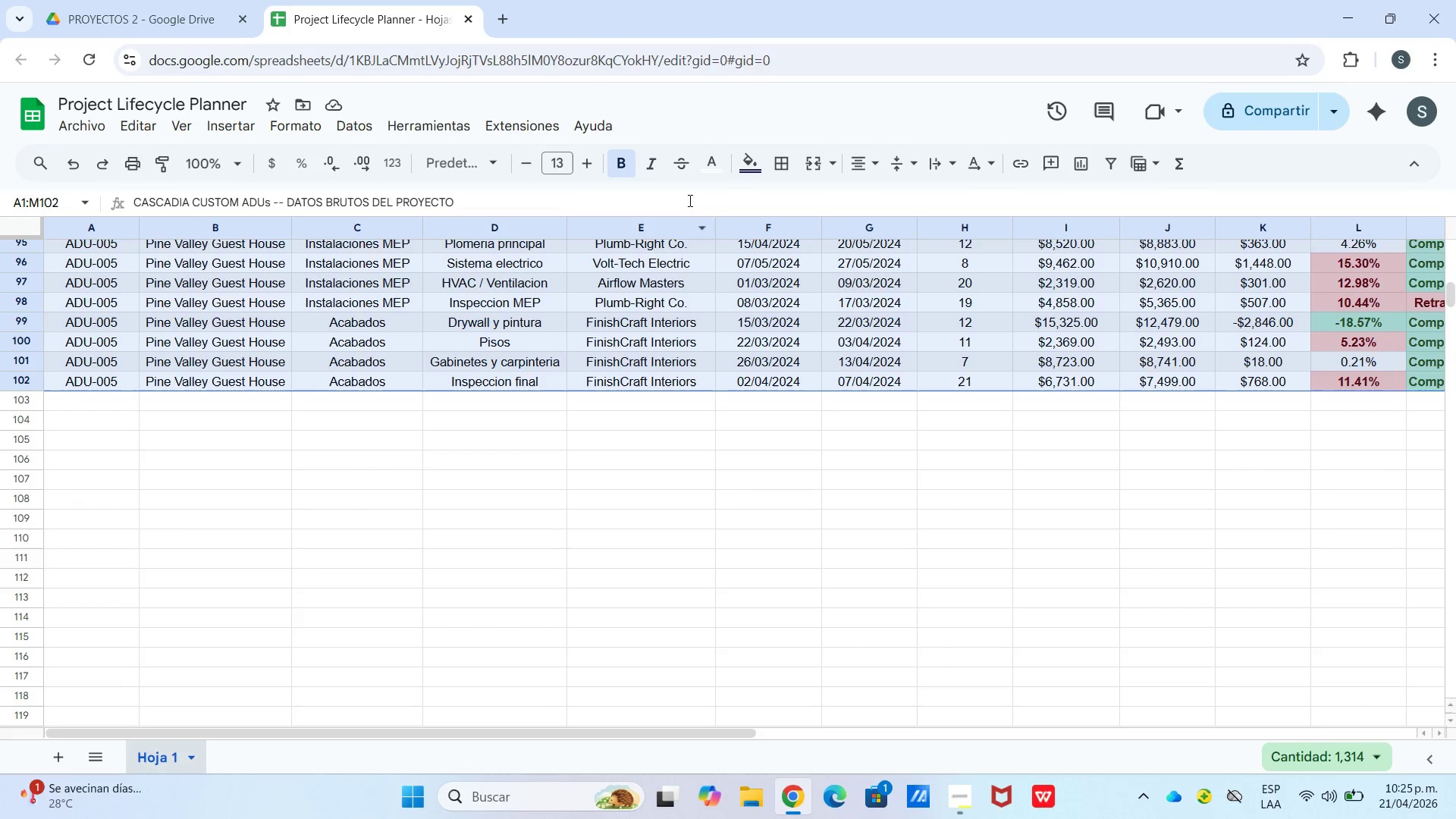 
left_click([783, 165])
 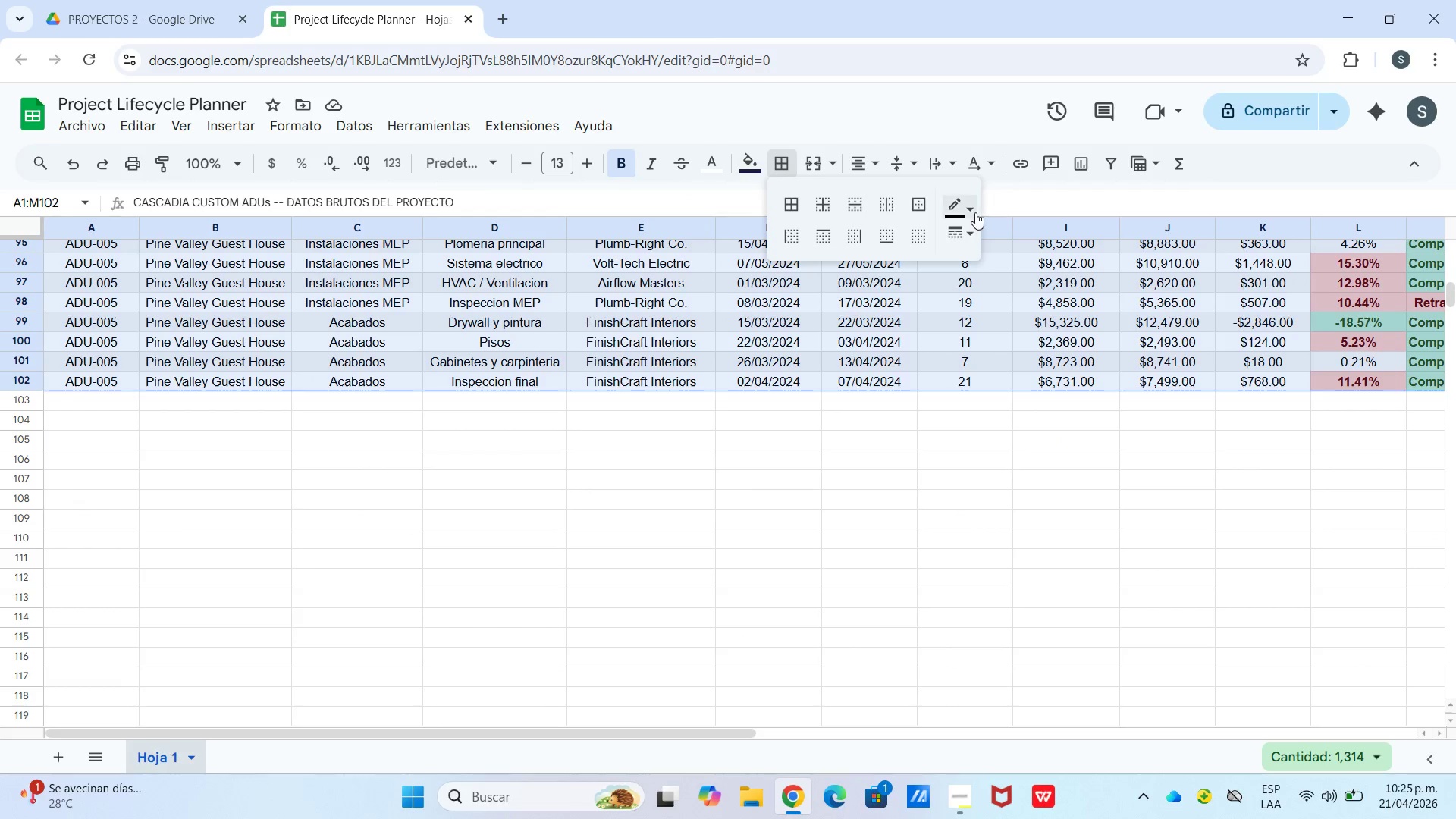 
left_click([966, 212])
 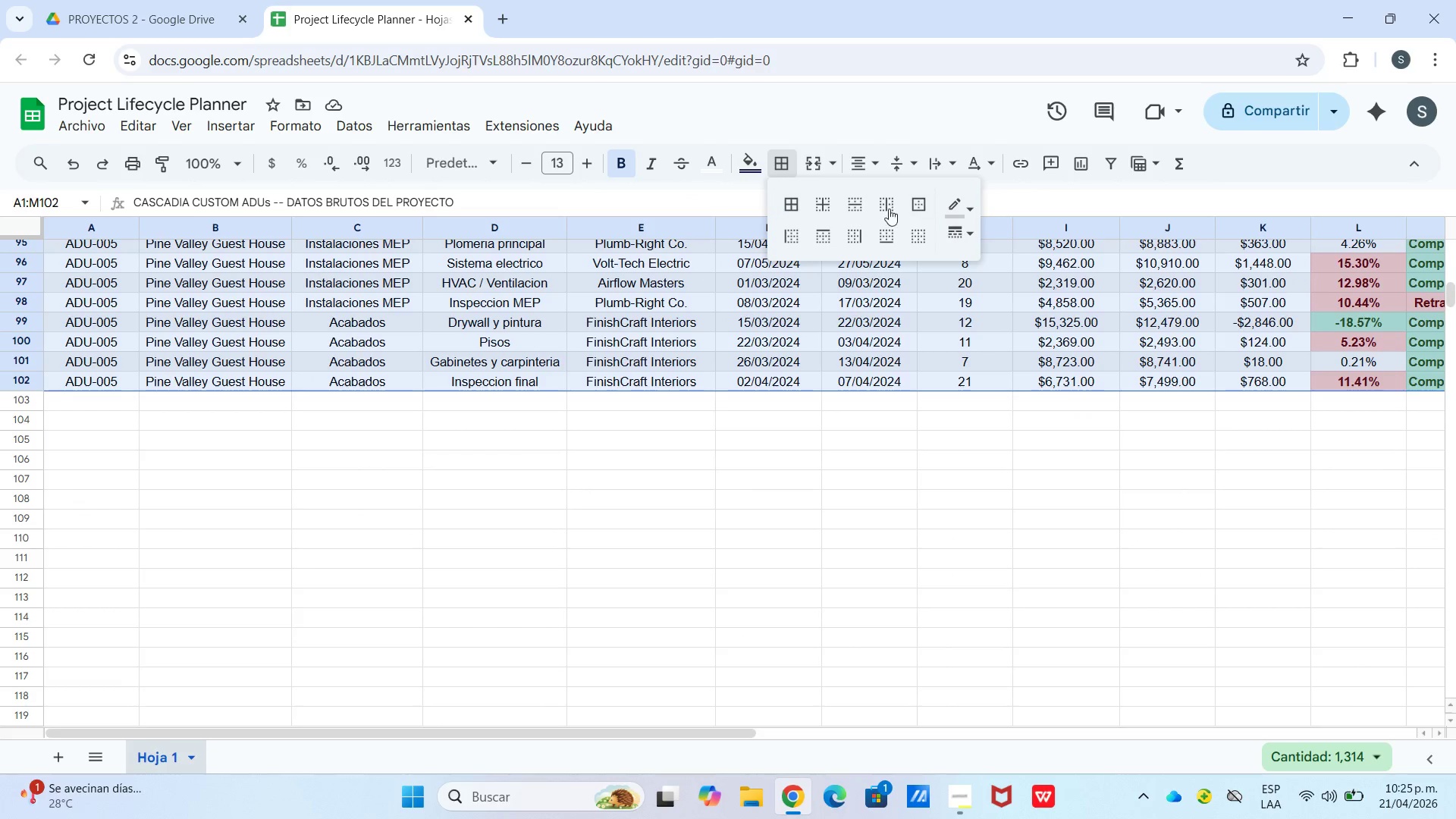 
left_click([802, 194])
 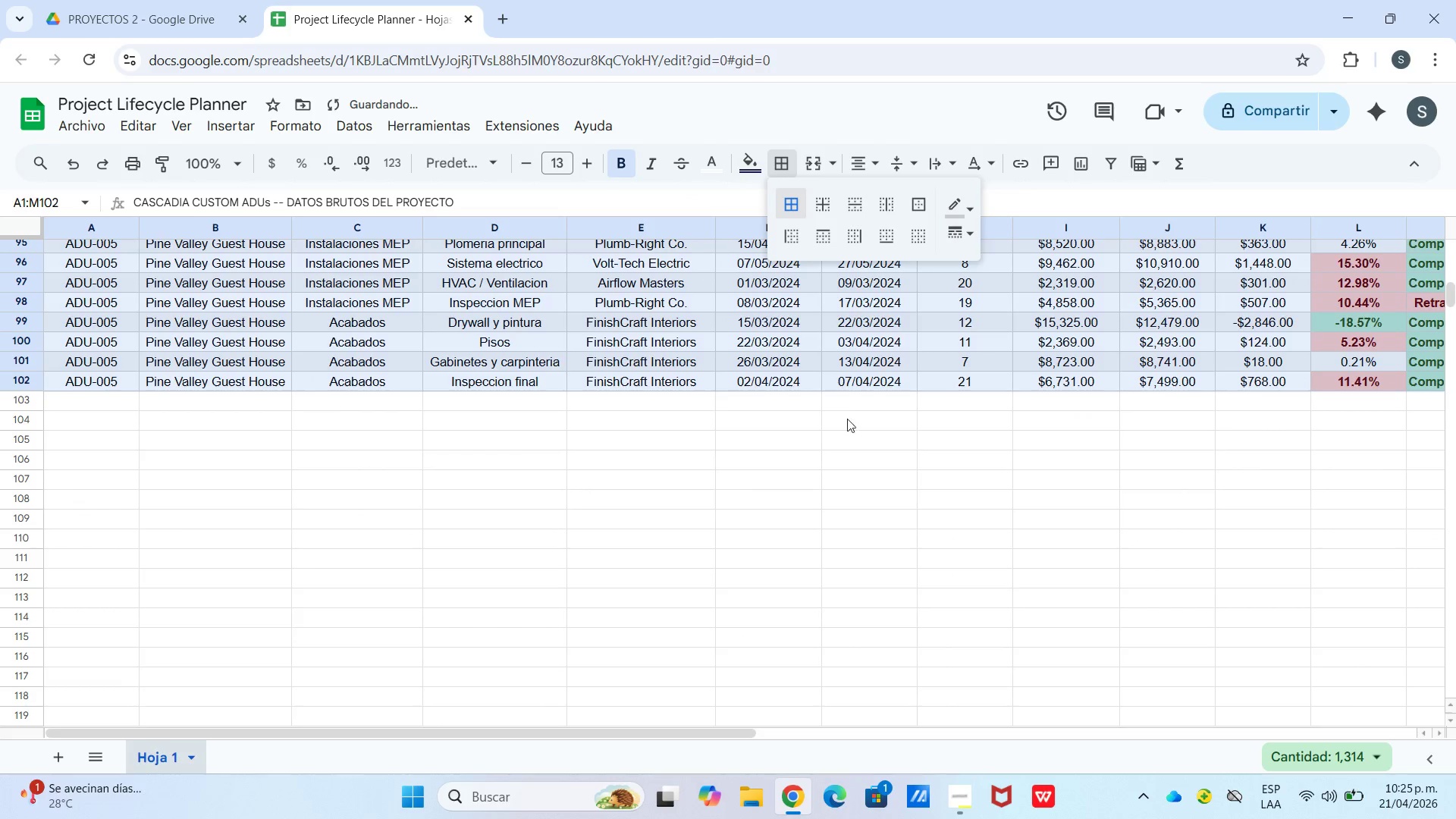 
left_click([842, 424])
 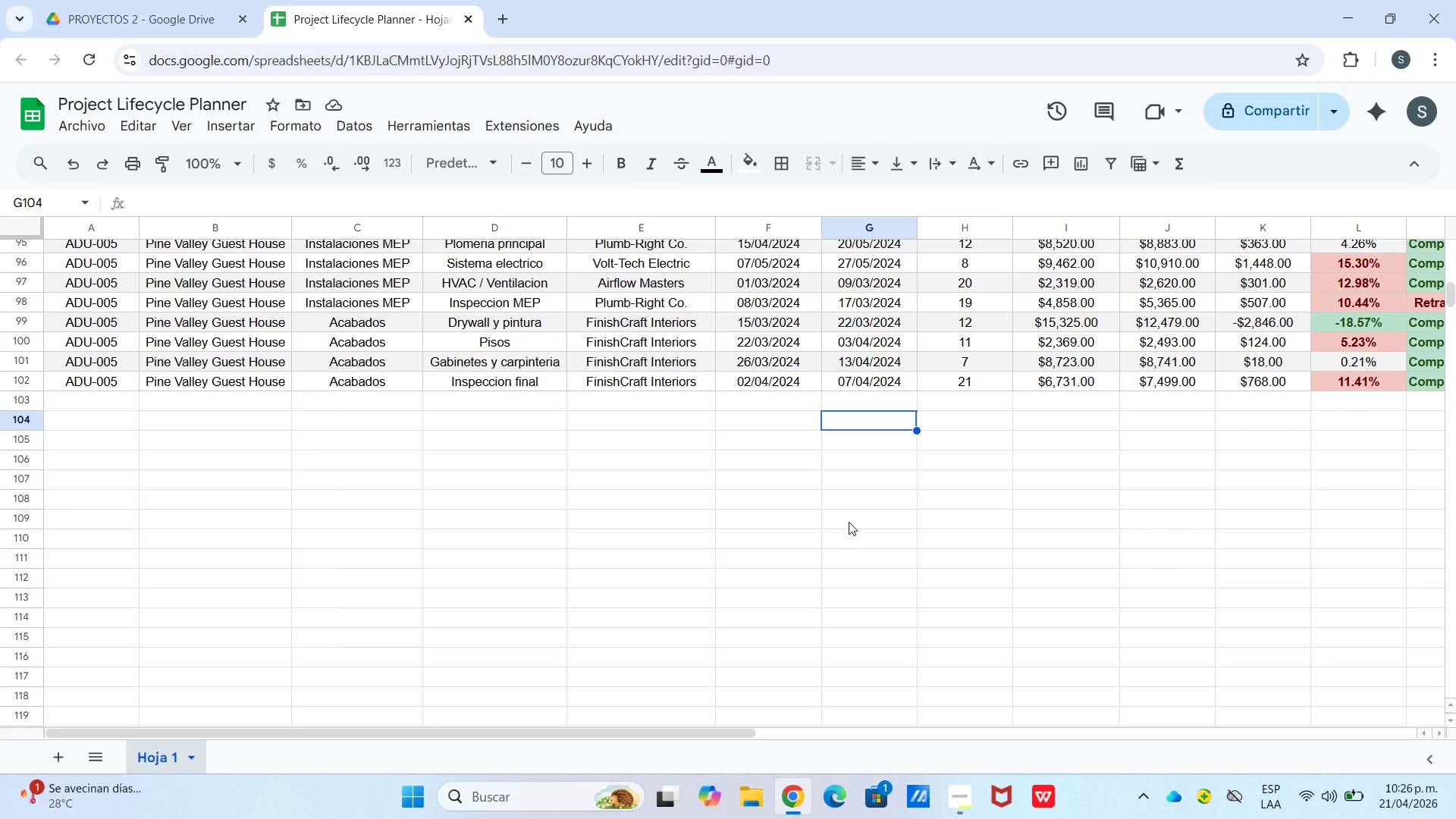 
wait(37.42)
 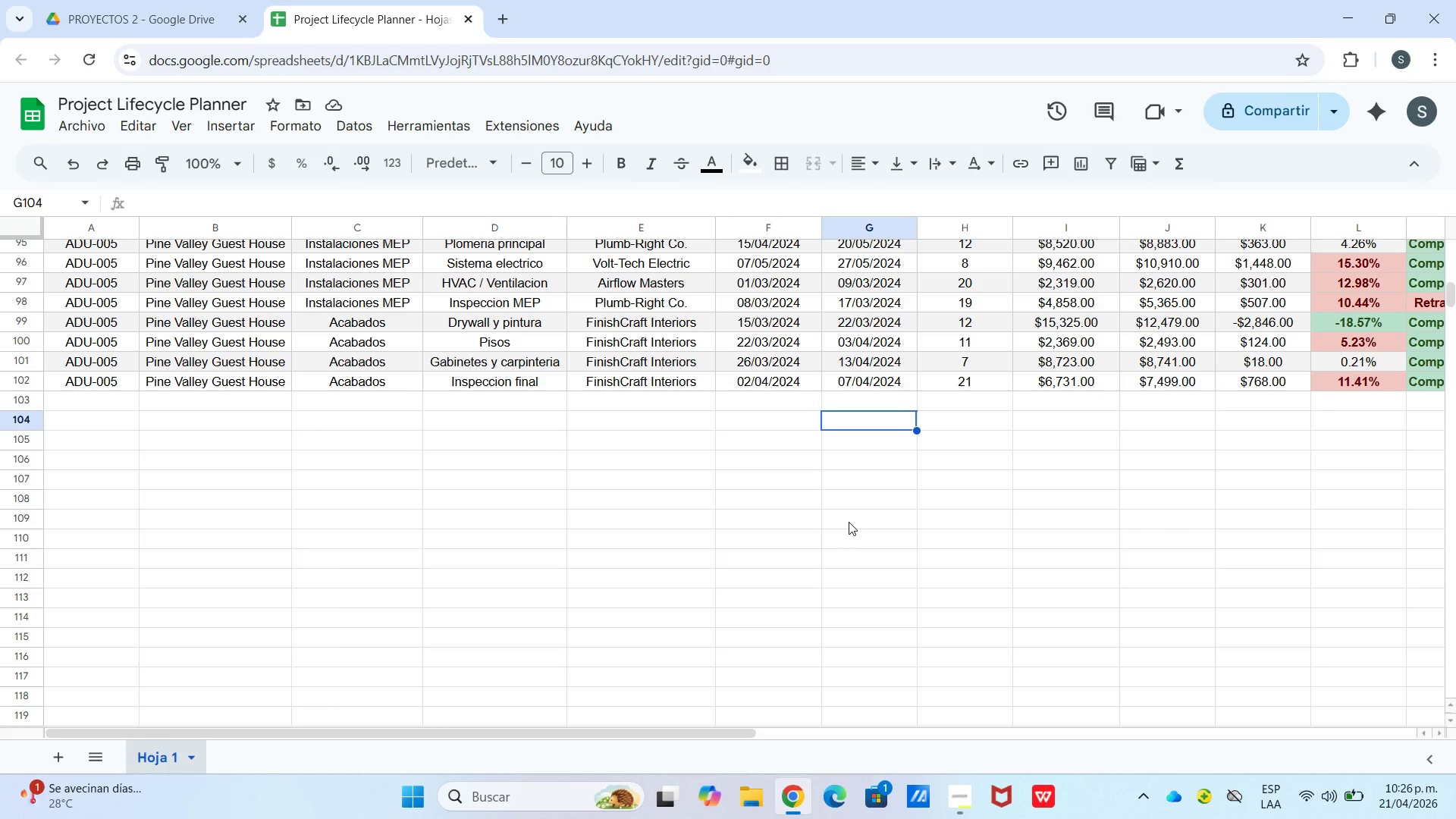 
left_click([1037, 458])
 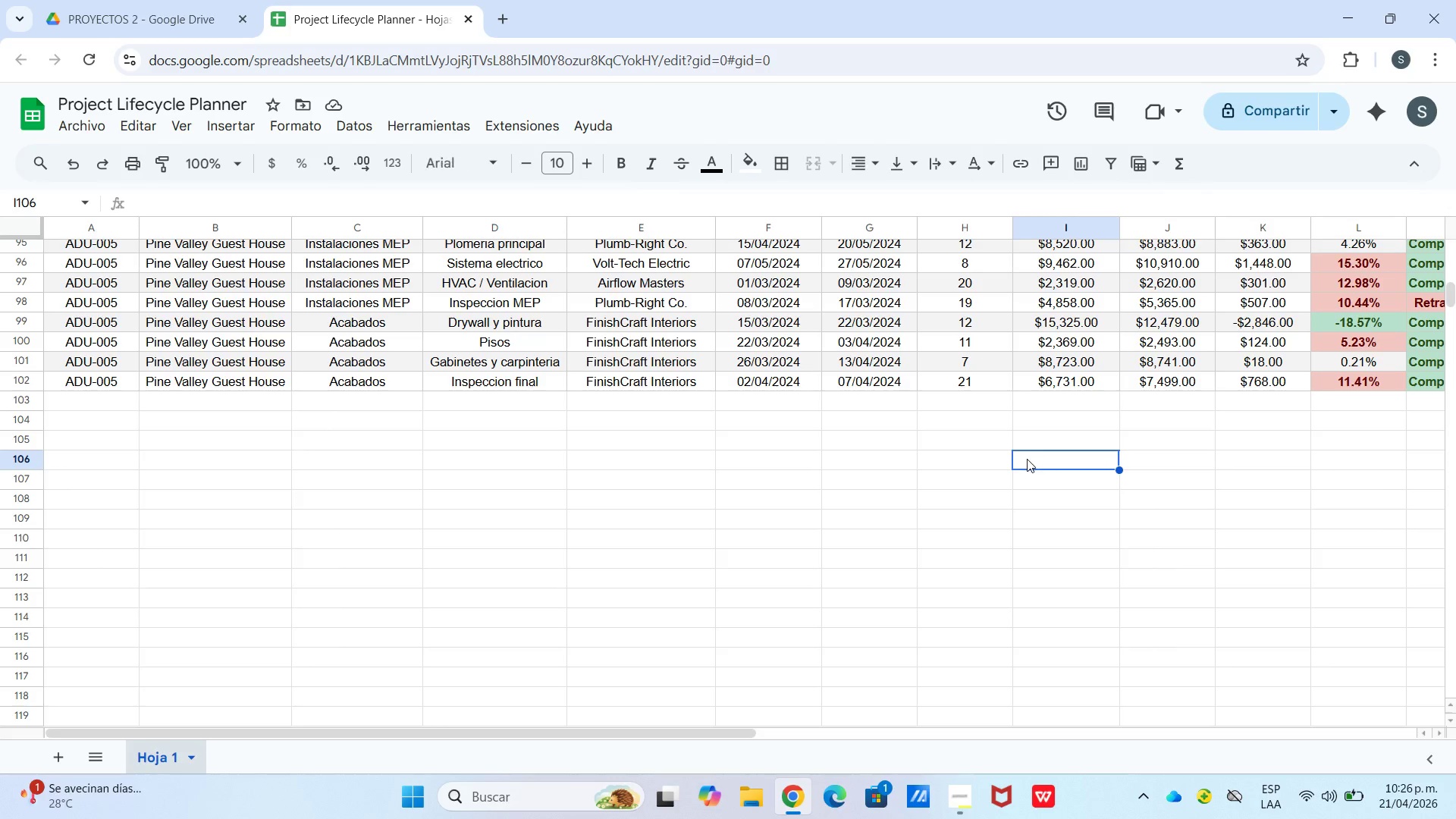 
scroll: coordinate [739, 475], scroll_direction: up, amount: 27.0
 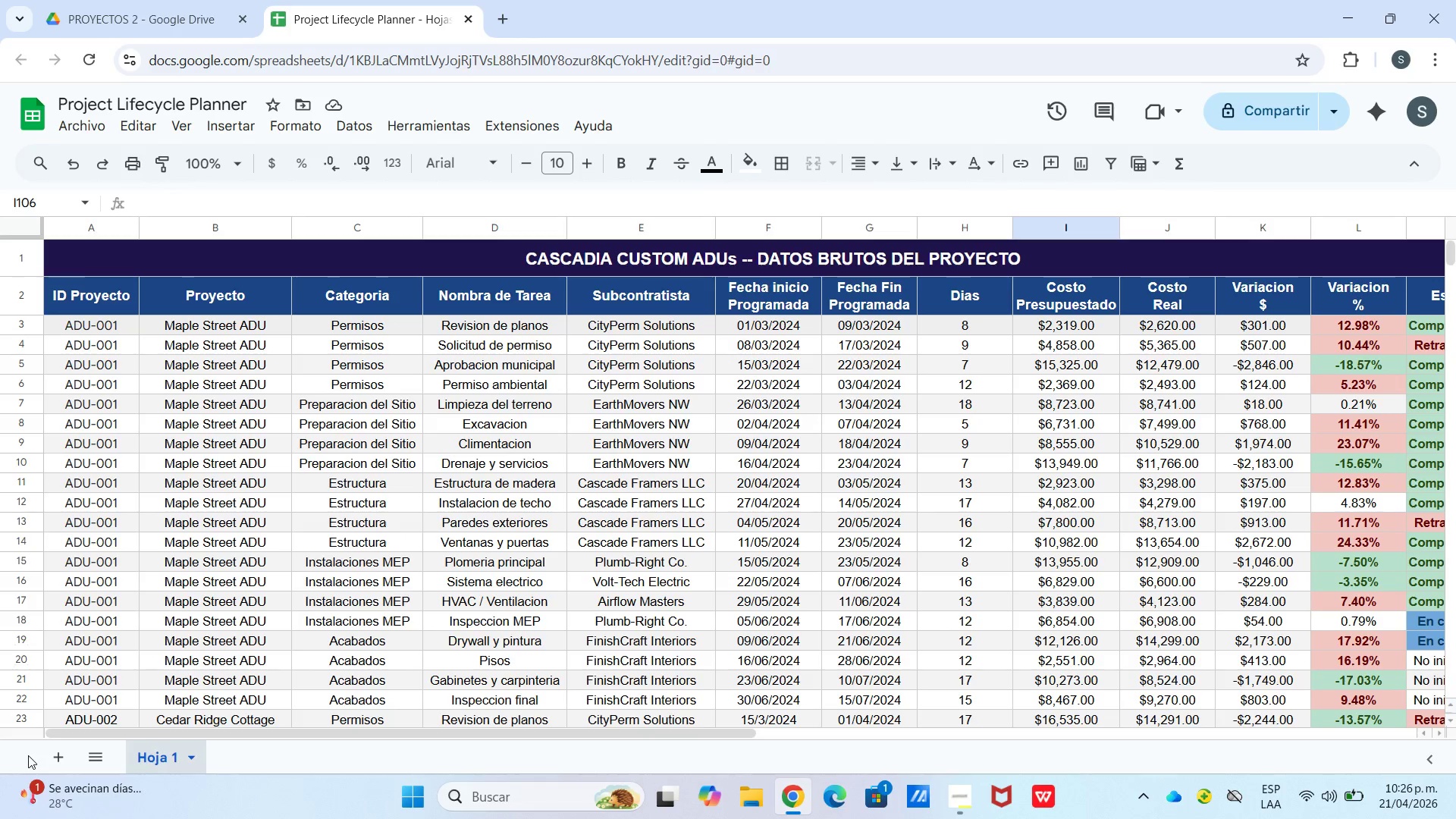 
left_click([49, 758])
 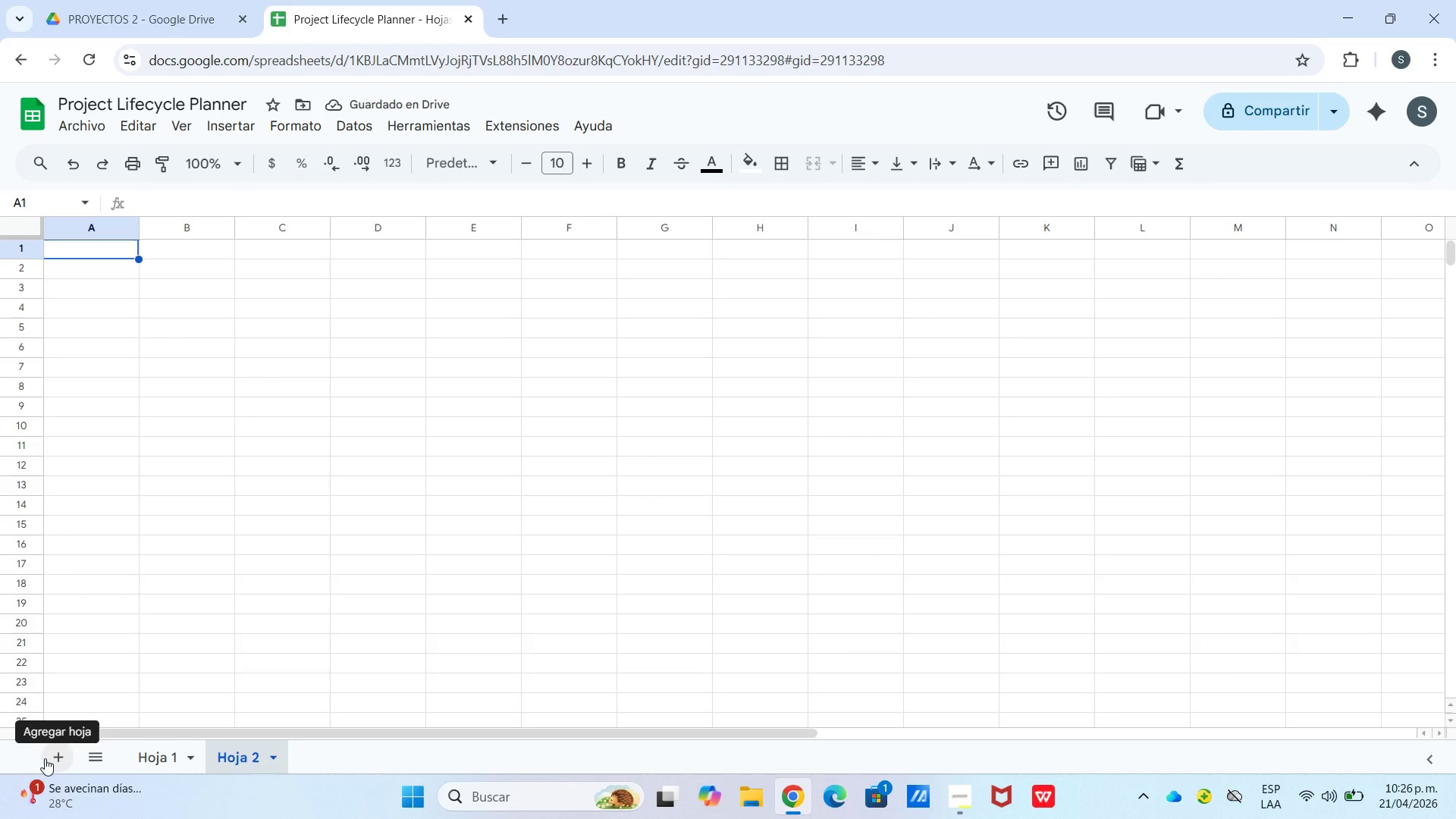 
scroll: coordinate [274, 483], scroll_direction: up, amount: 13.0
 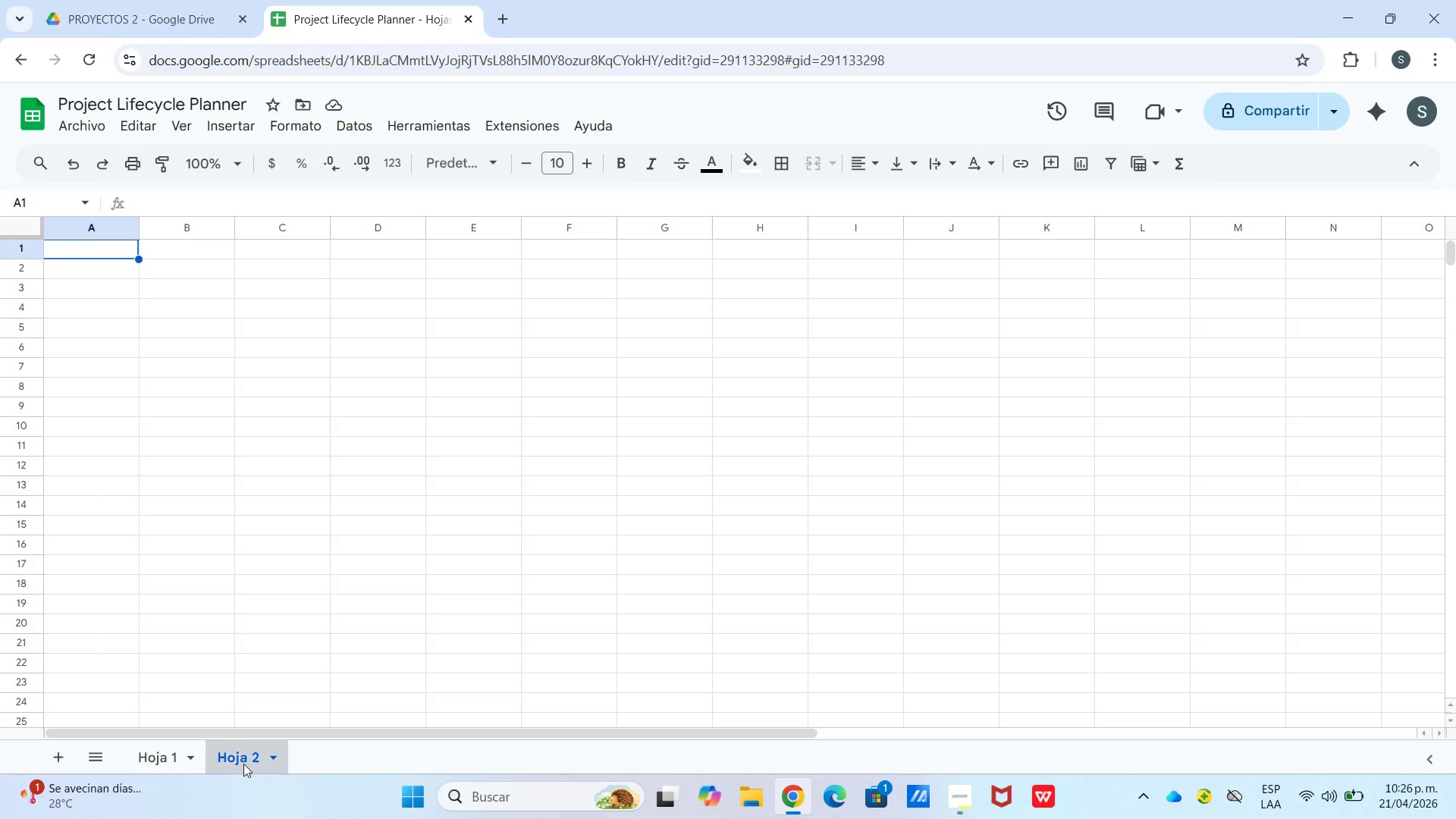 
double_click([243, 767])
 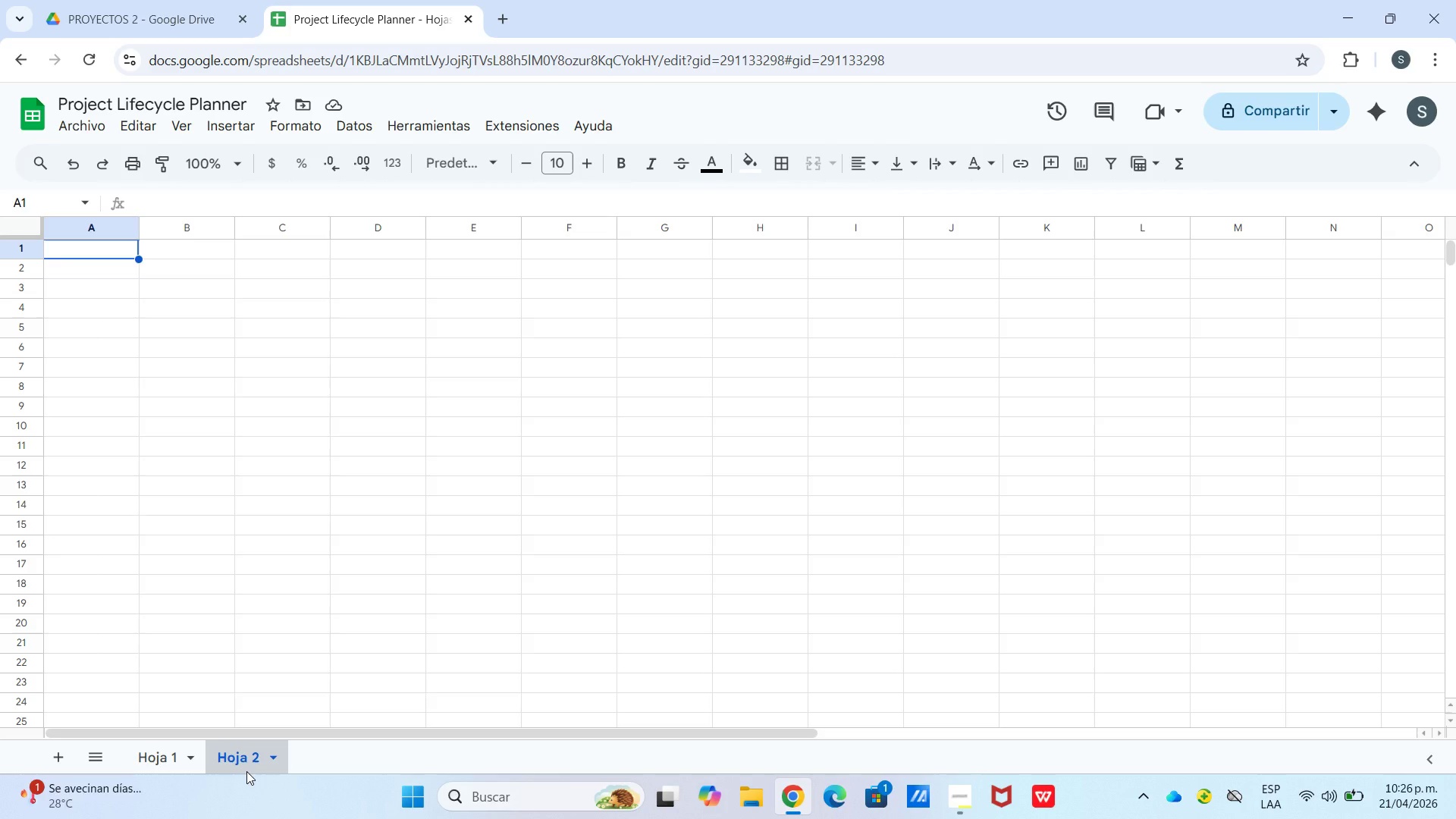 
wait(23.66)
 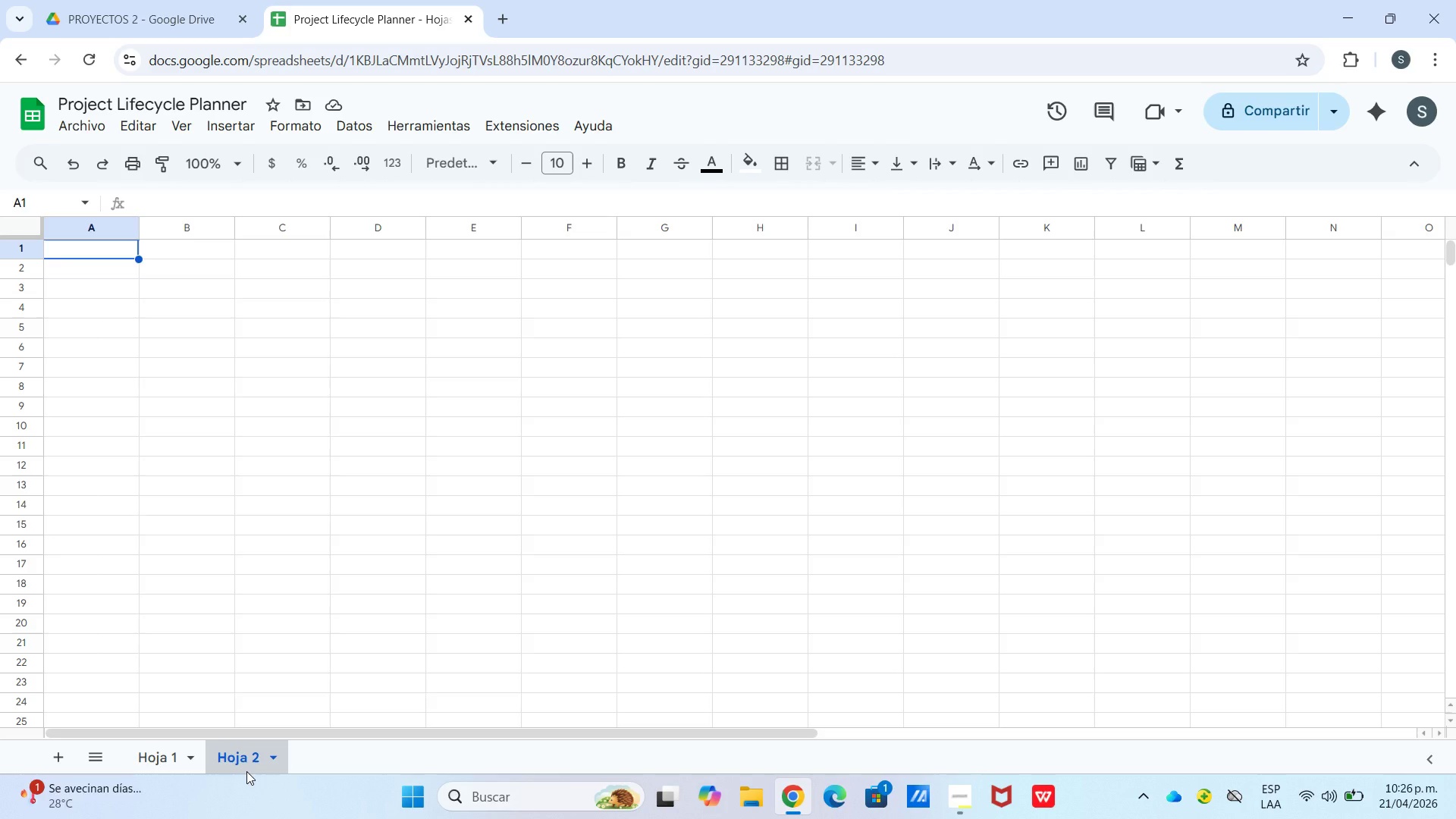 
double_click([234, 757])
 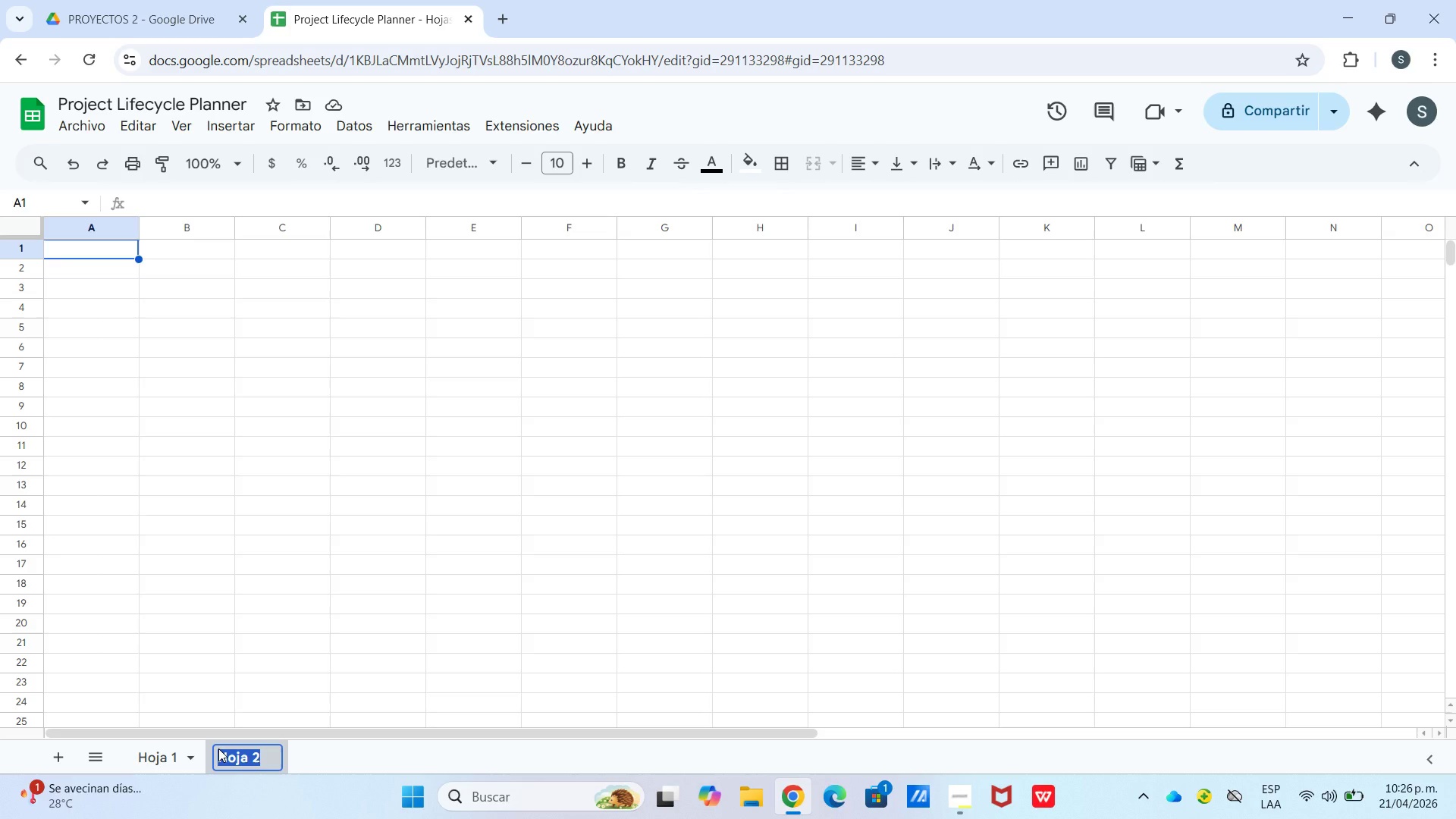 
type(Resumen )
key(Backspace)
type(_Financiero)
 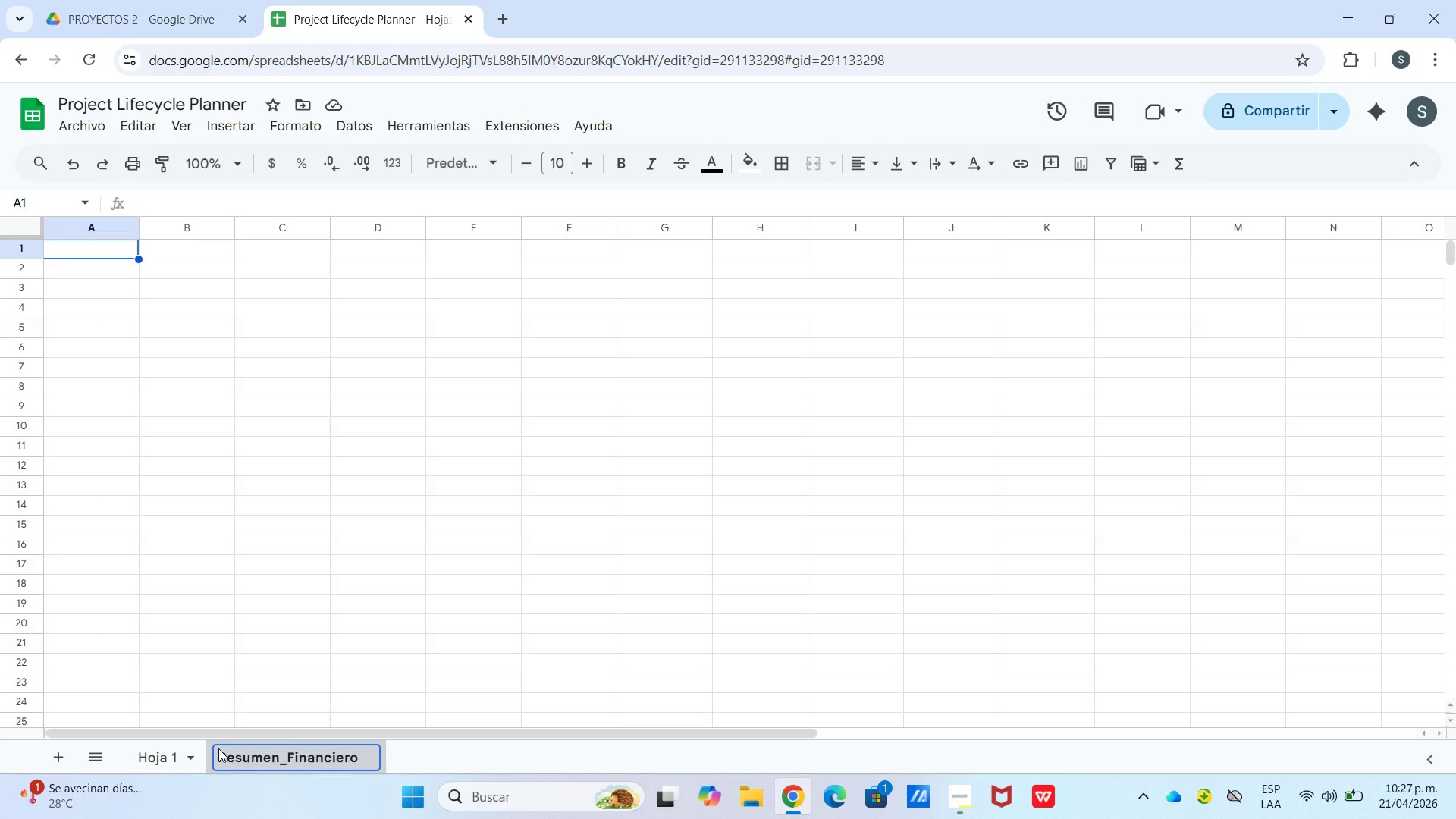 
wait(43.11)
 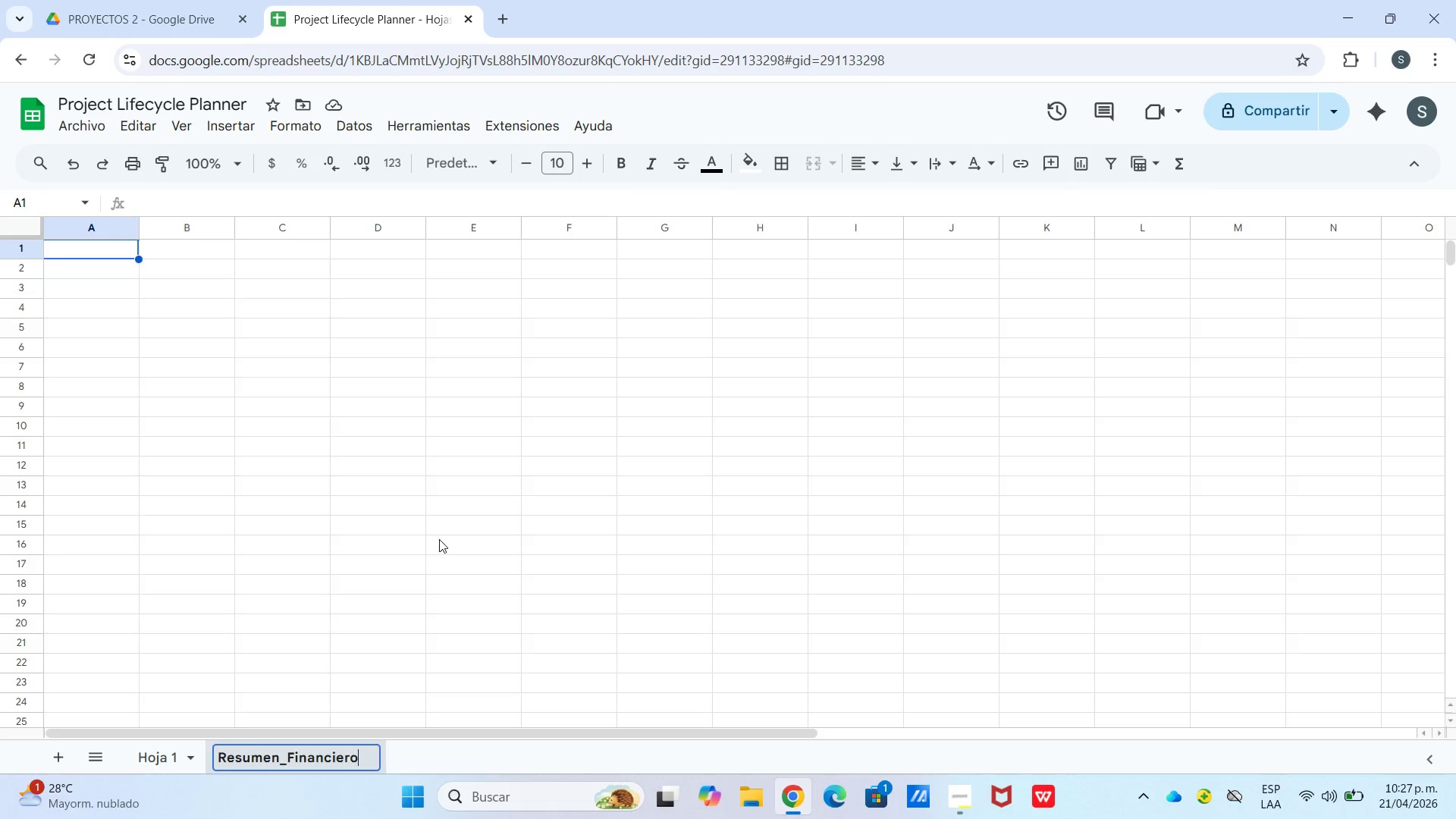 
left_click_drag(start_coordinate=[74, 253], to_coordinate=[782, 256])
 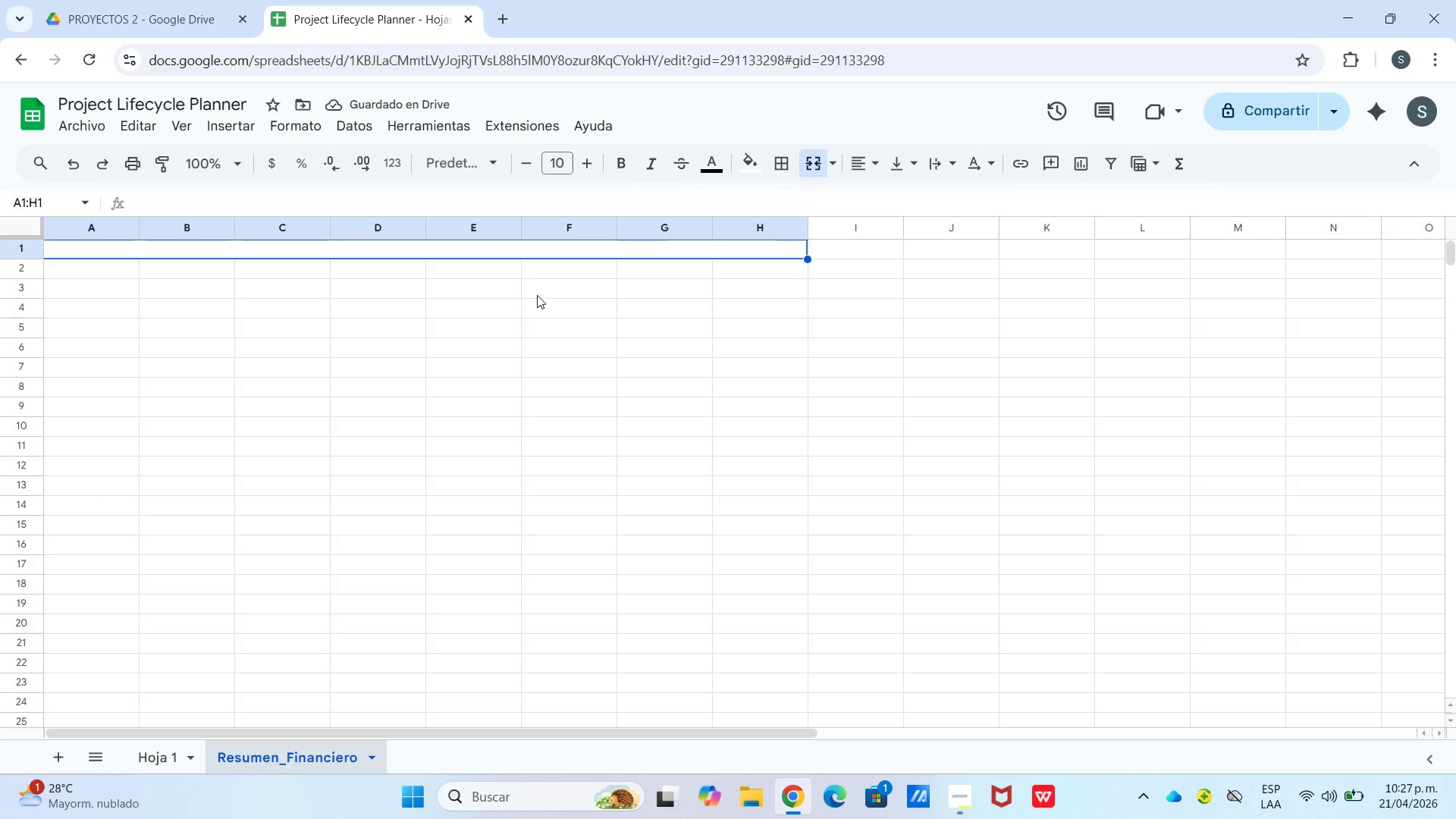 
wait(6.08)
 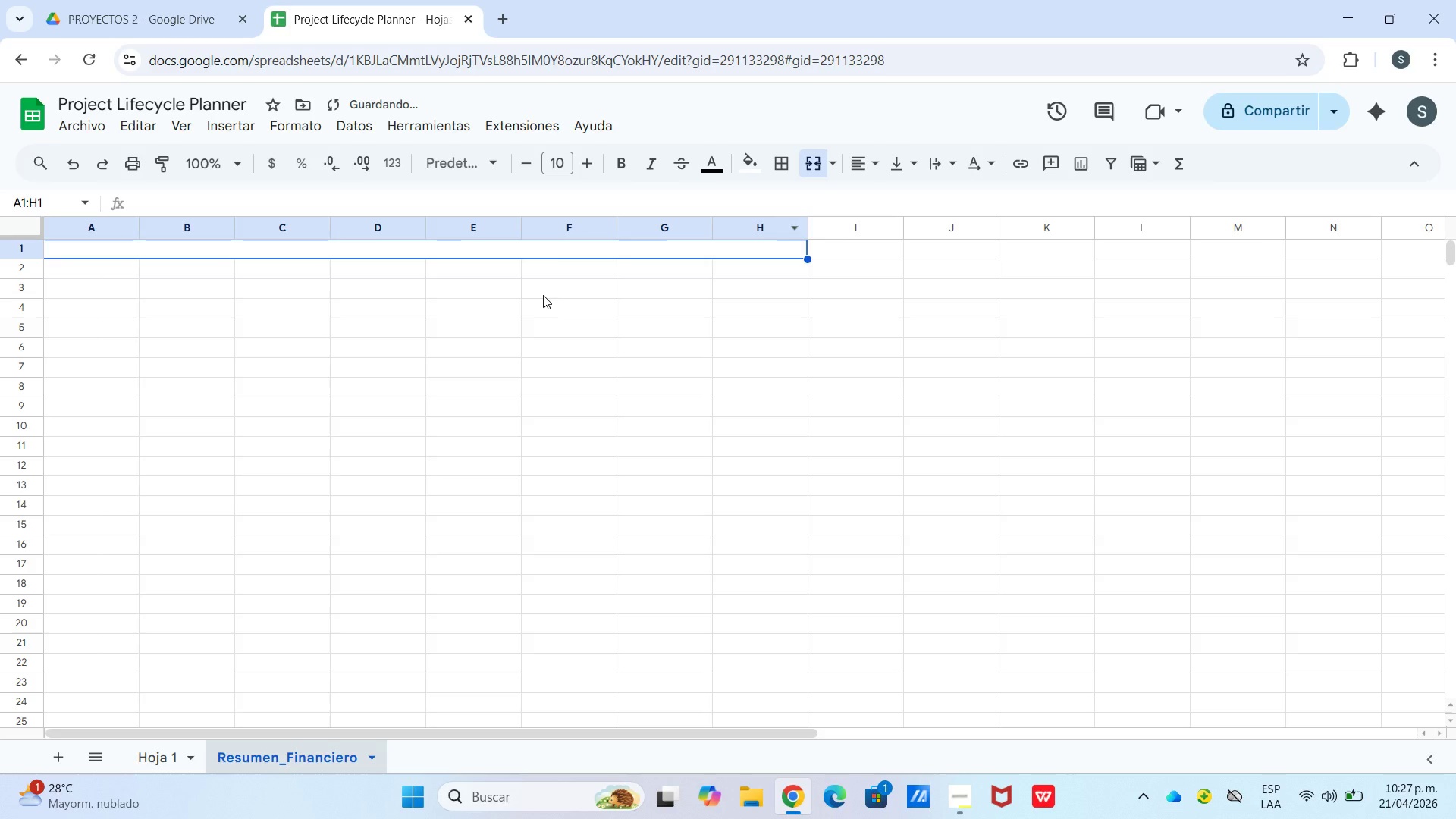 
type(CASCADIA CUSTOM ADUs )
 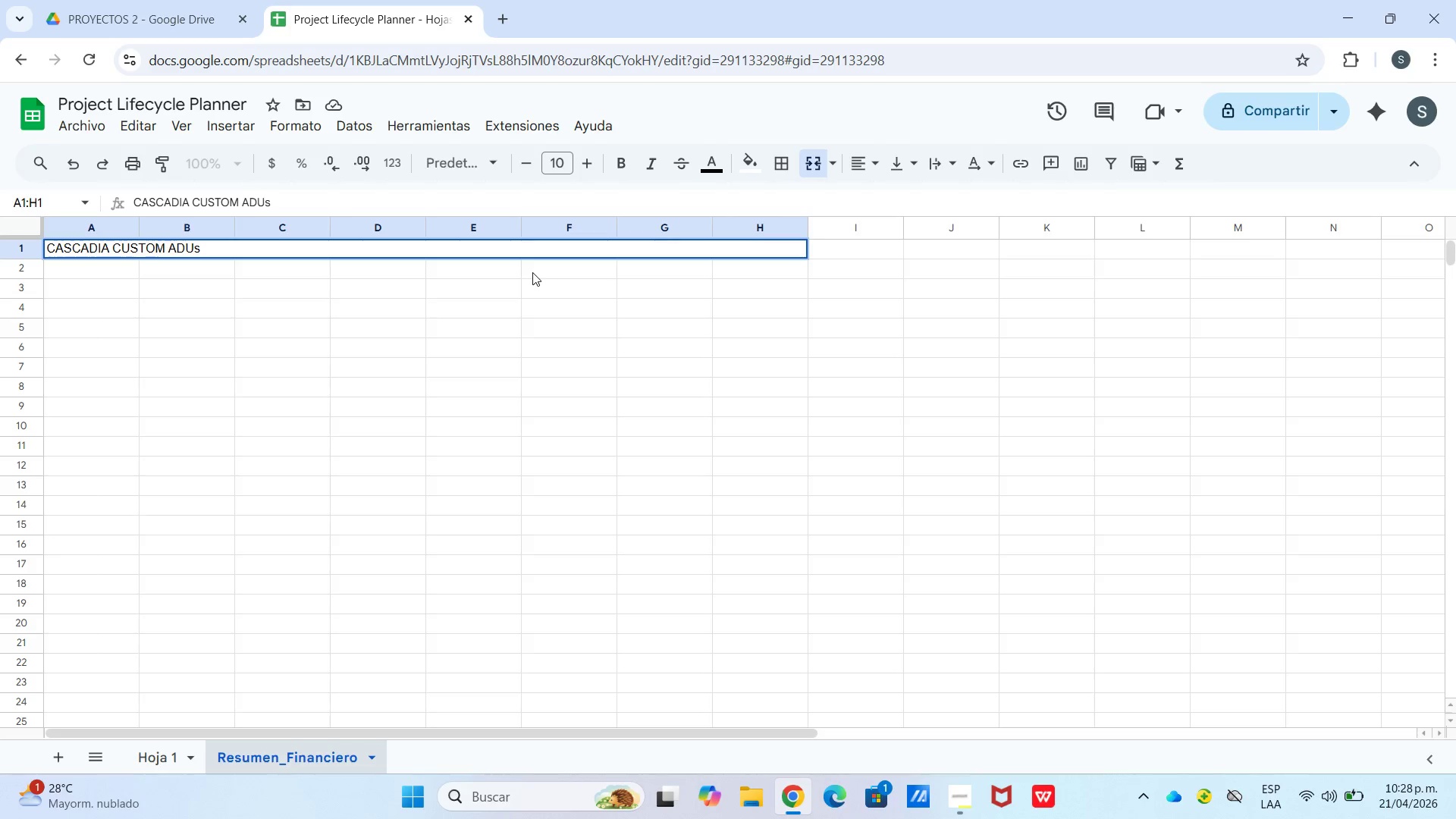 
type(-- RESUMEN FINANCIERO POR PROYECTO)
 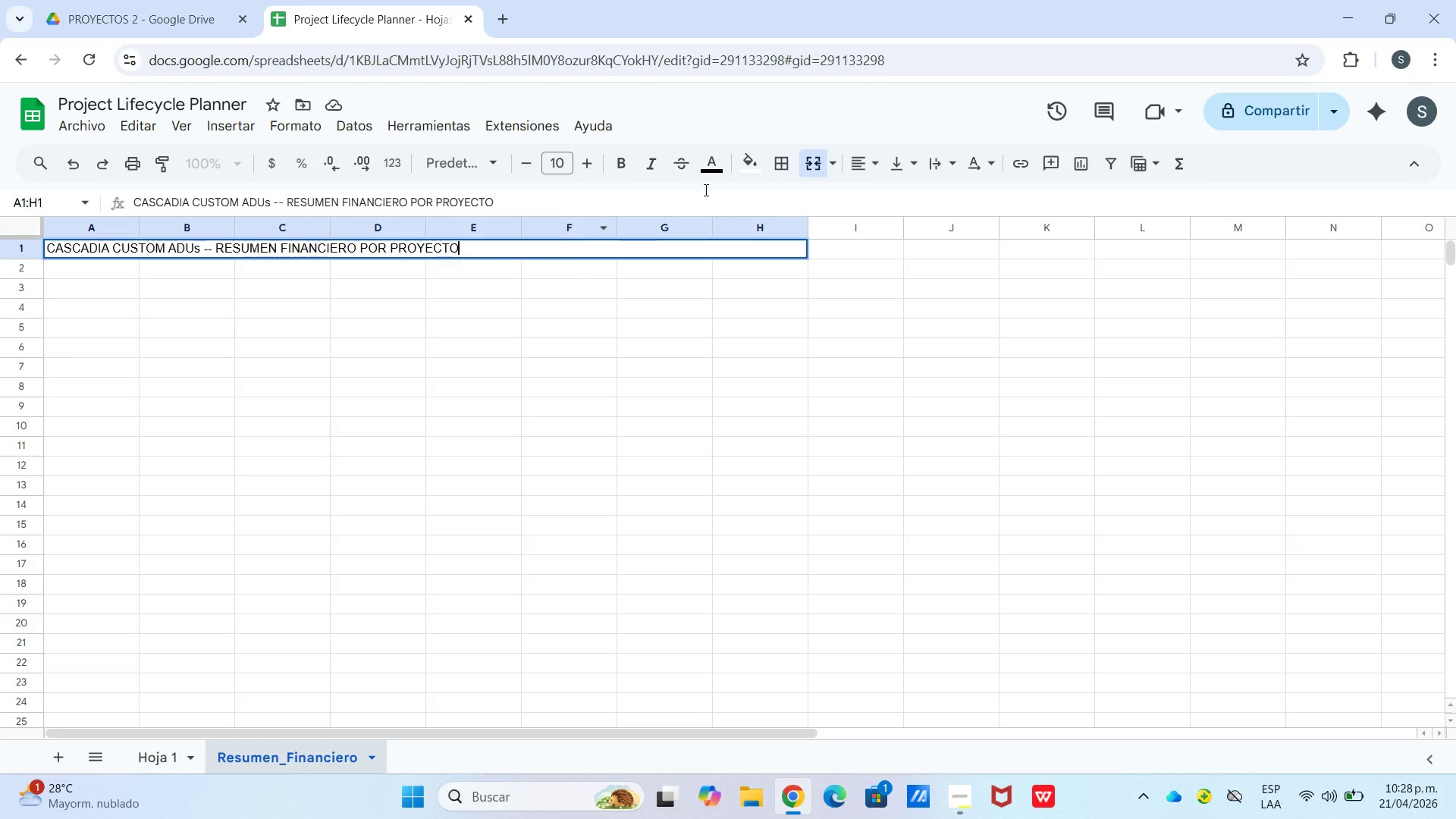 
wait(5.78)
 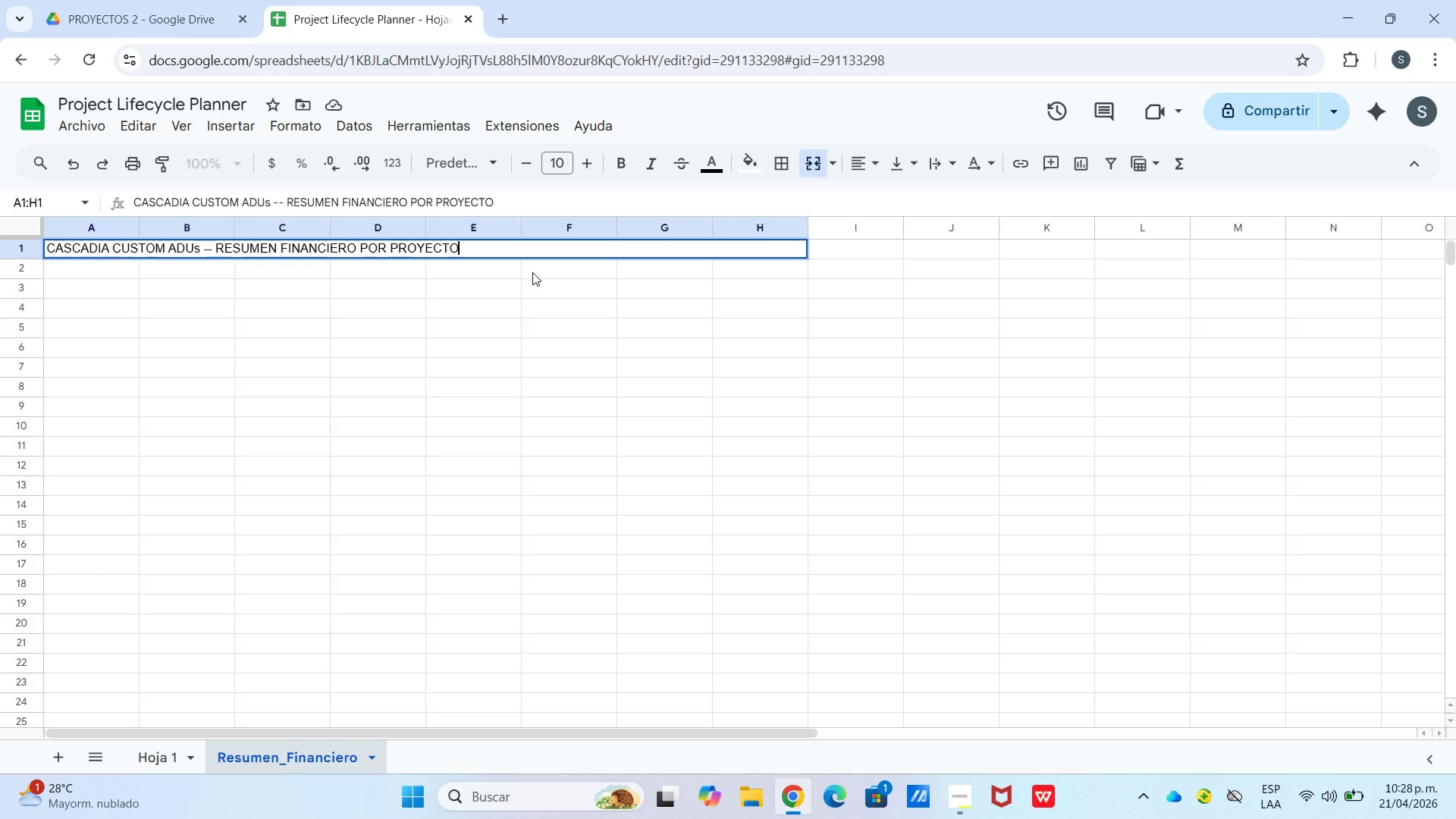 
triple_click([894, 199])
 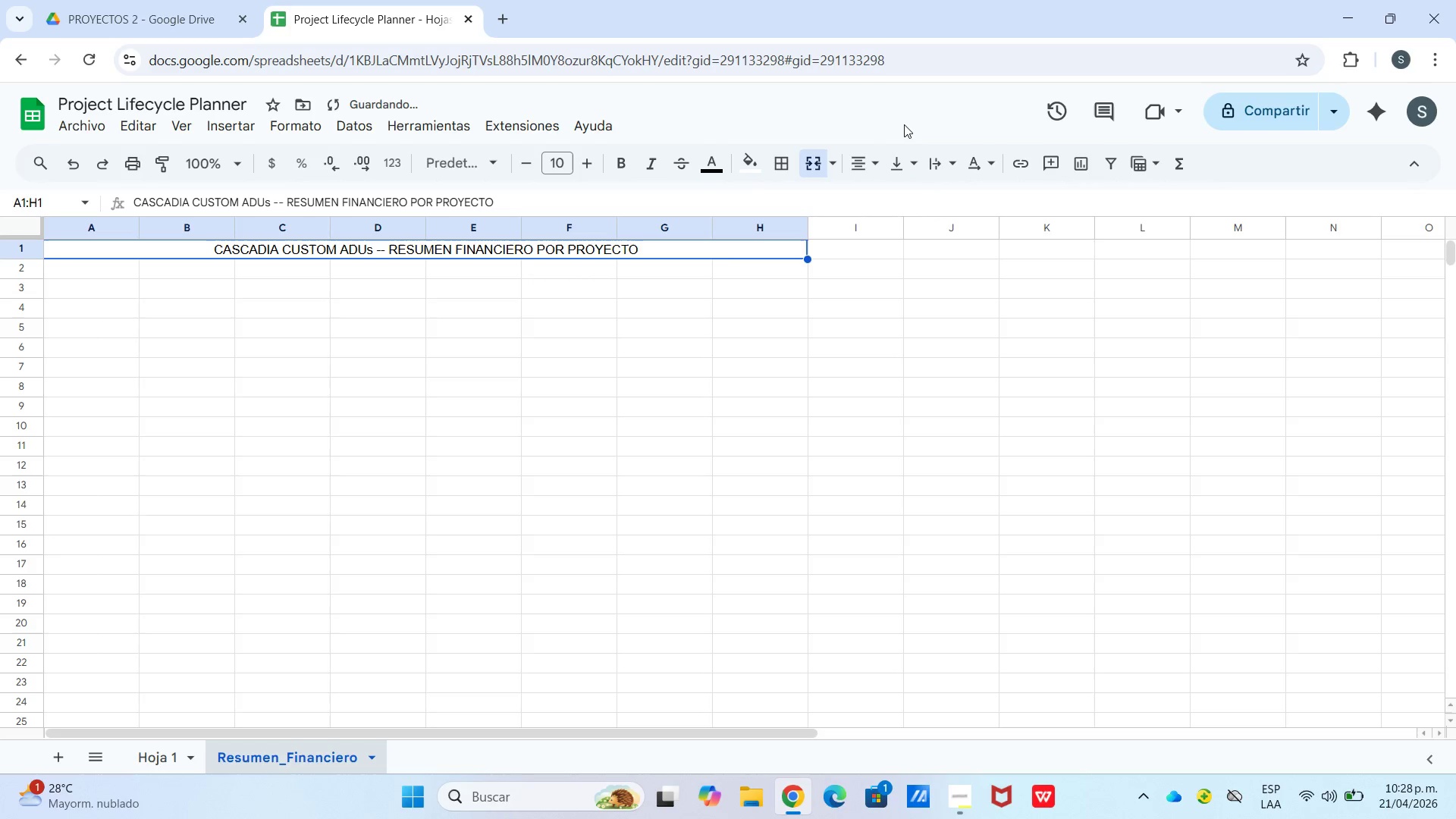 
left_click_drag(start_coordinate=[904, 124], to_coordinate=[914, 137])
 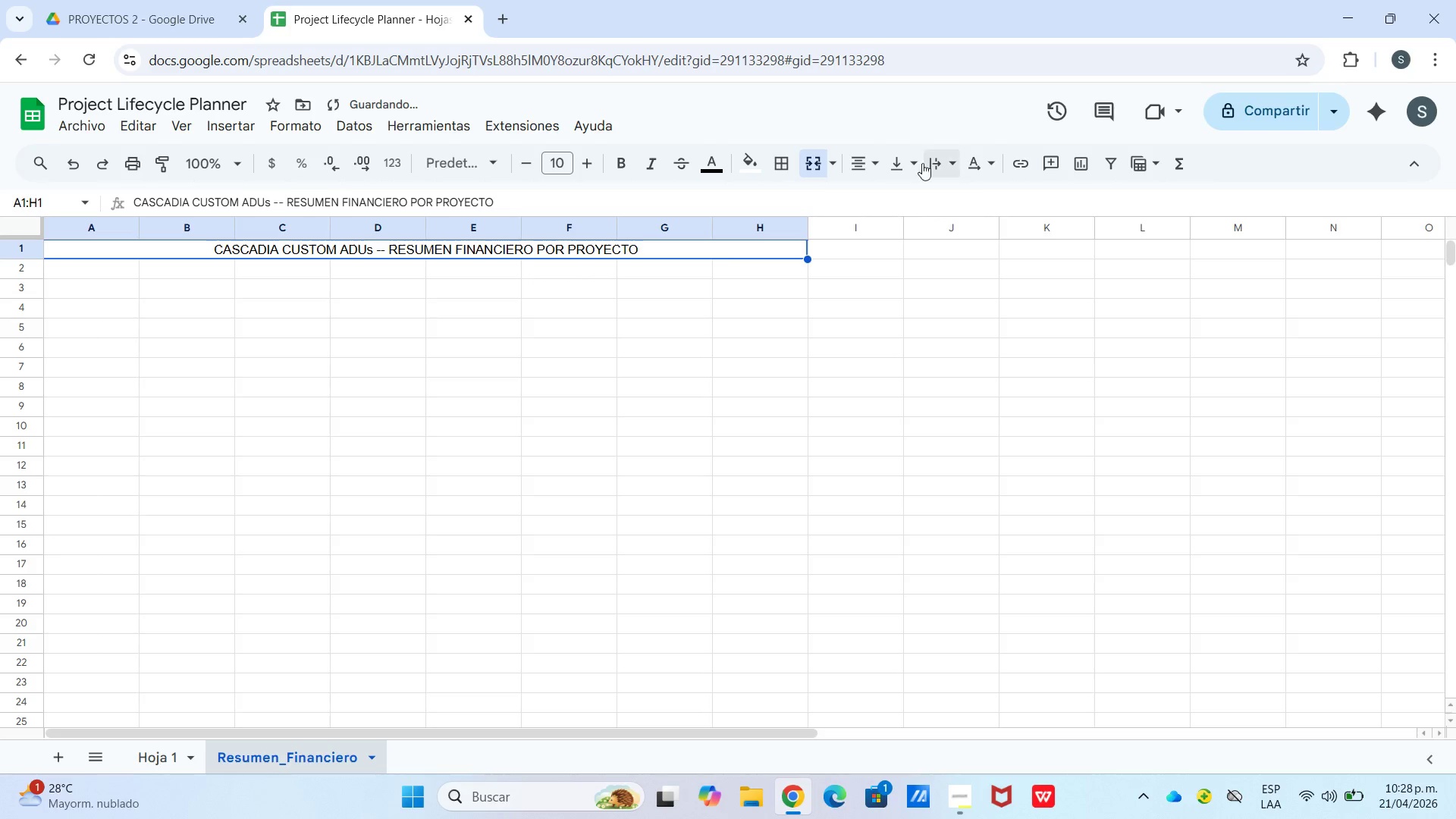 
triple_click([915, 168])
 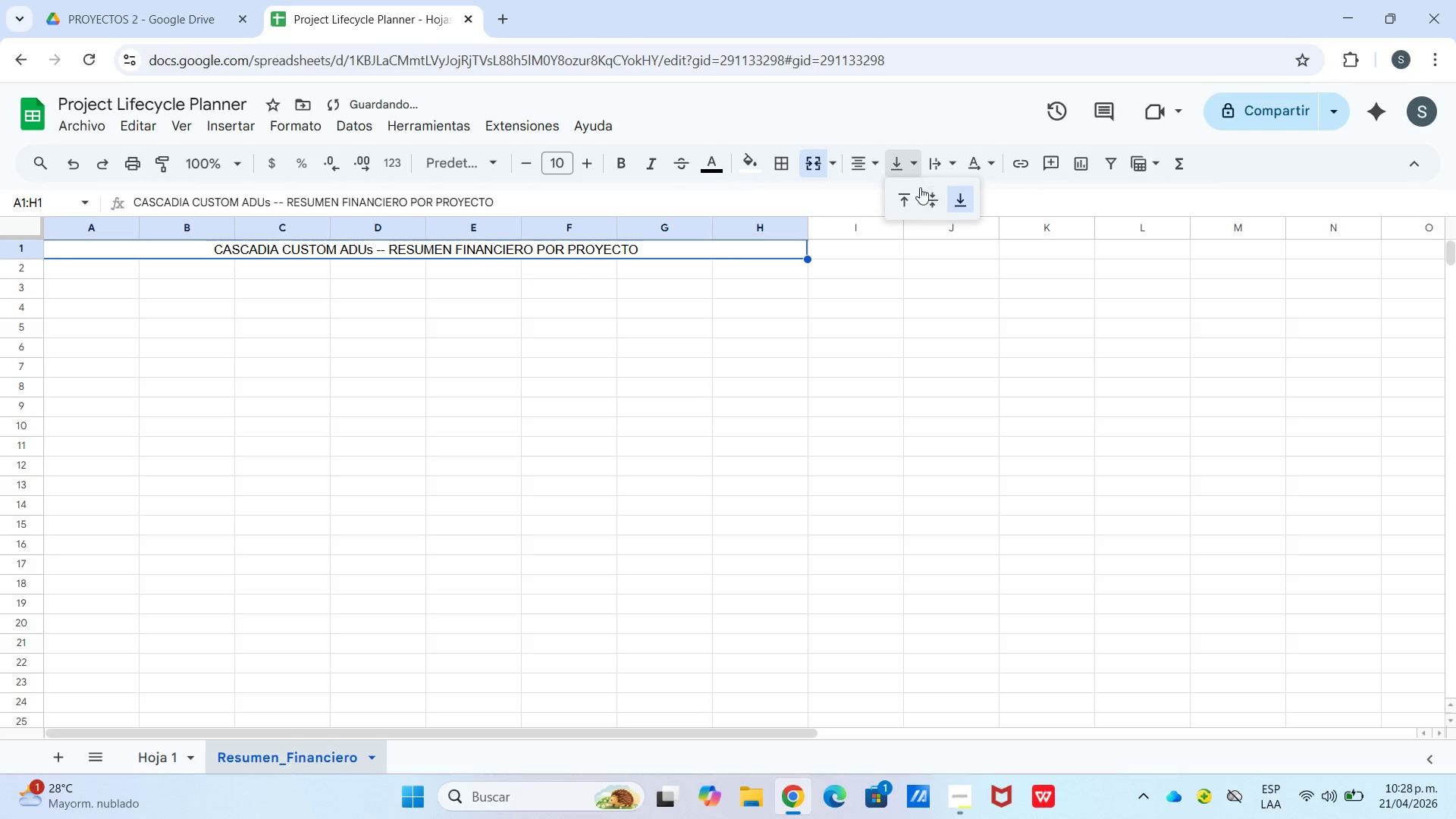 
left_click_drag(start_coordinate=[923, 190], to_coordinate=[931, 196])
 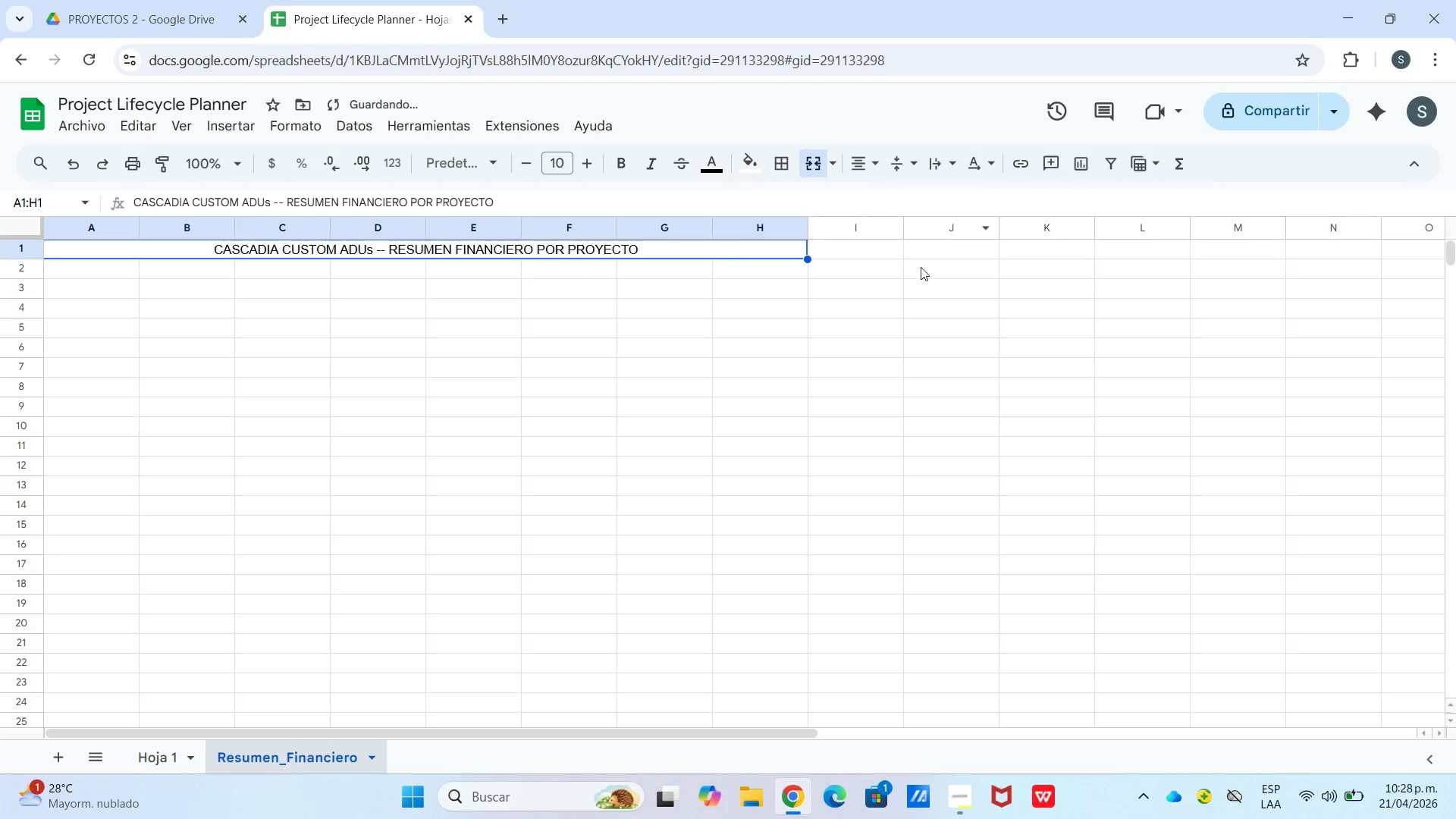 
left_click_drag(start_coordinate=[921, 267], to_coordinate=[908, 272])
 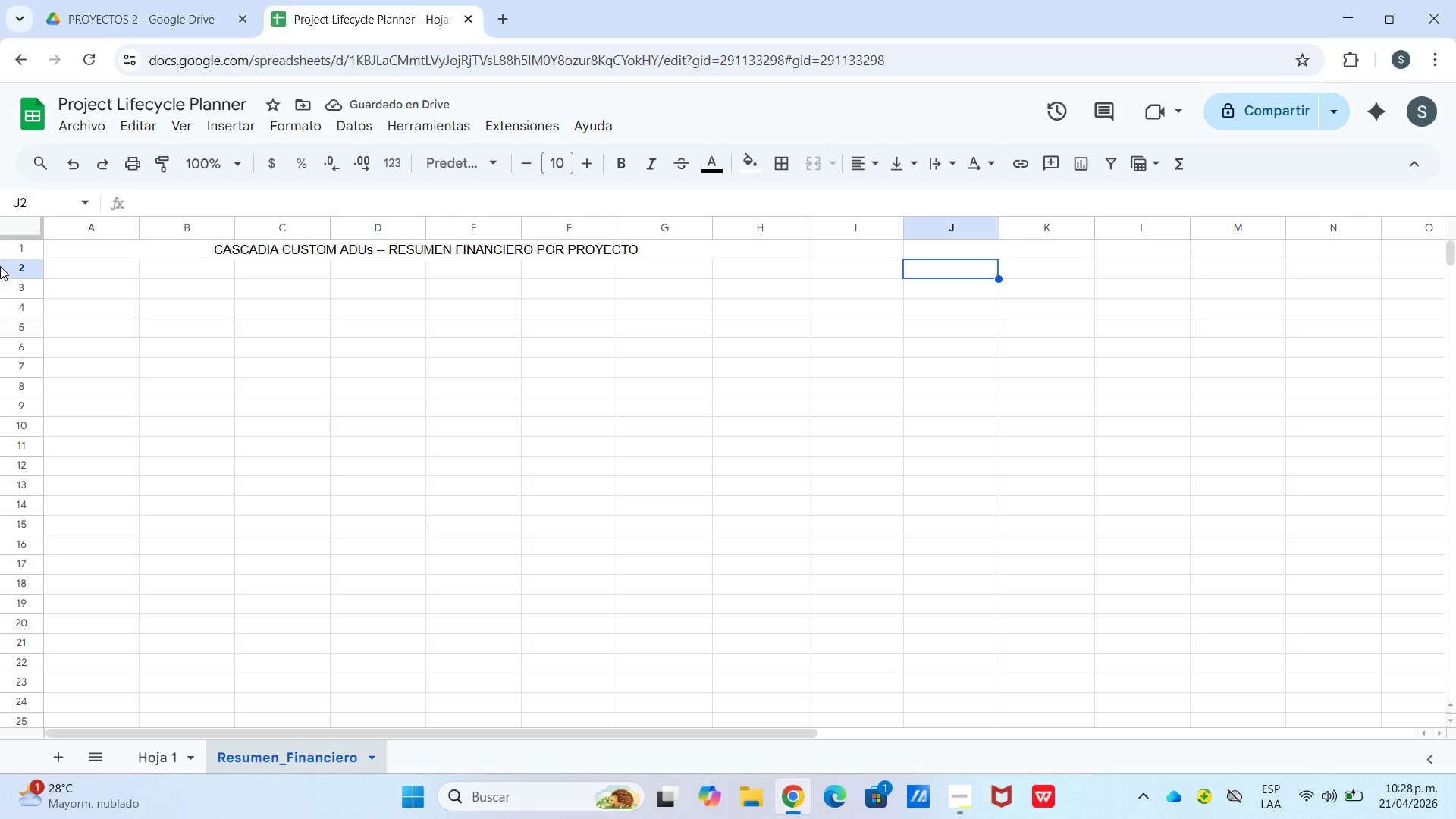 
left_click([97, 281])
 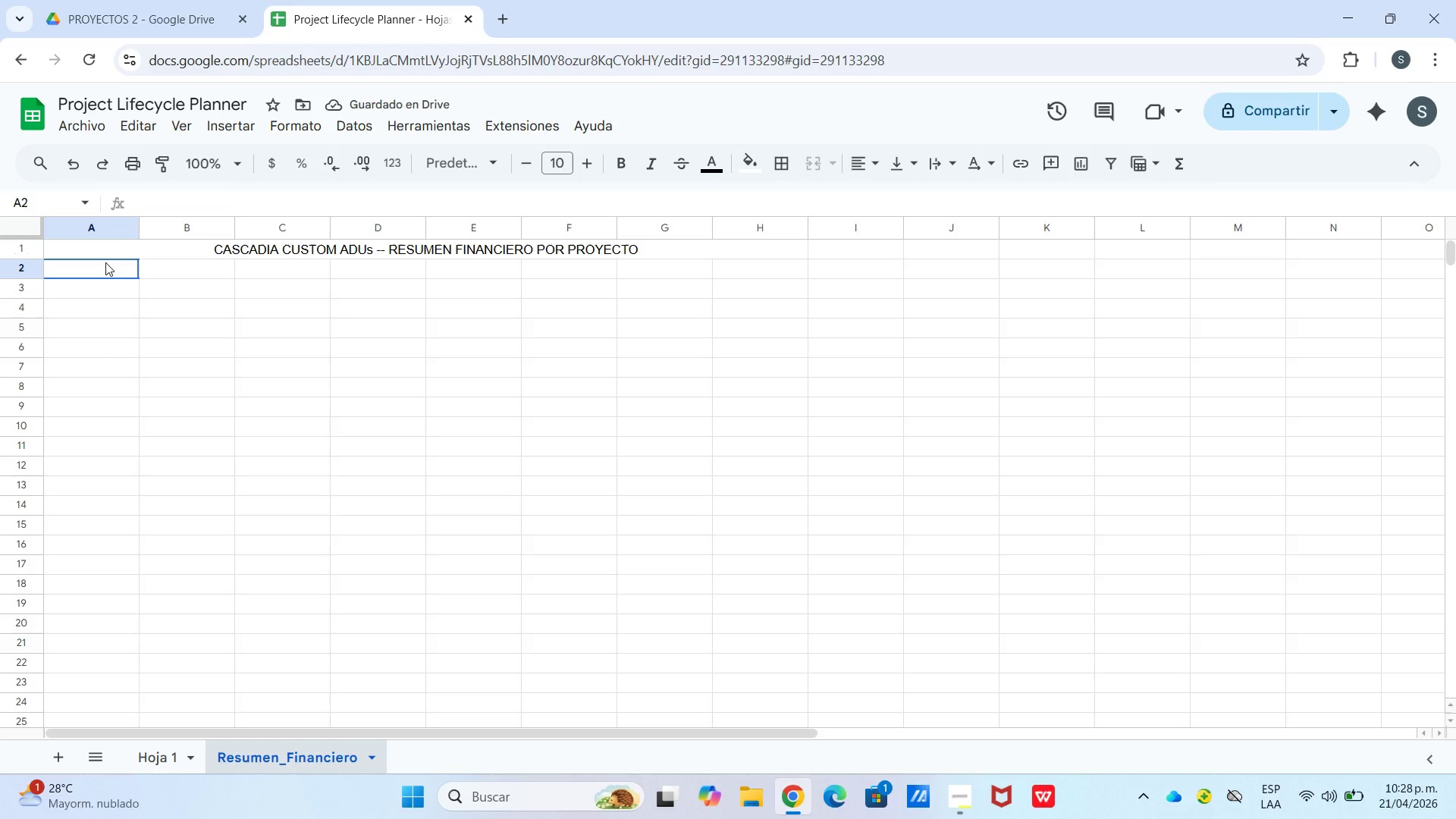 
left_click_drag(start_coordinate=[105, 266], to_coordinate=[795, 270])
 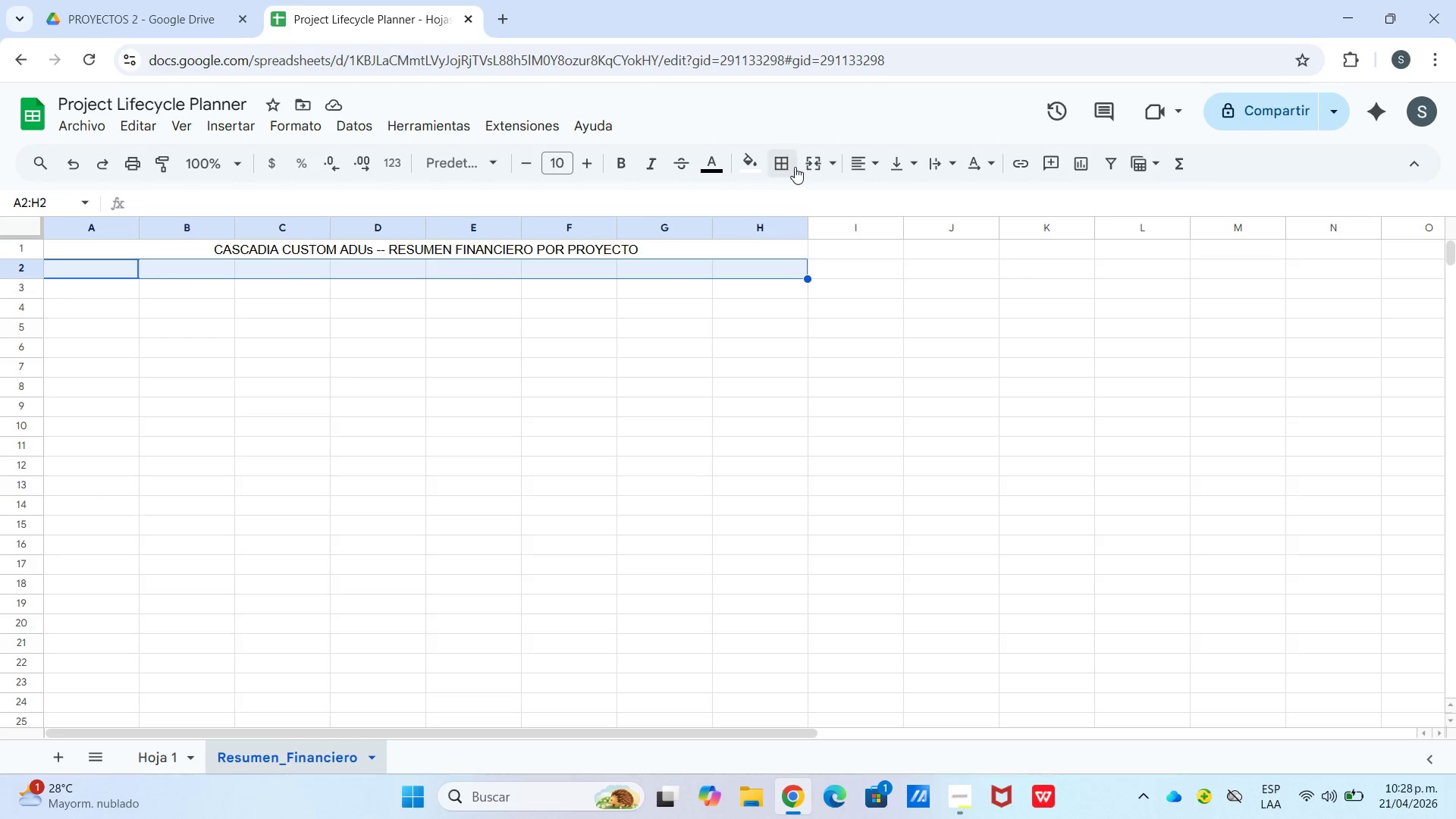 
left_click([809, 167])
 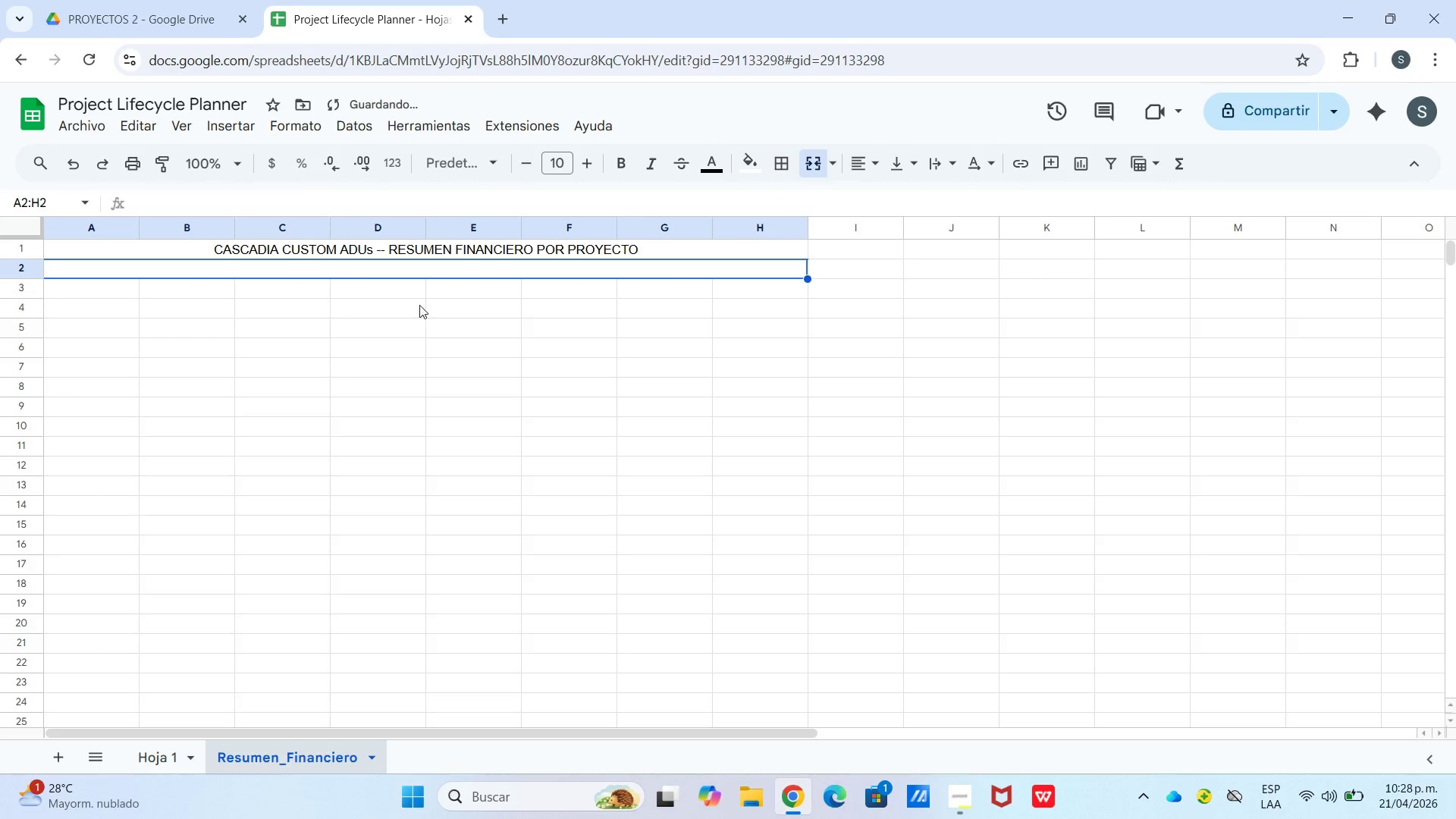 
double_click([410, 268])
 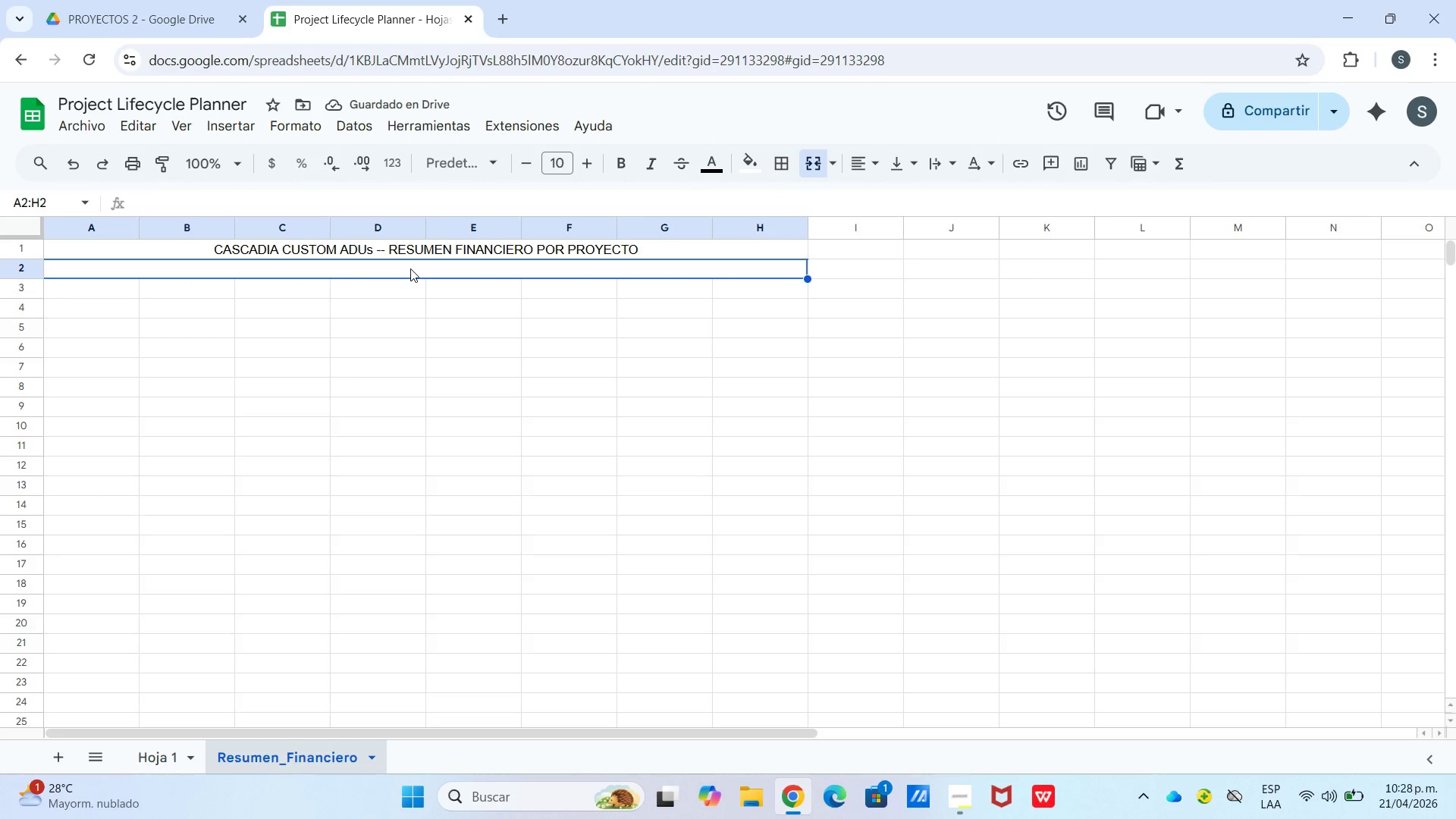 
triple_click([410, 268])
 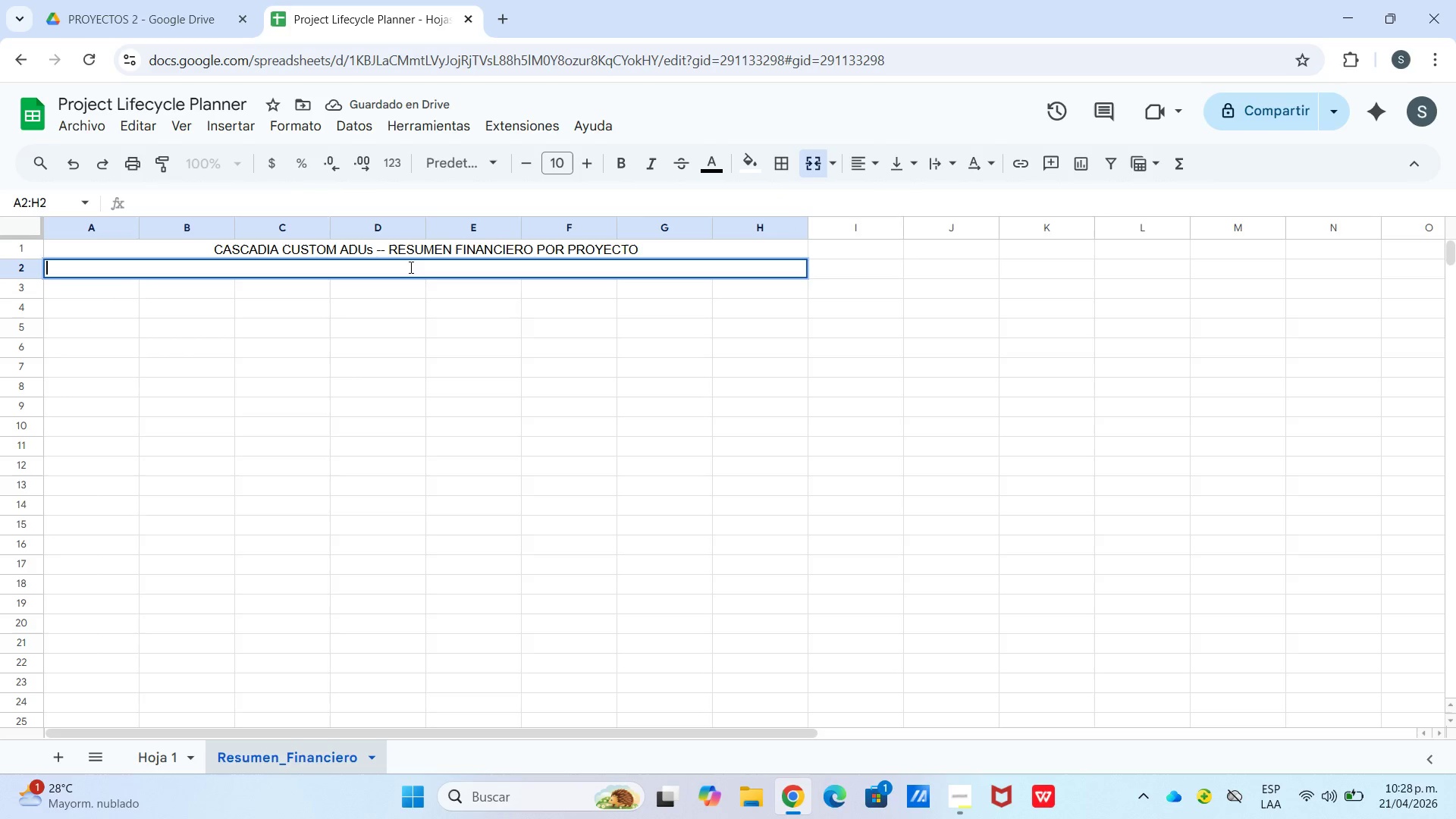 
right_click([410, 267])
 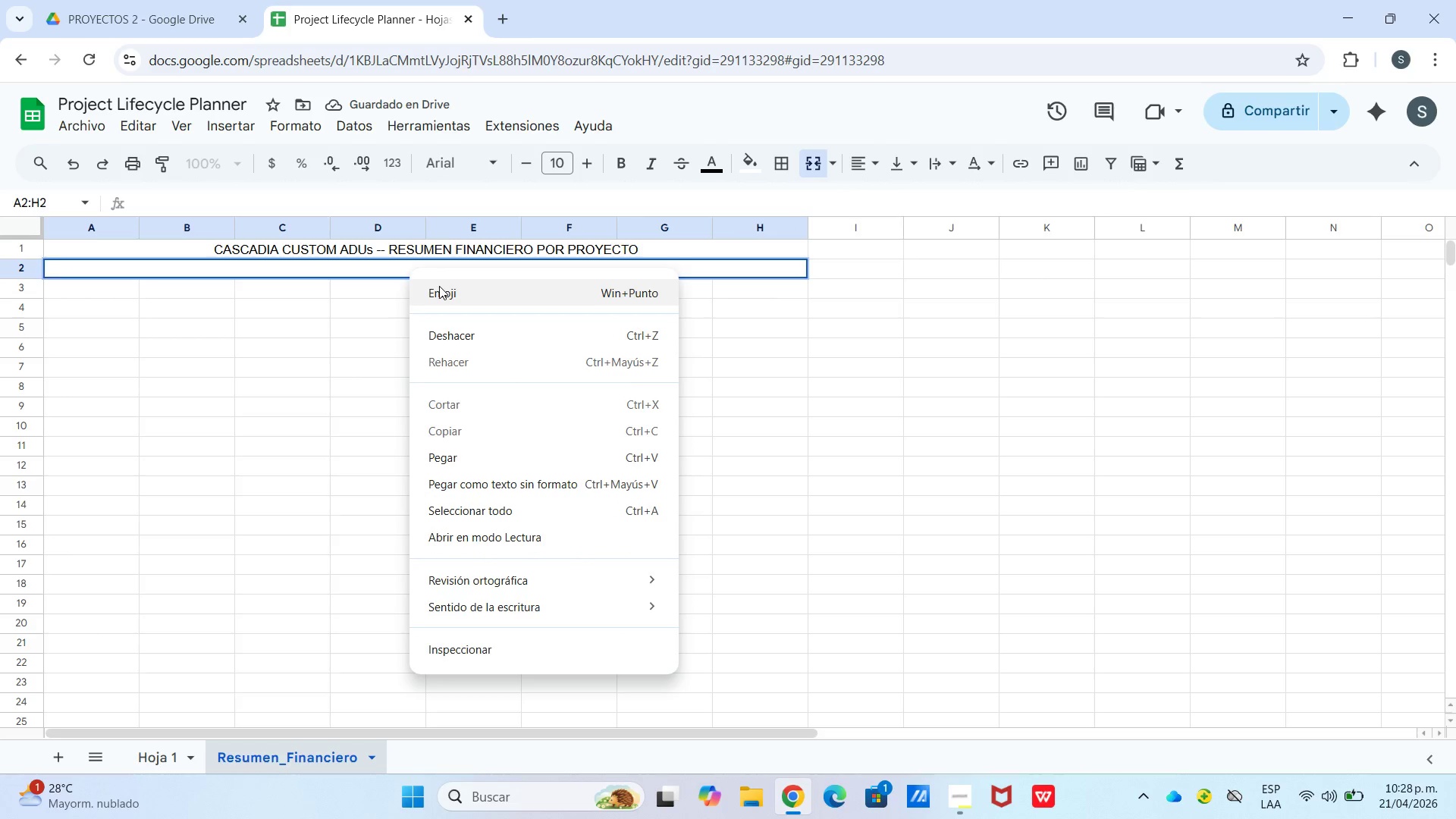 
key(Meta+MetaLeft)
 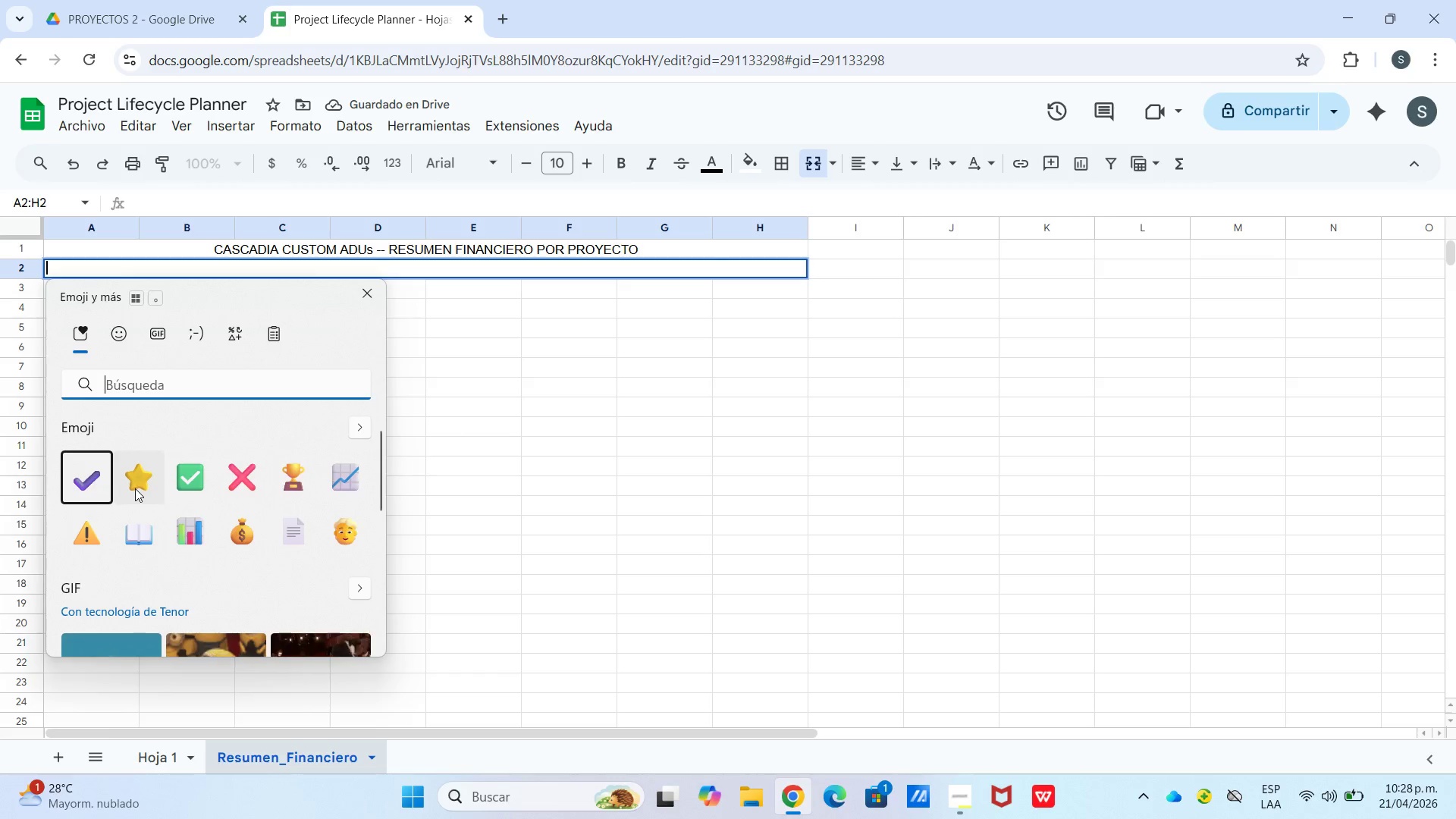 
key(Meta+Period)
 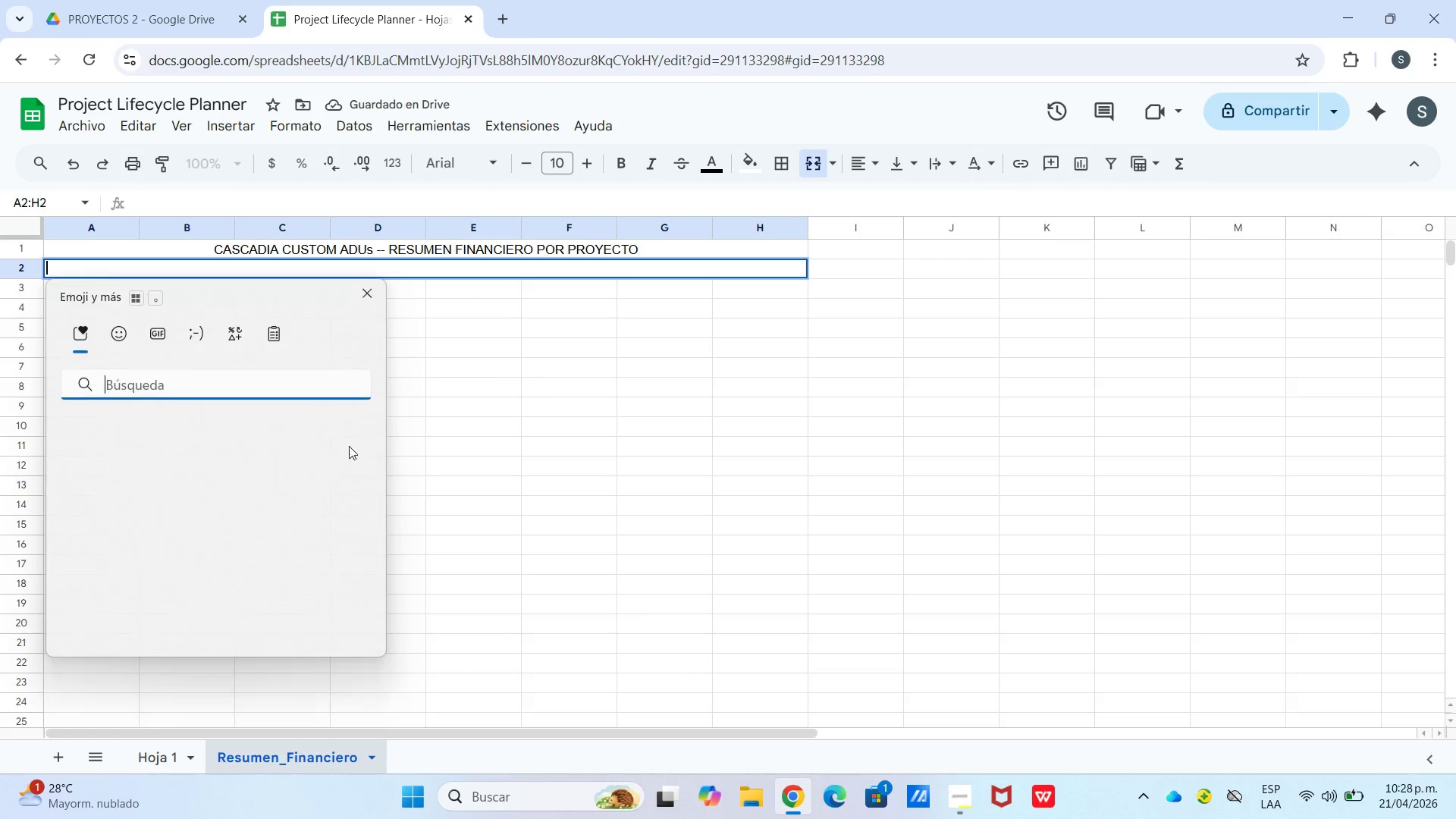 
left_click([81, 541])
 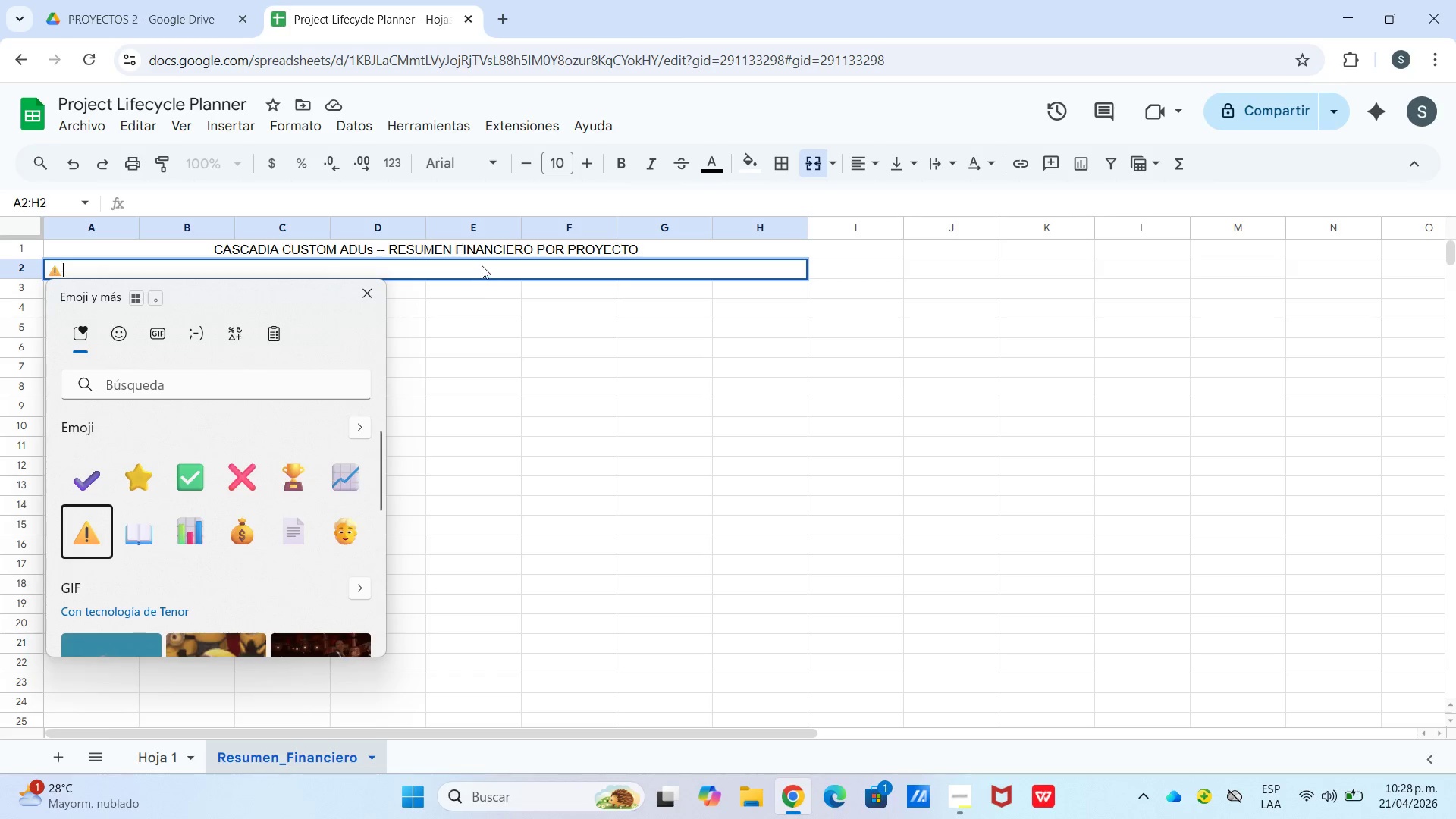 
double_click([482, 265])
 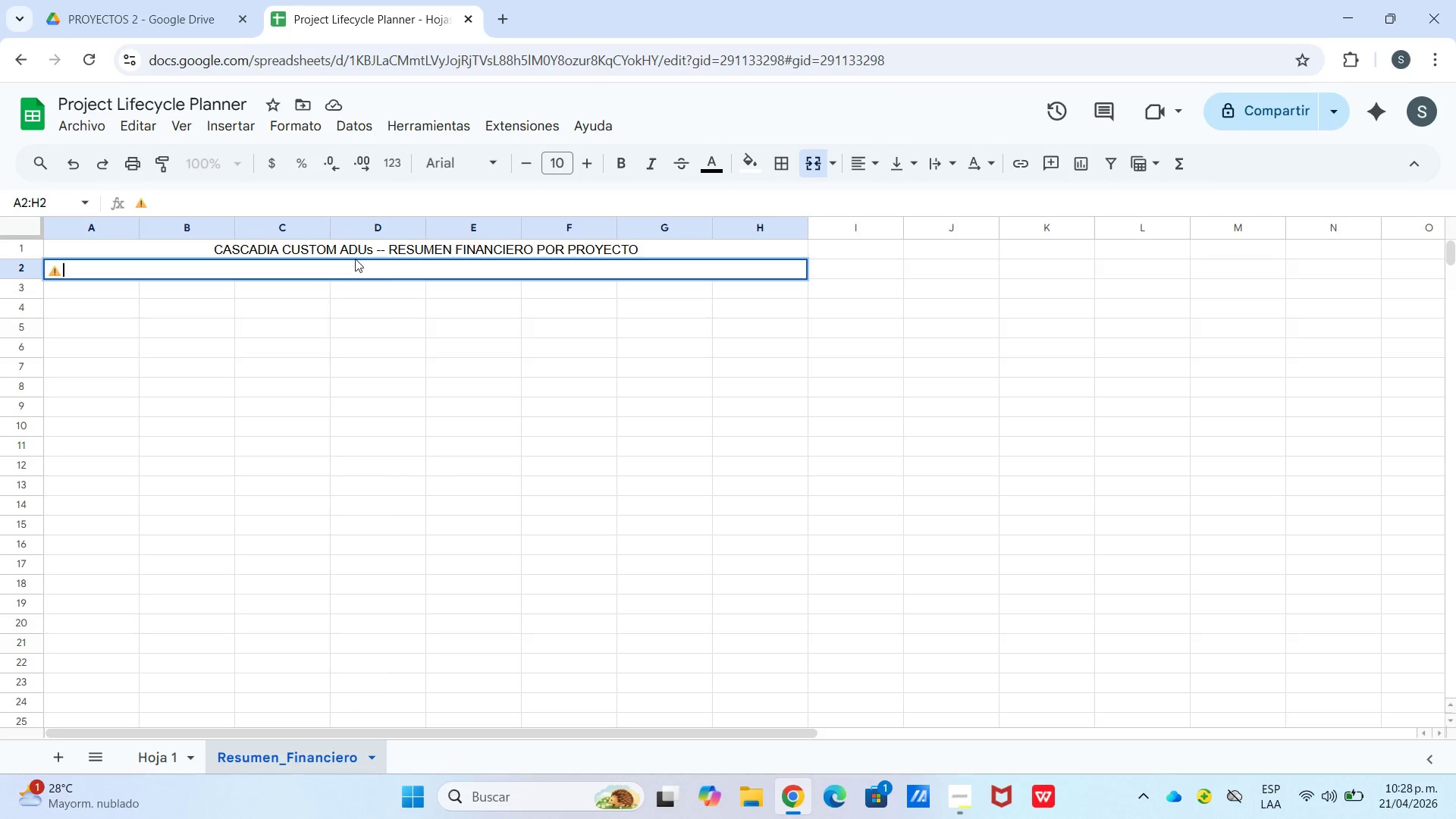 
left_click([350, 267])
 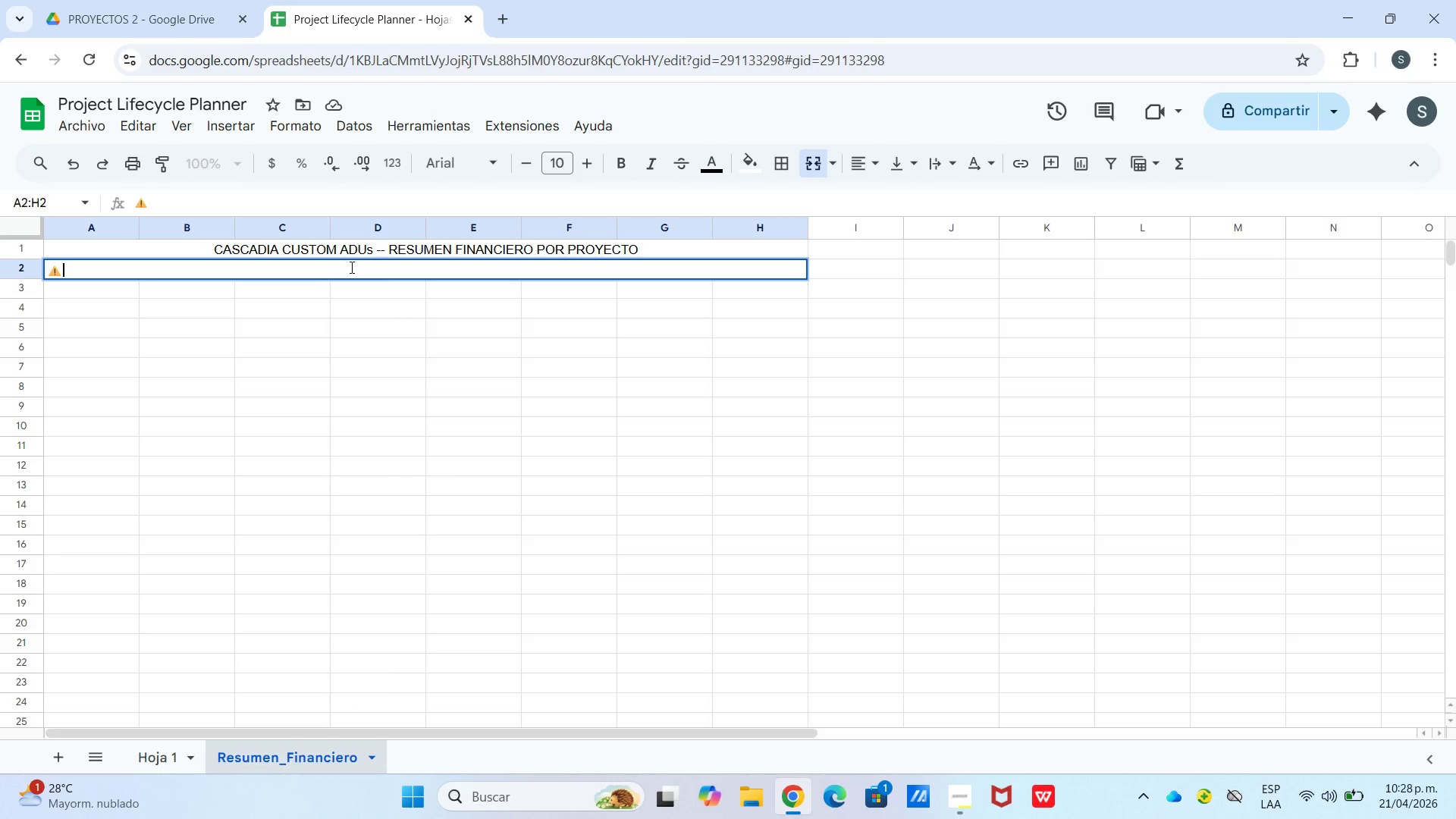 
type( lA)
key(Backspace)
key(Backspace)
type(Las filas con fondo rojo superan el 5% del presupuesto )
key(Backspace)
type(. Datos extraidos dinamicamente de DA)
key(Backspace)
type(atos_b)
key(Backspace)
type(Brutos)
 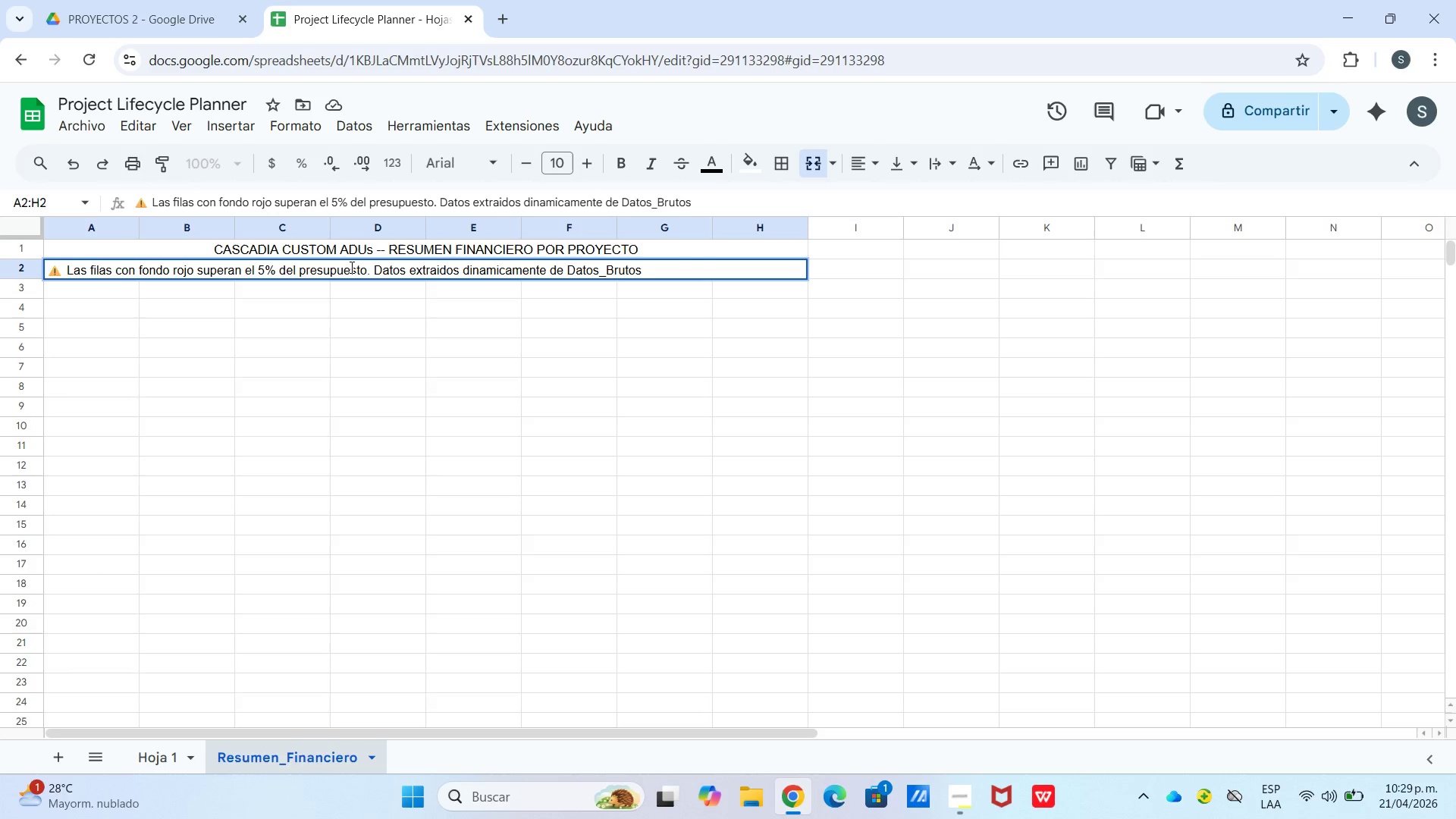 
key(Period)
 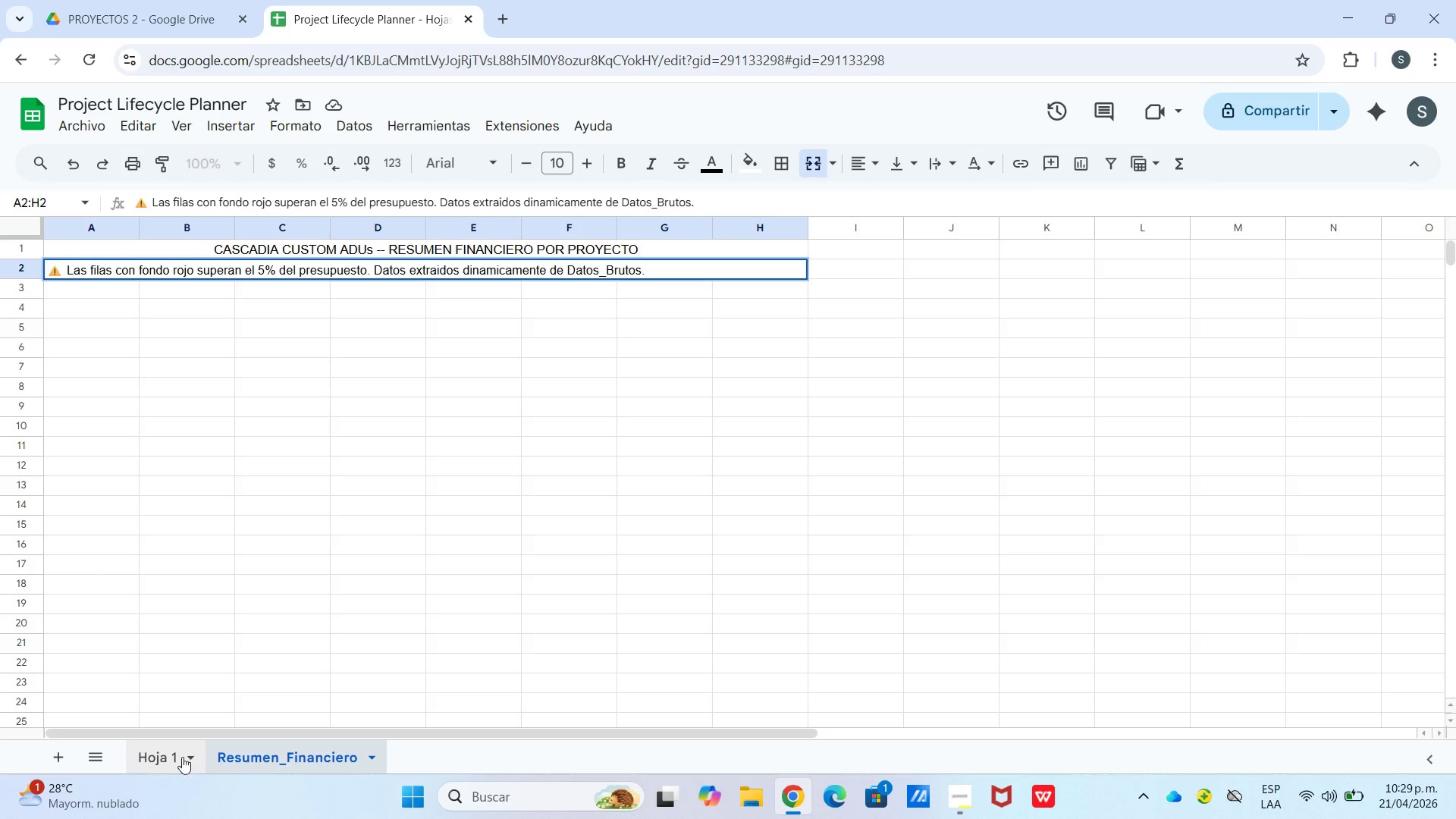 
double_click([169, 748])
 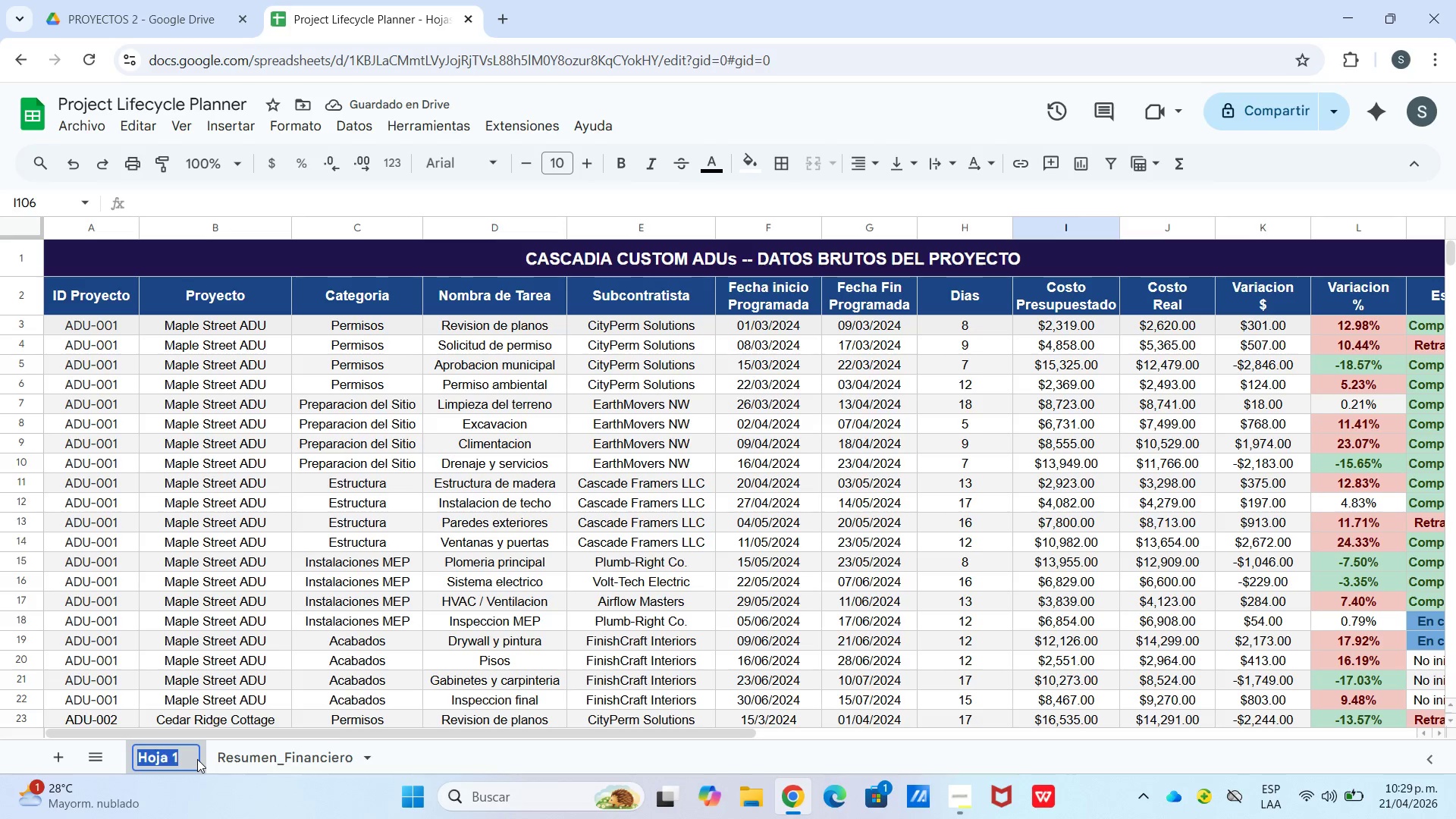 
type(Datos_Brutos)
 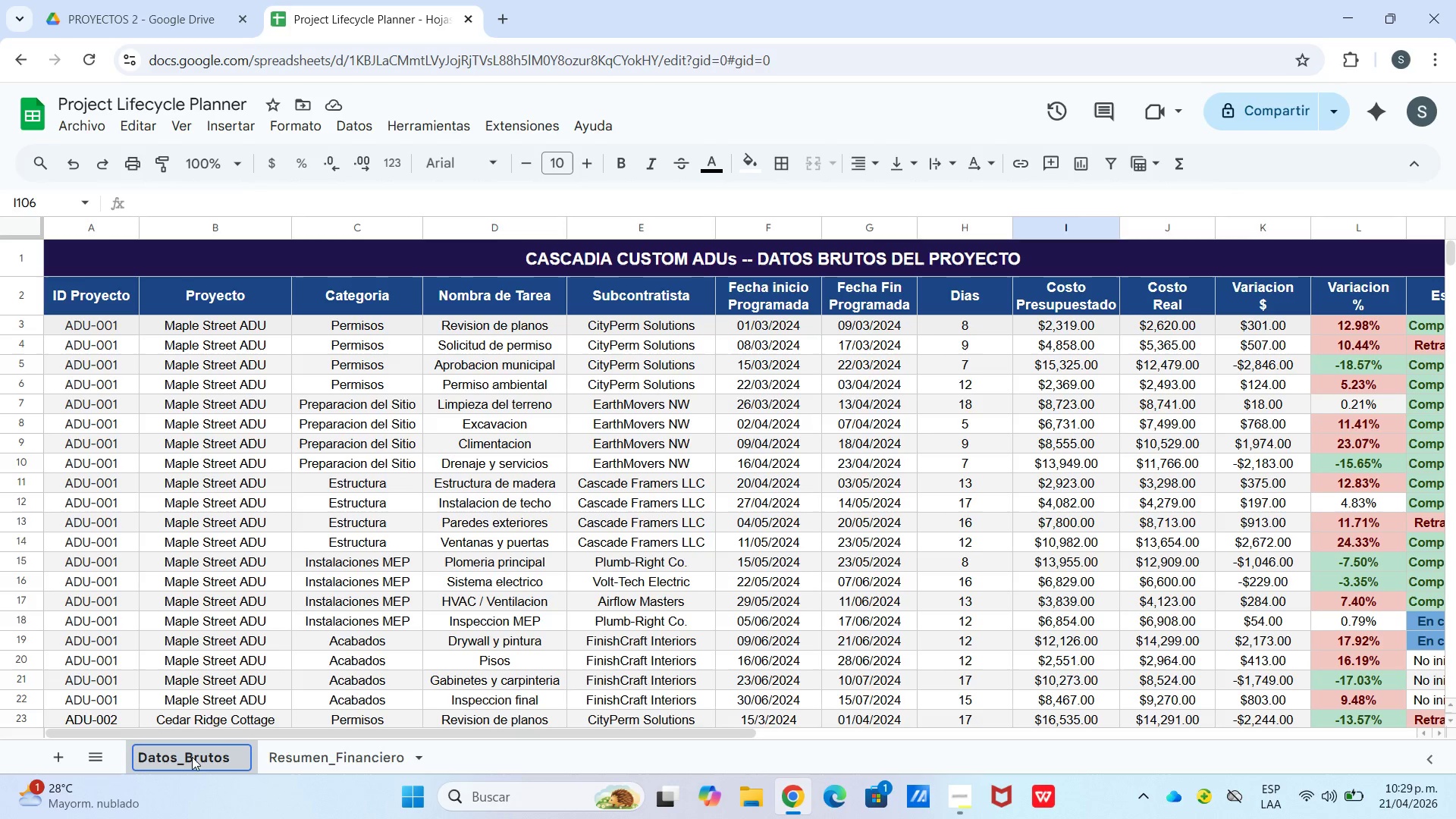 
left_click([106, 287])
 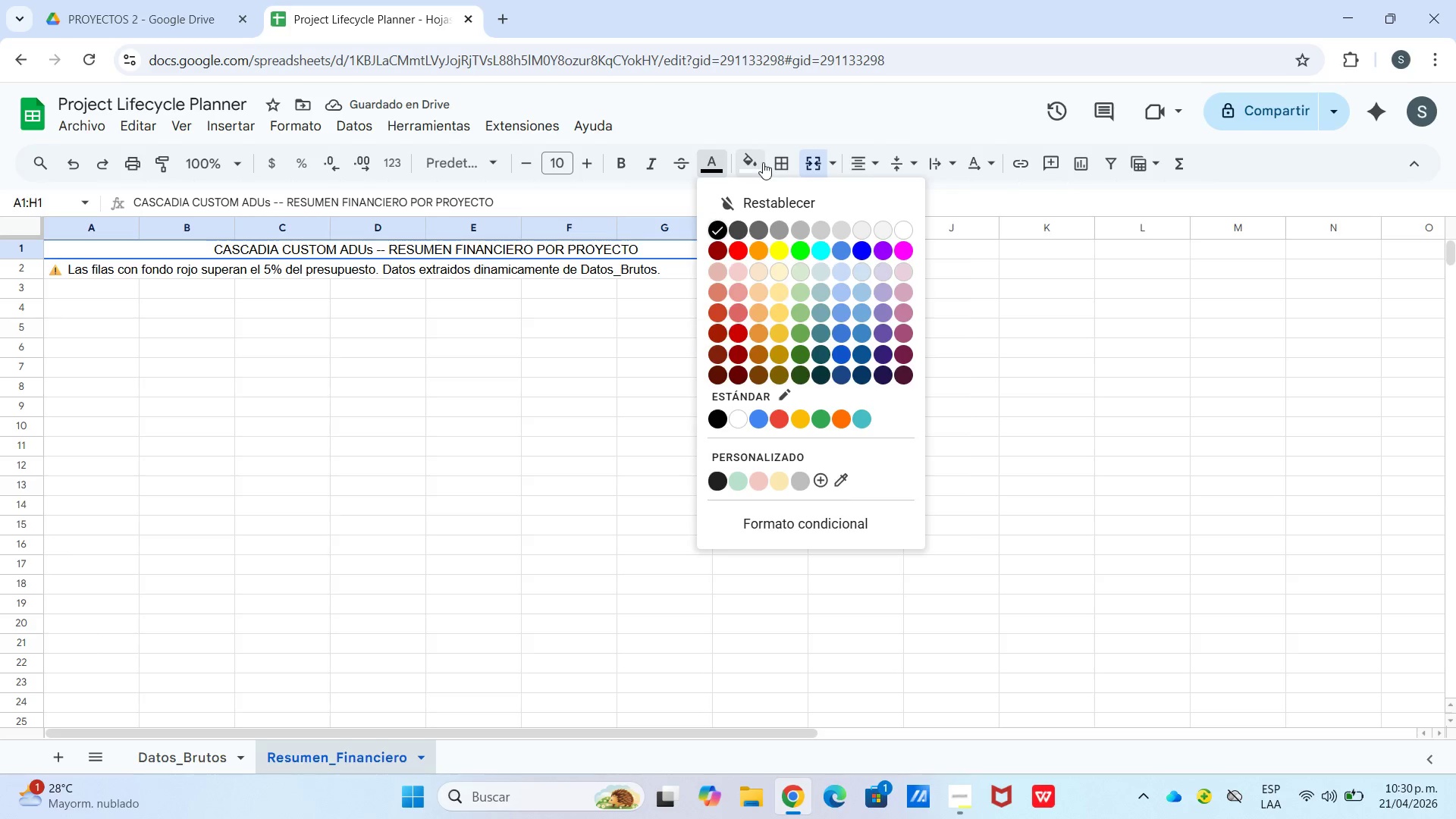 
left_click_drag(start_coordinate=[921, 372], to_coordinate=[931, 374])
 